 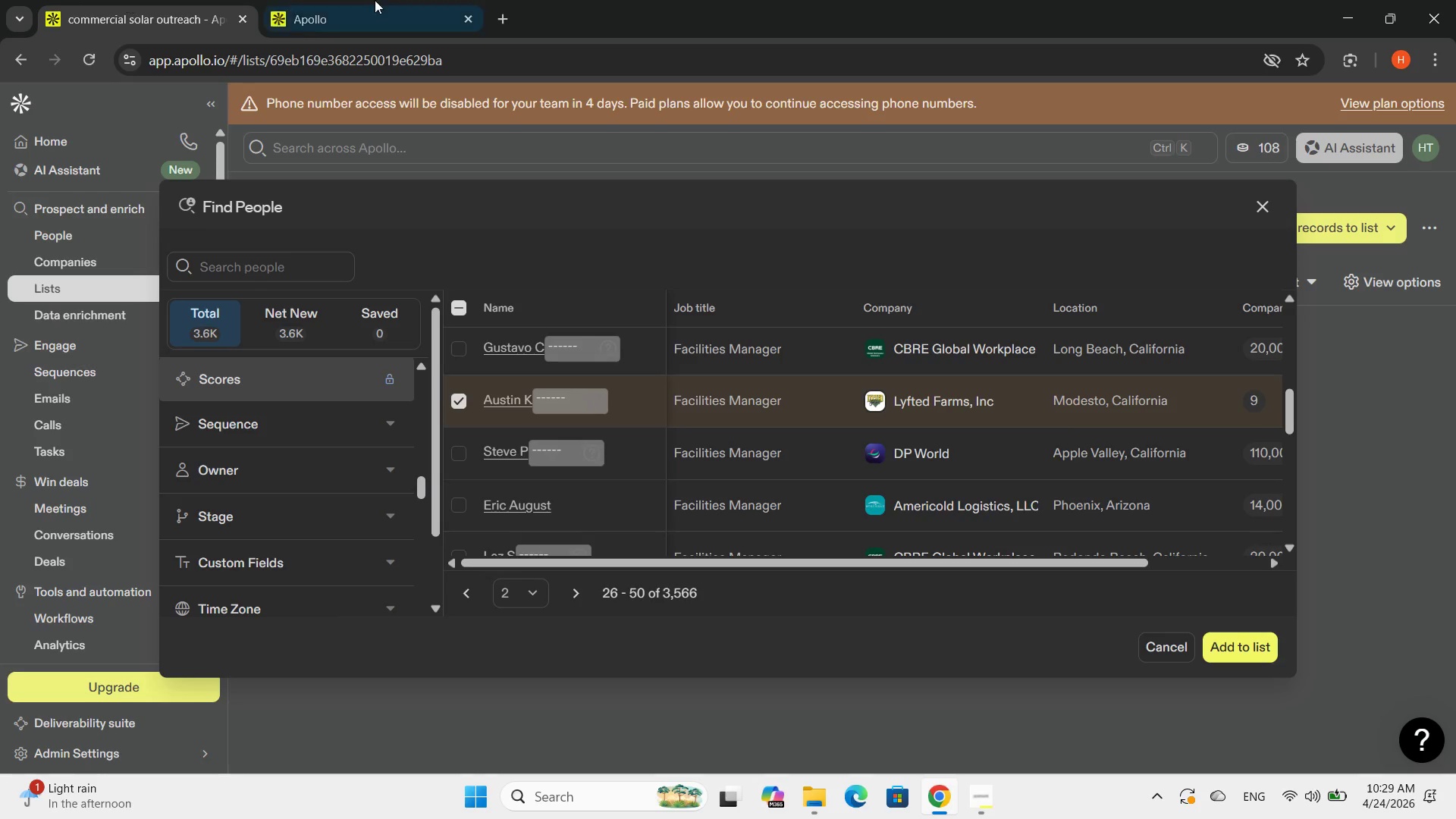 
left_click([375, 0])
 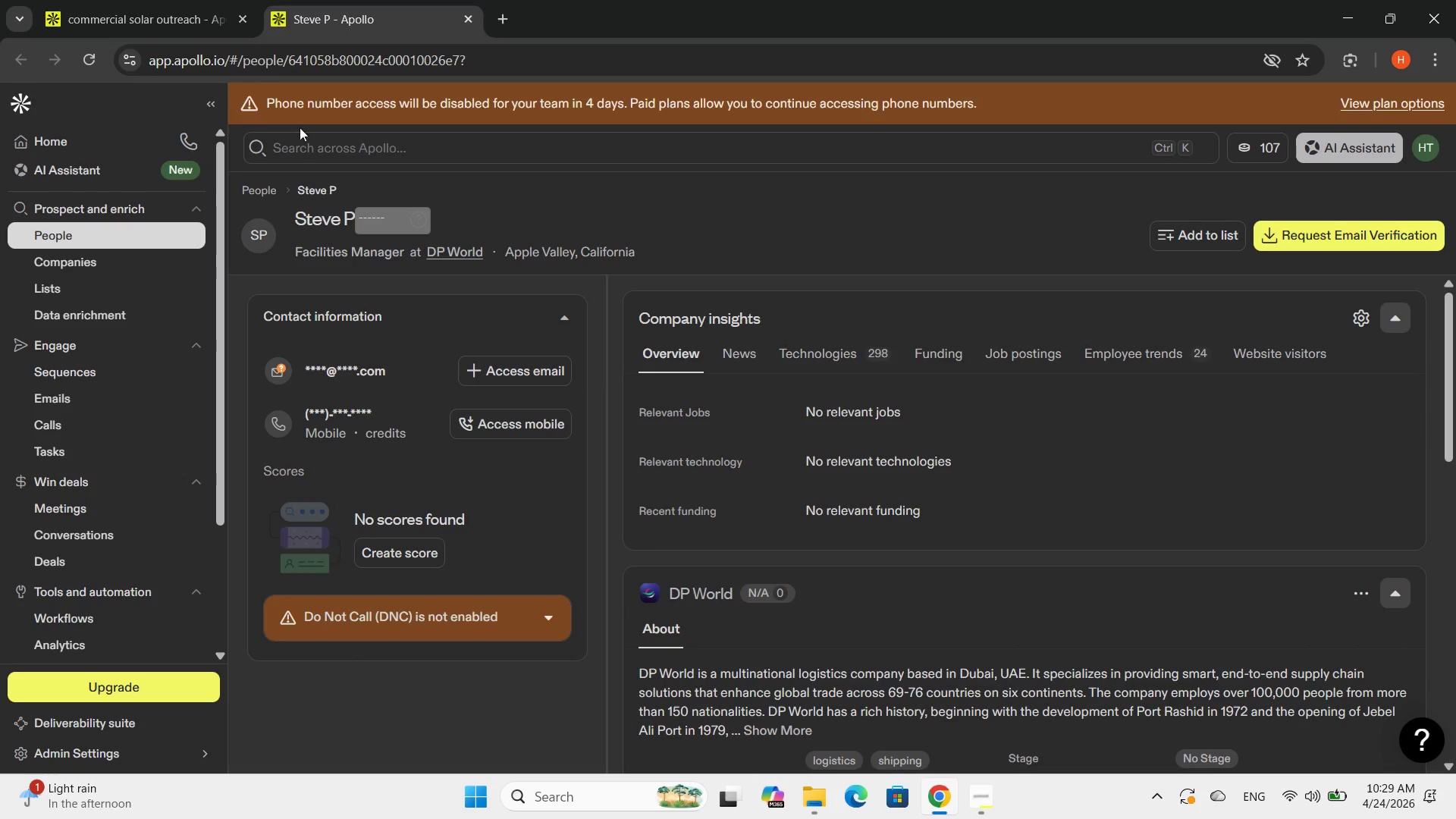 
left_click([152, 16])
 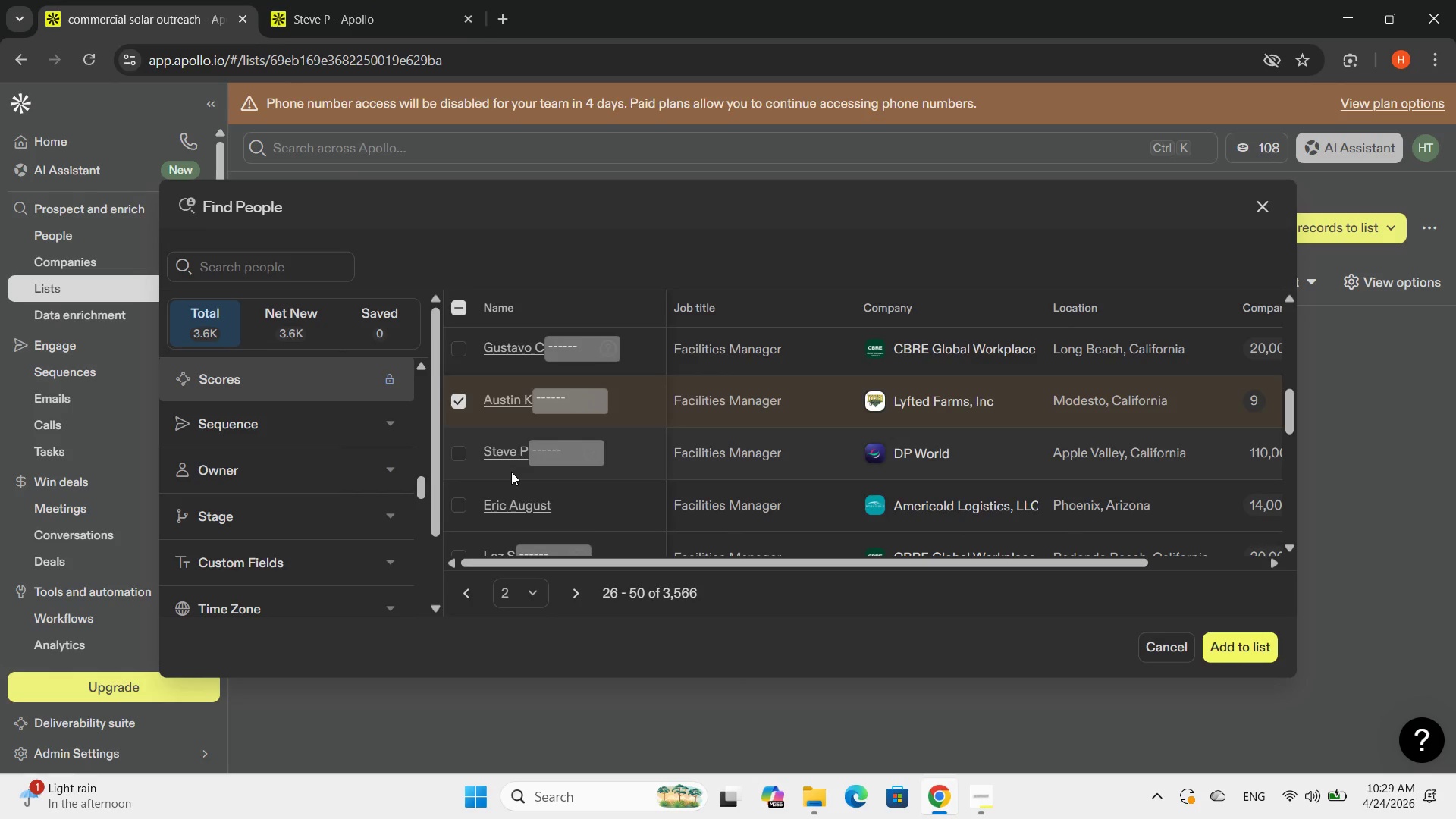 
left_click([508, 507])
 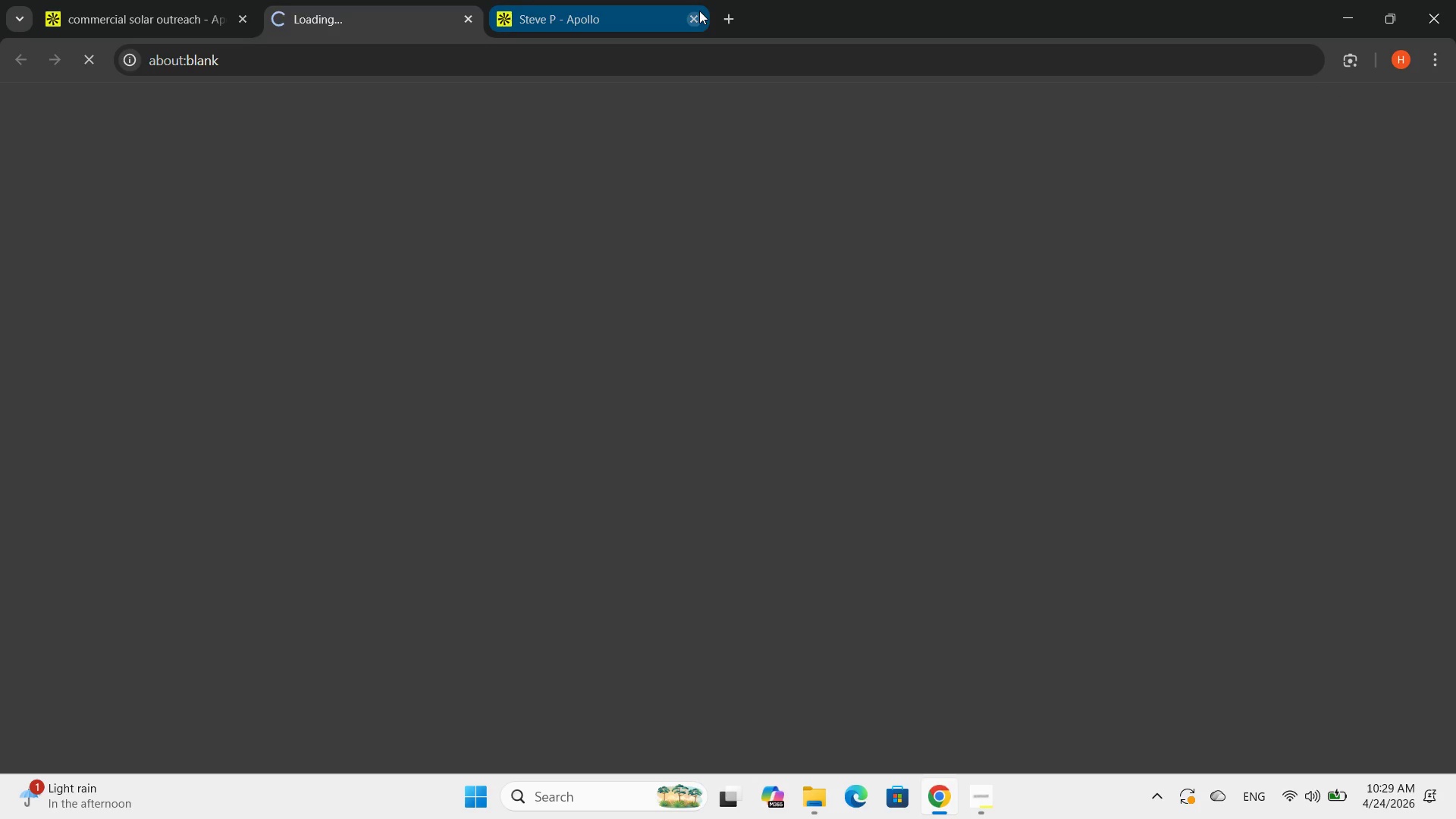 
left_click([690, 17])
 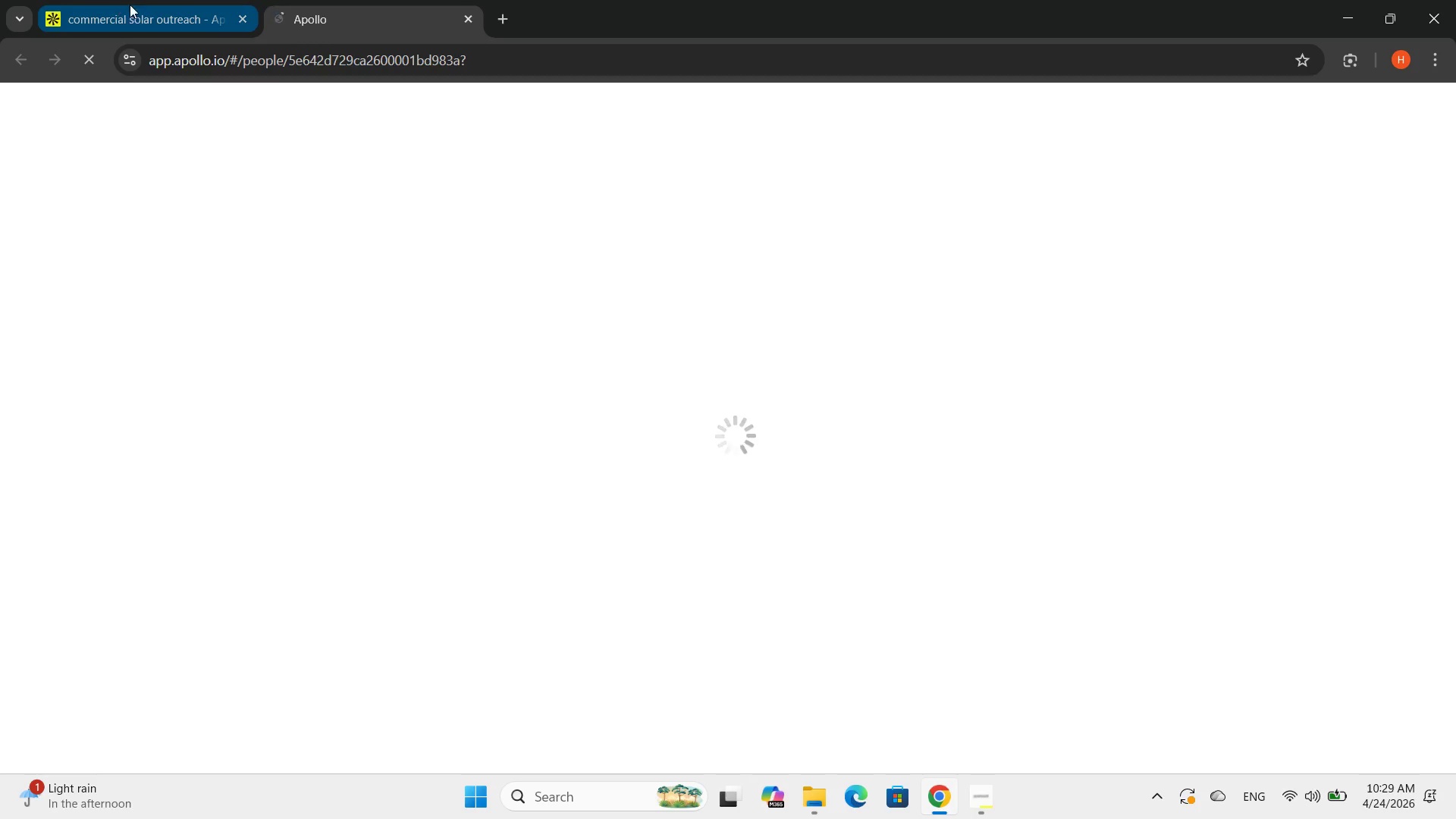 
left_click([130, 5])
 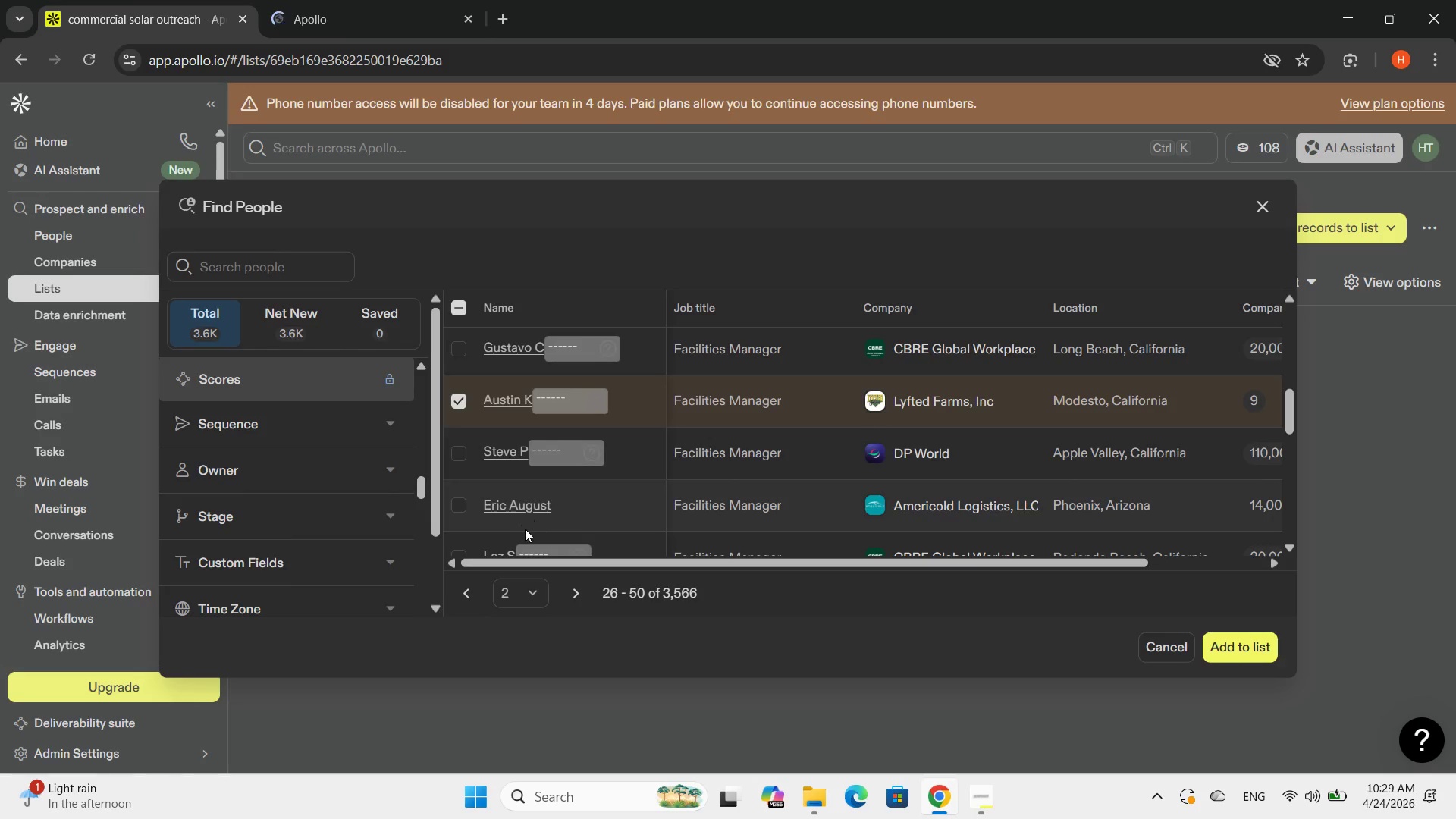 
left_click([378, 3])
 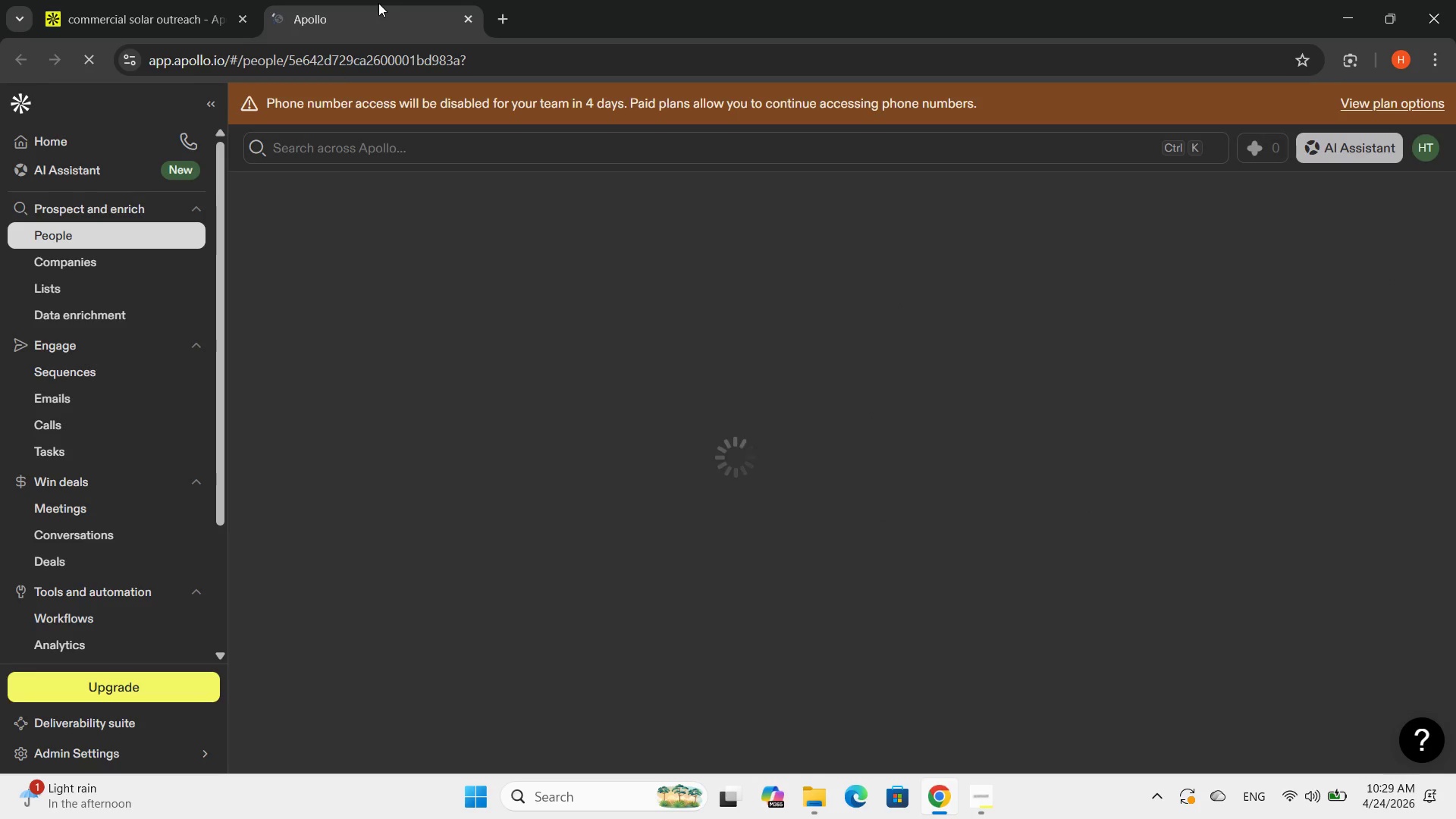 
mouse_move([440, 259])
 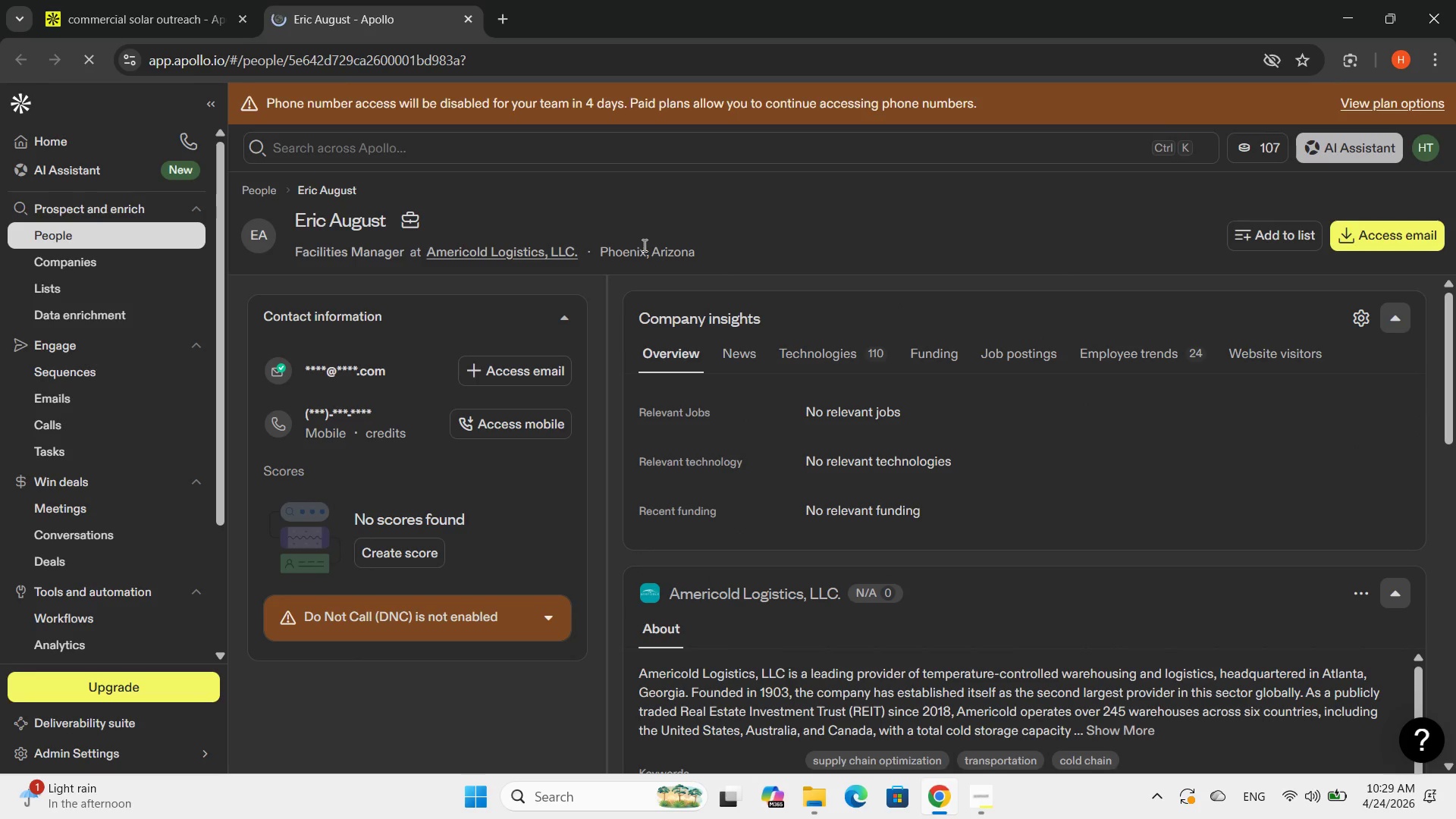 
left_click_drag(start_coordinate=[656, 252], to_coordinate=[691, 252])
 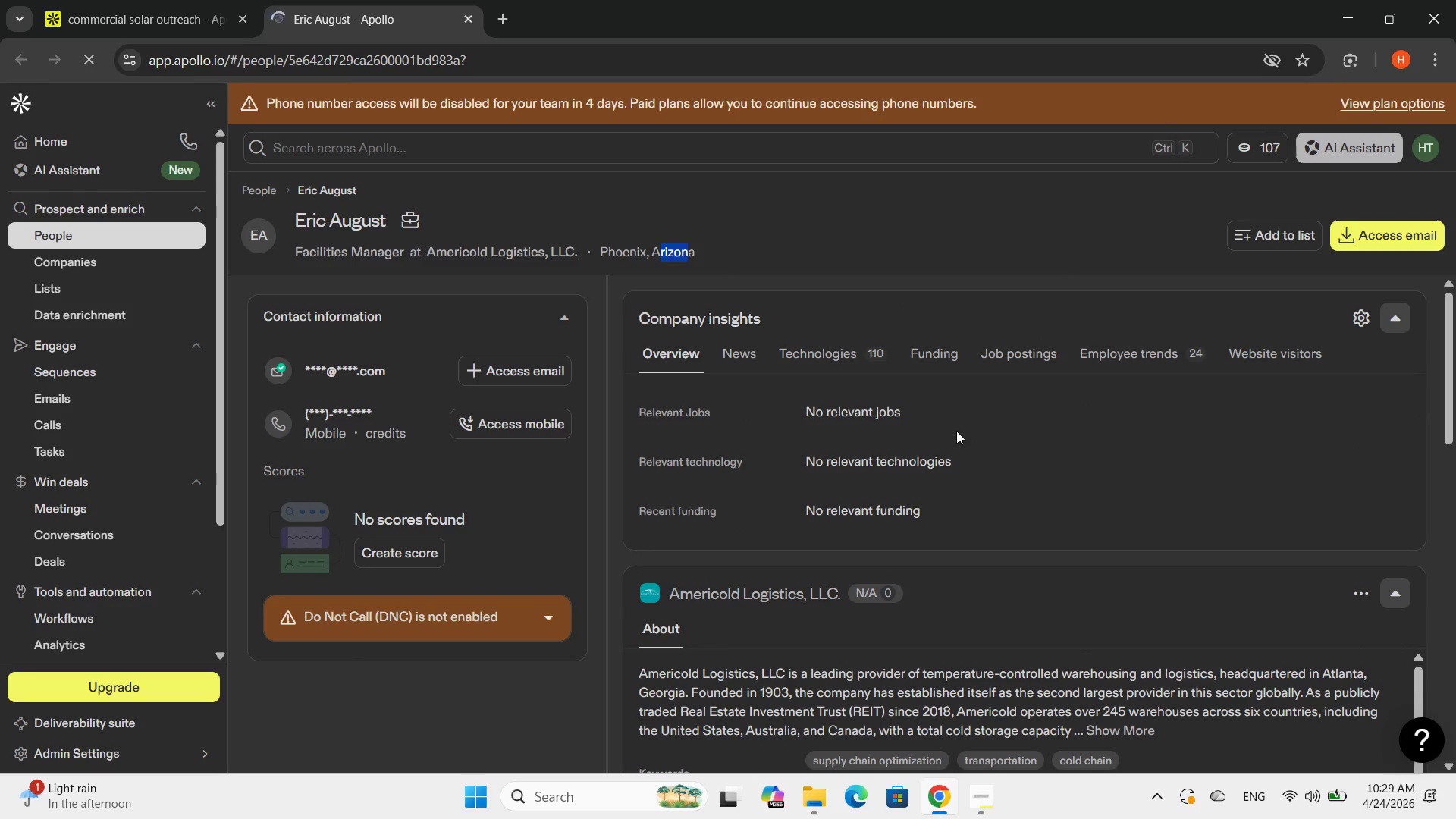 
scroll: coordinate [956, 431], scroll_direction: down, amount: 6.0
 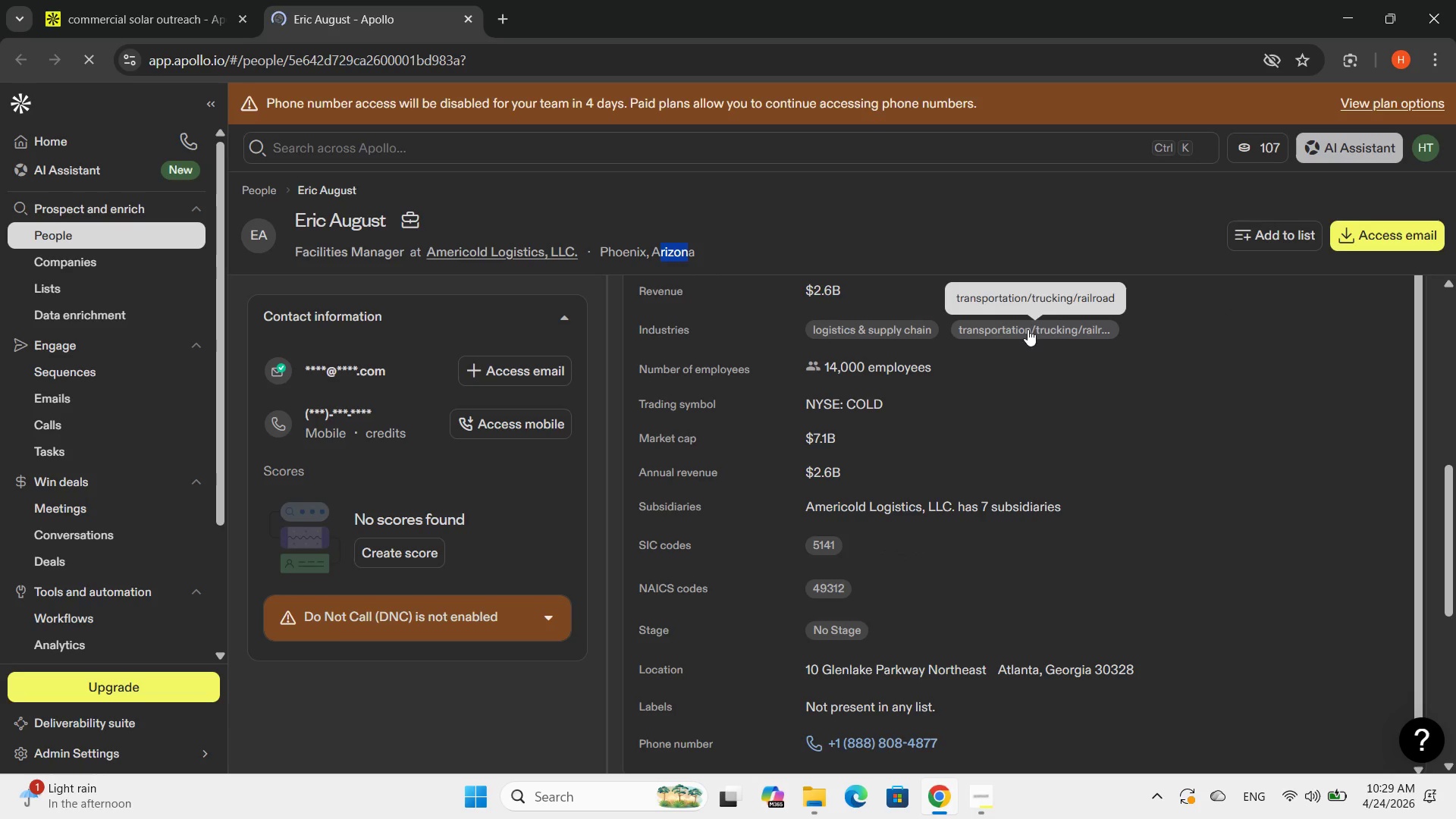 
scroll: coordinate [746, 422], scroll_direction: up, amount: 3.0
 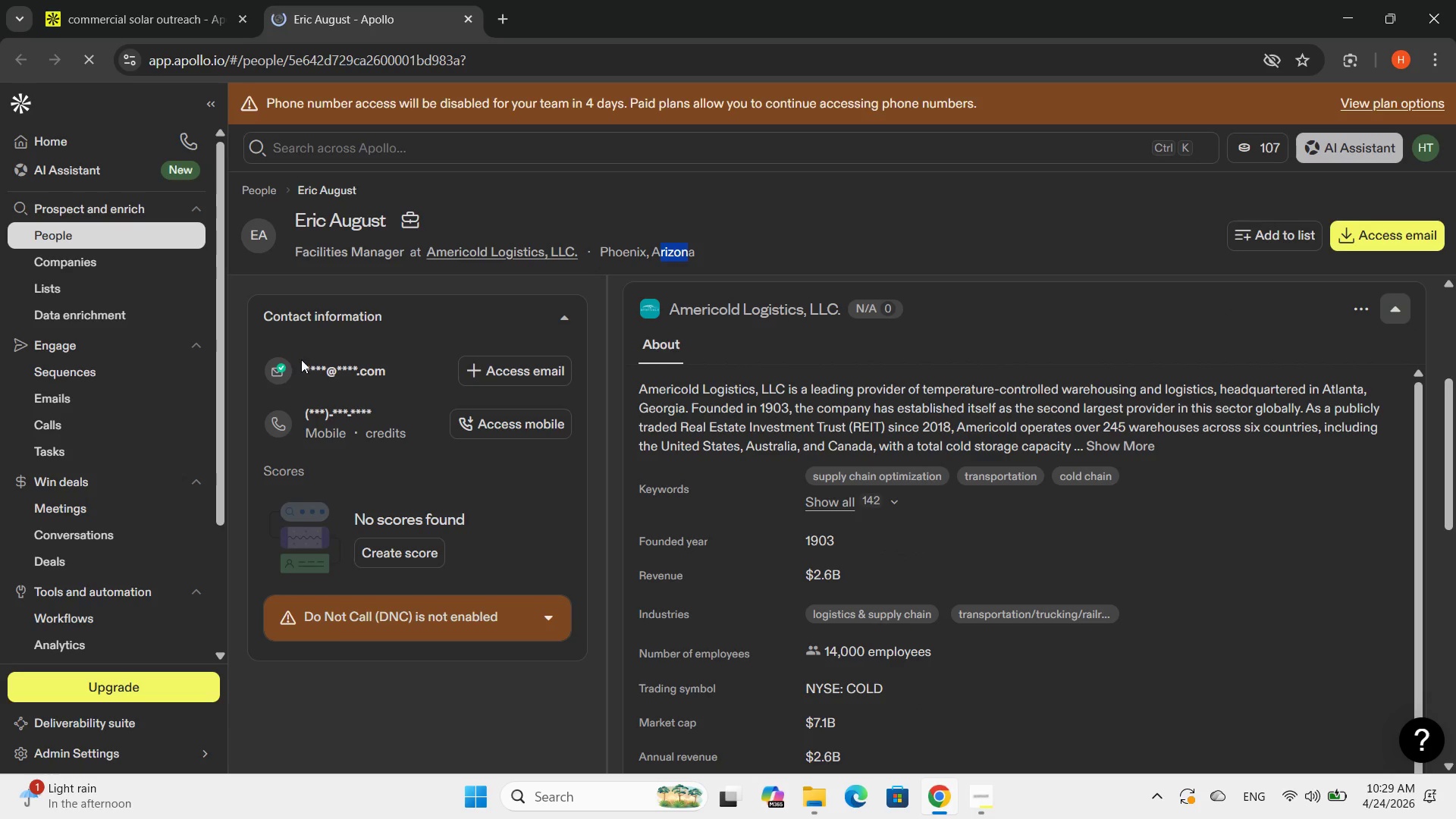 
mouse_move([335, 373])
 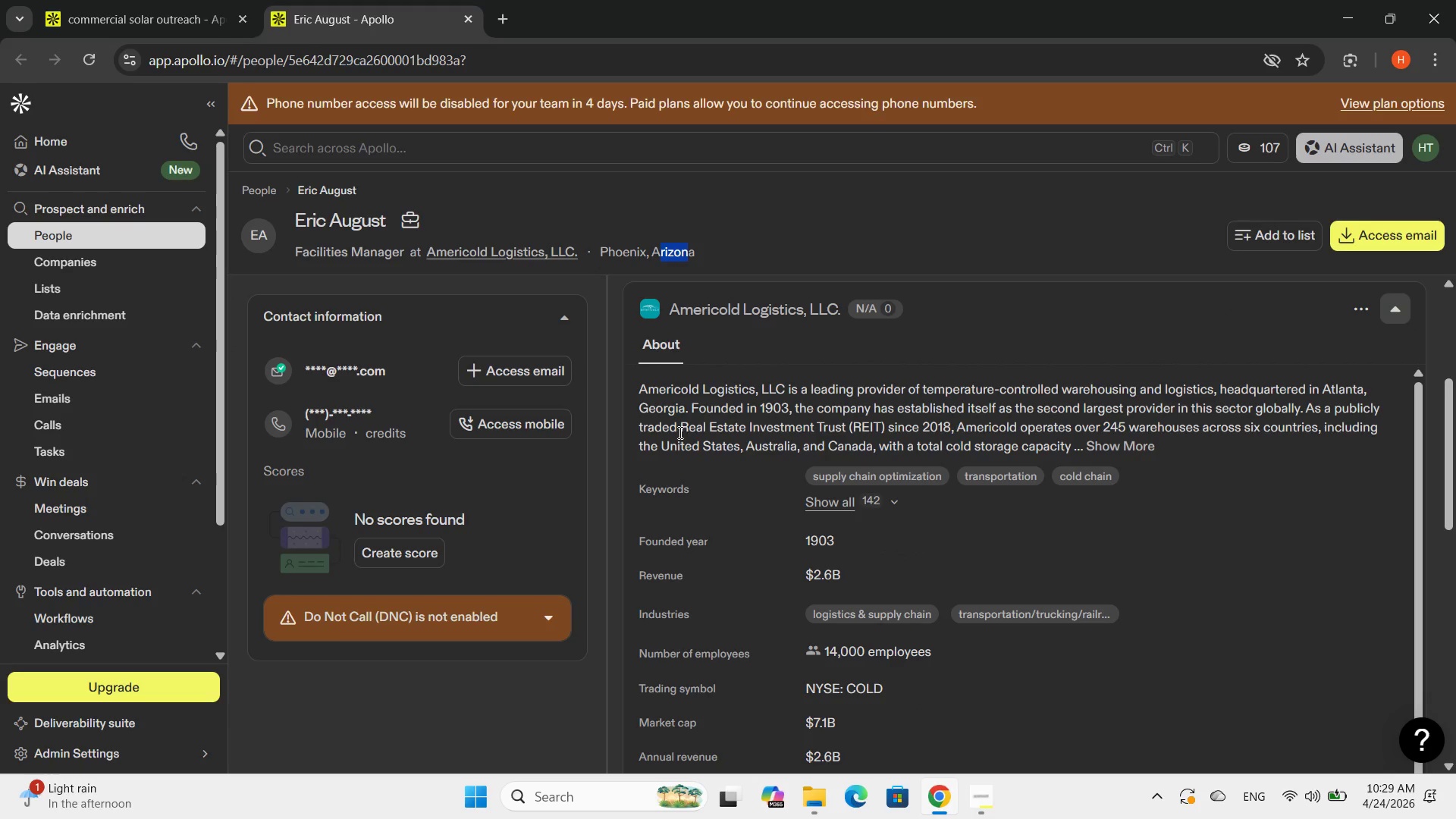 
left_click_drag(start_coordinate=[679, 432], to_coordinate=[965, 425])
 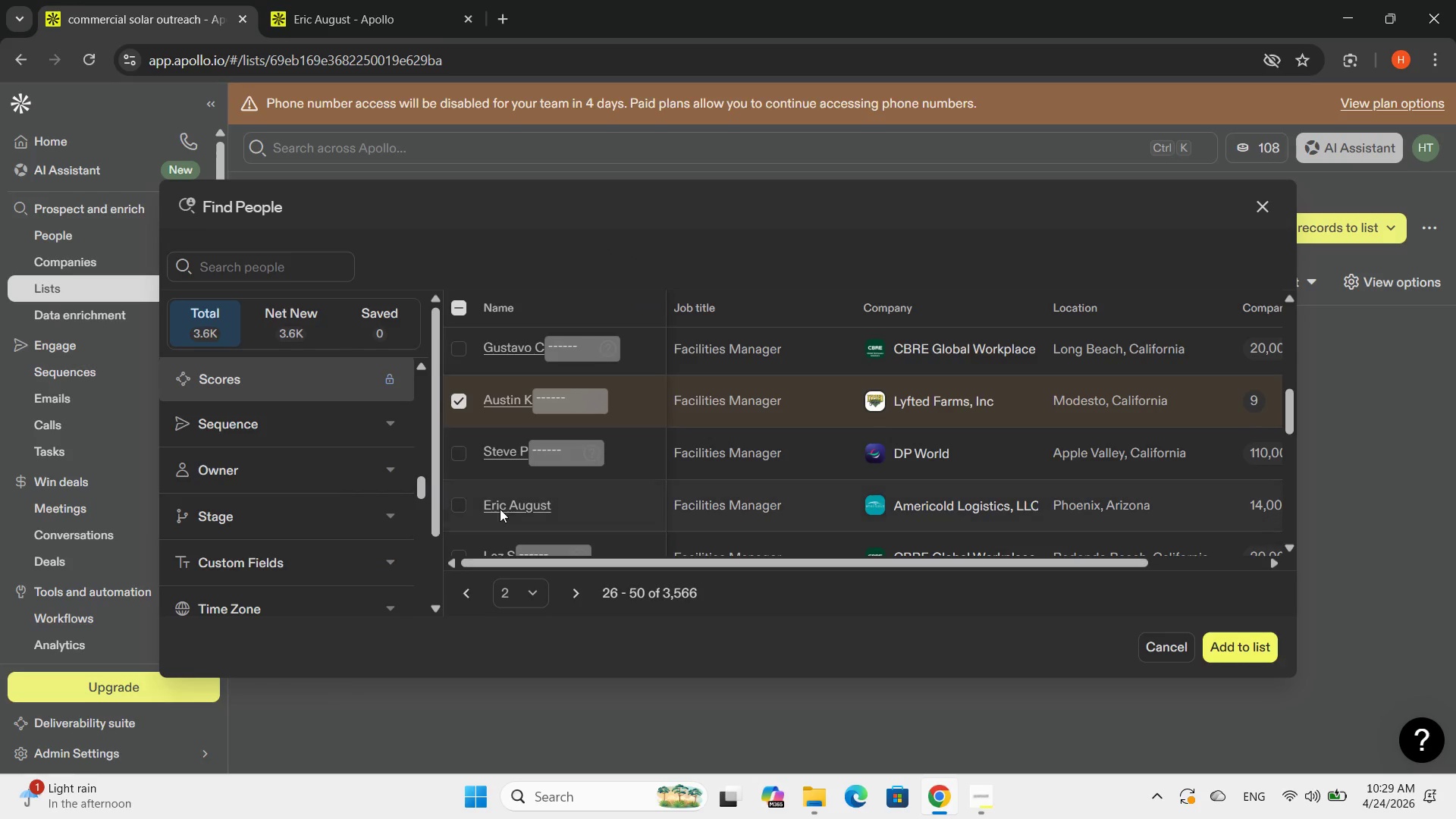 
left_click([460, 510])
 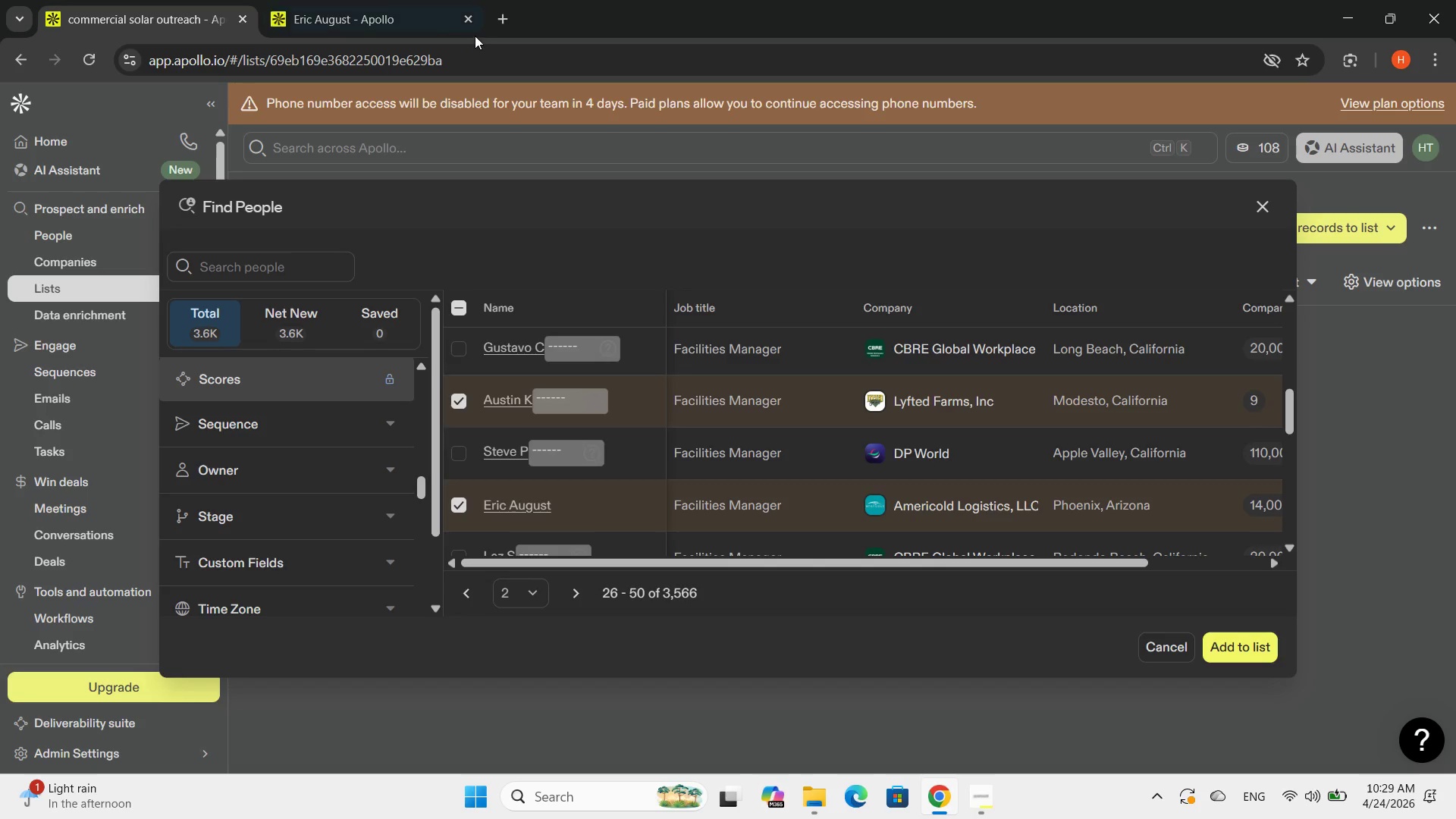 
left_click([470, 17])
 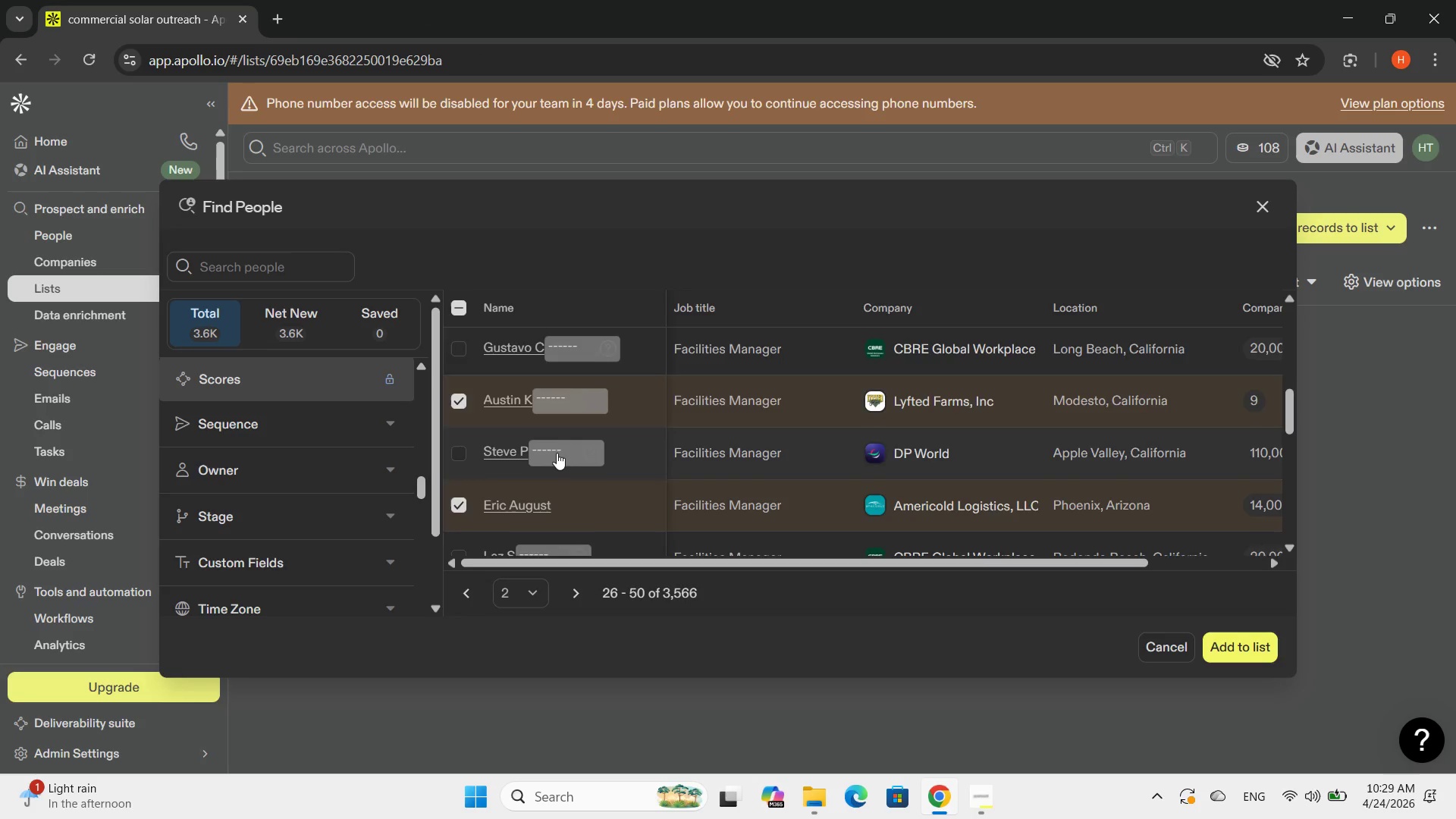 
scroll: coordinate [558, 457], scroll_direction: down, amount: 1.0
 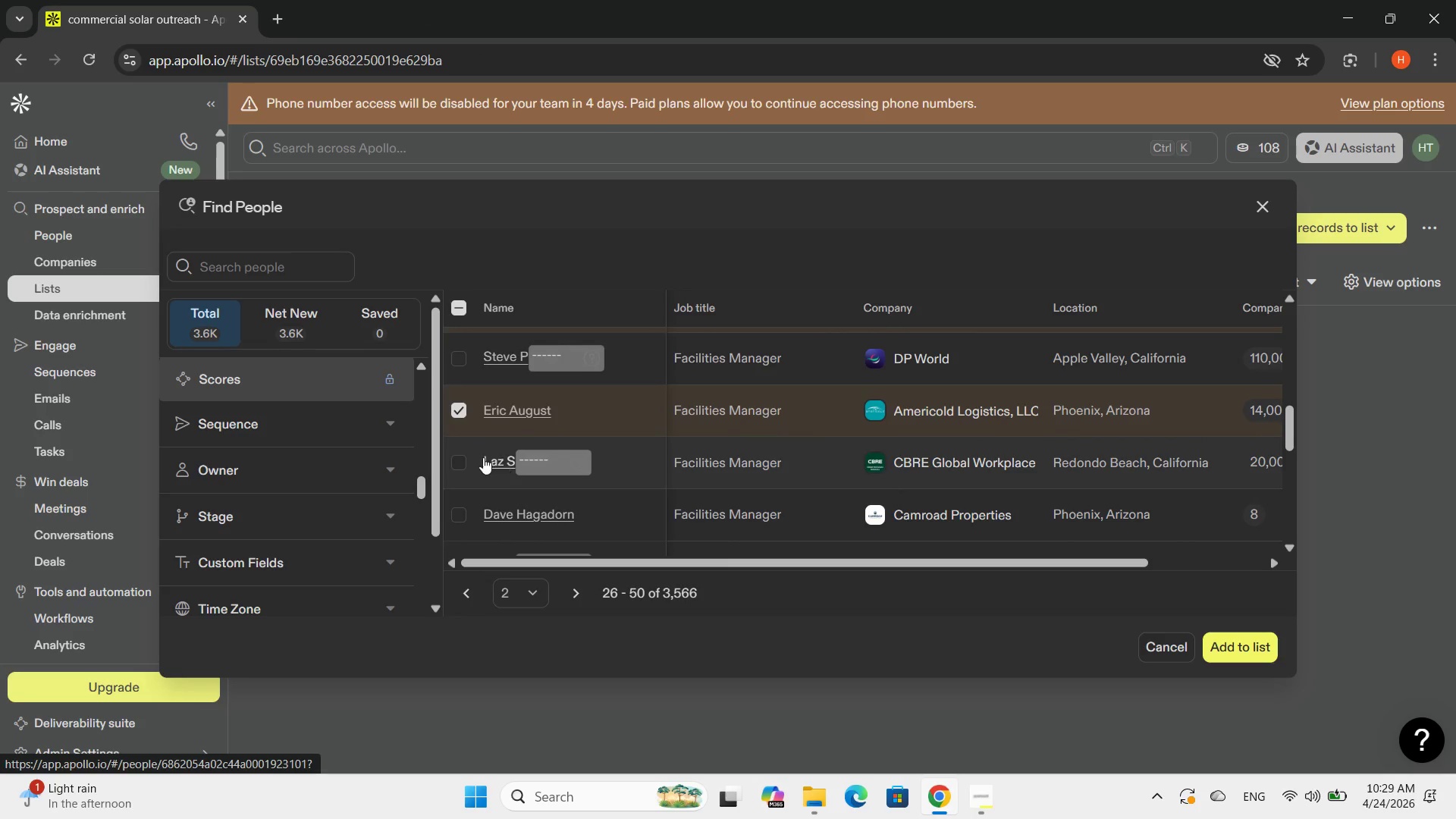 
left_click([482, 457])
 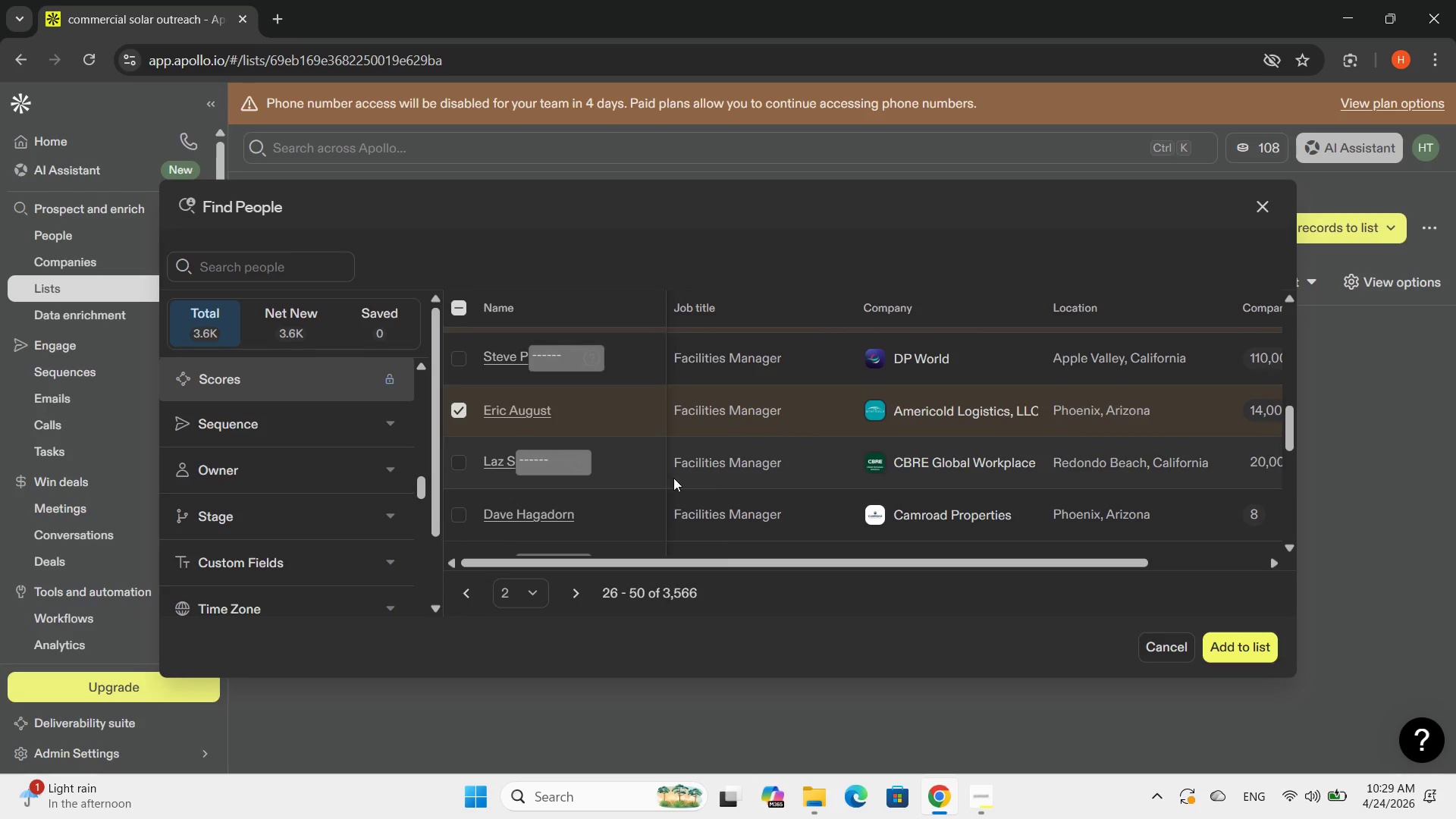 
double_click([726, 466])
 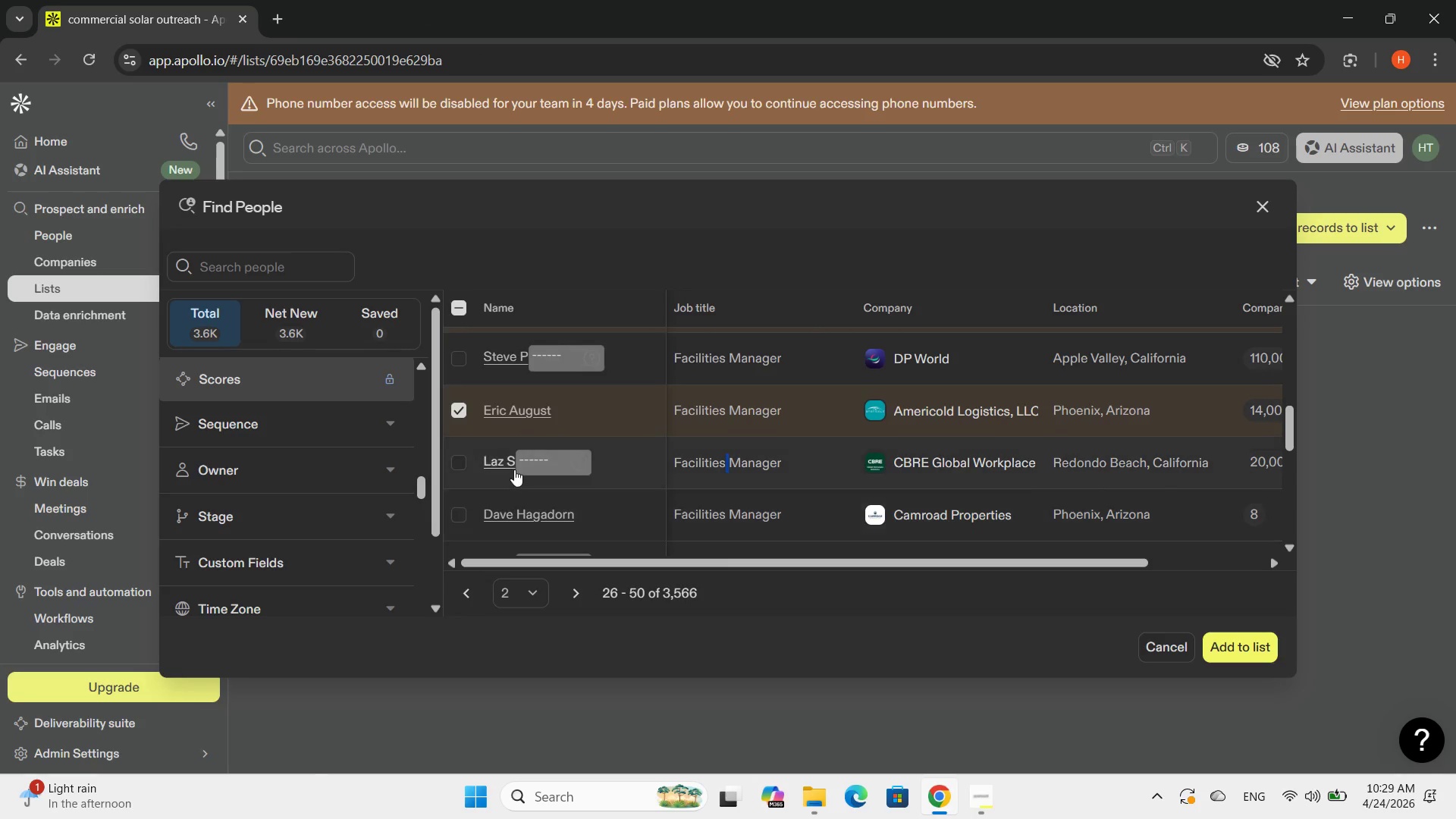 
left_click([515, 508])
 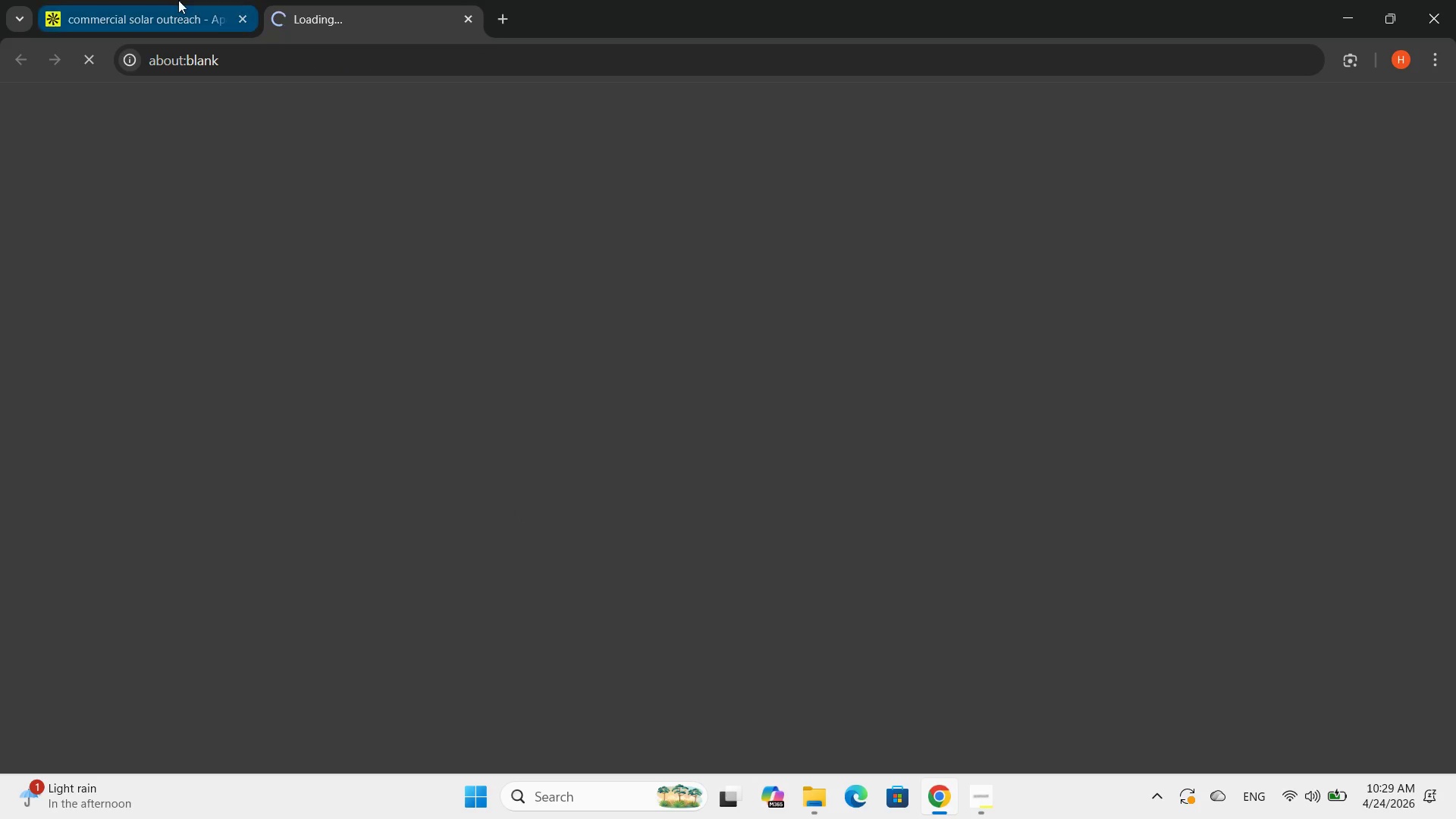 
left_click([178, 0])
 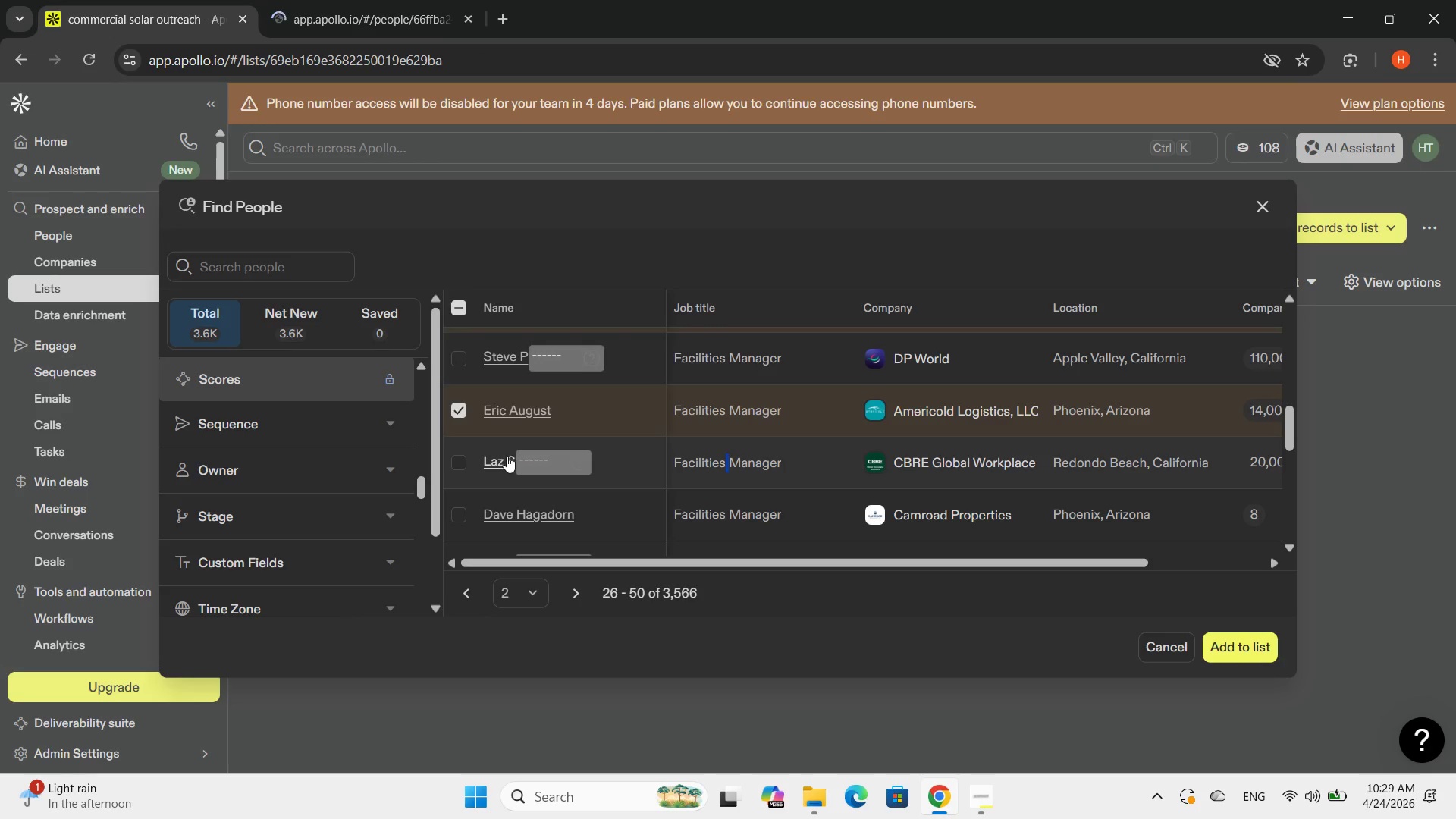 
double_click([506, 456])
 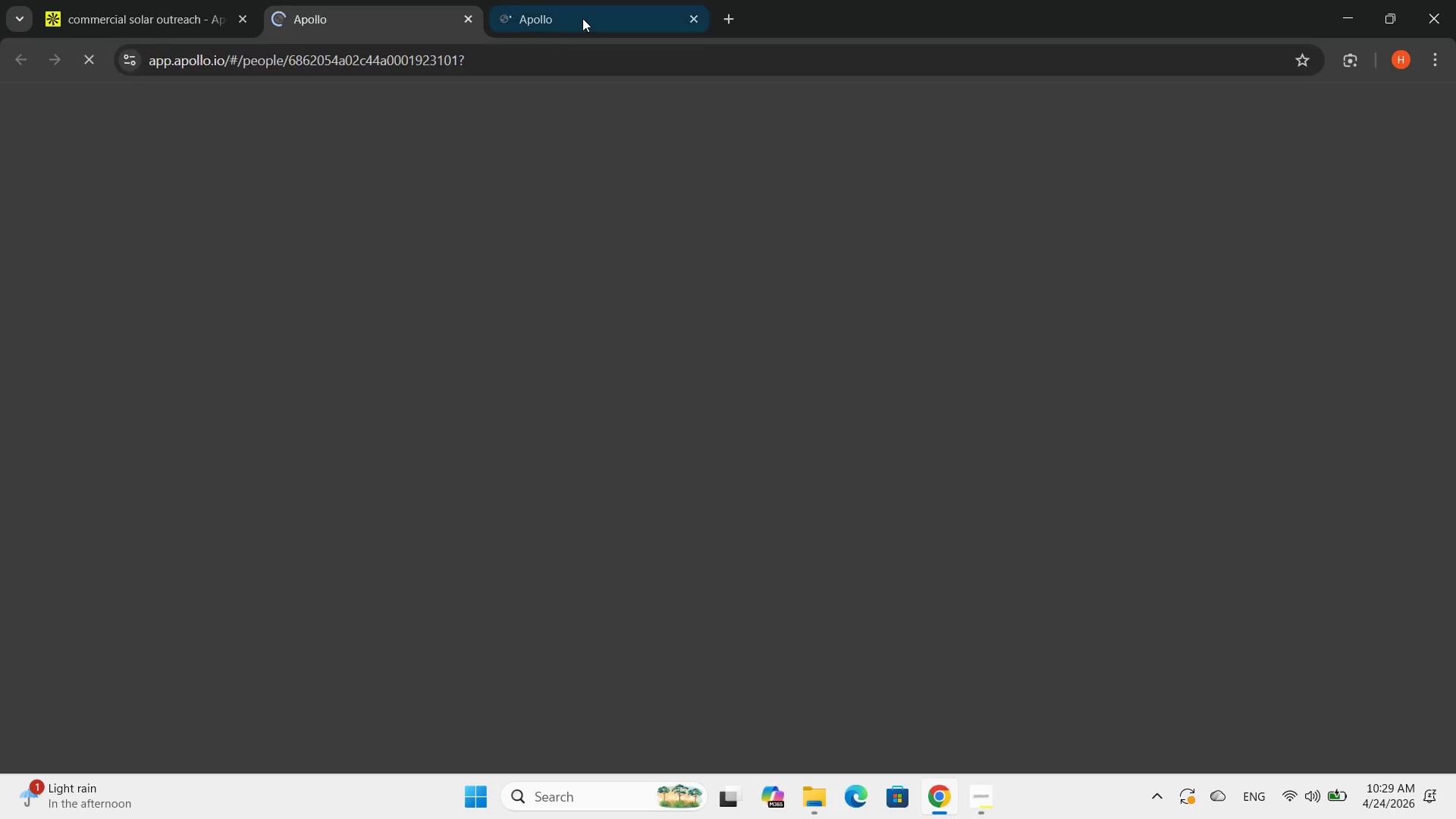 
left_click([582, 18])
 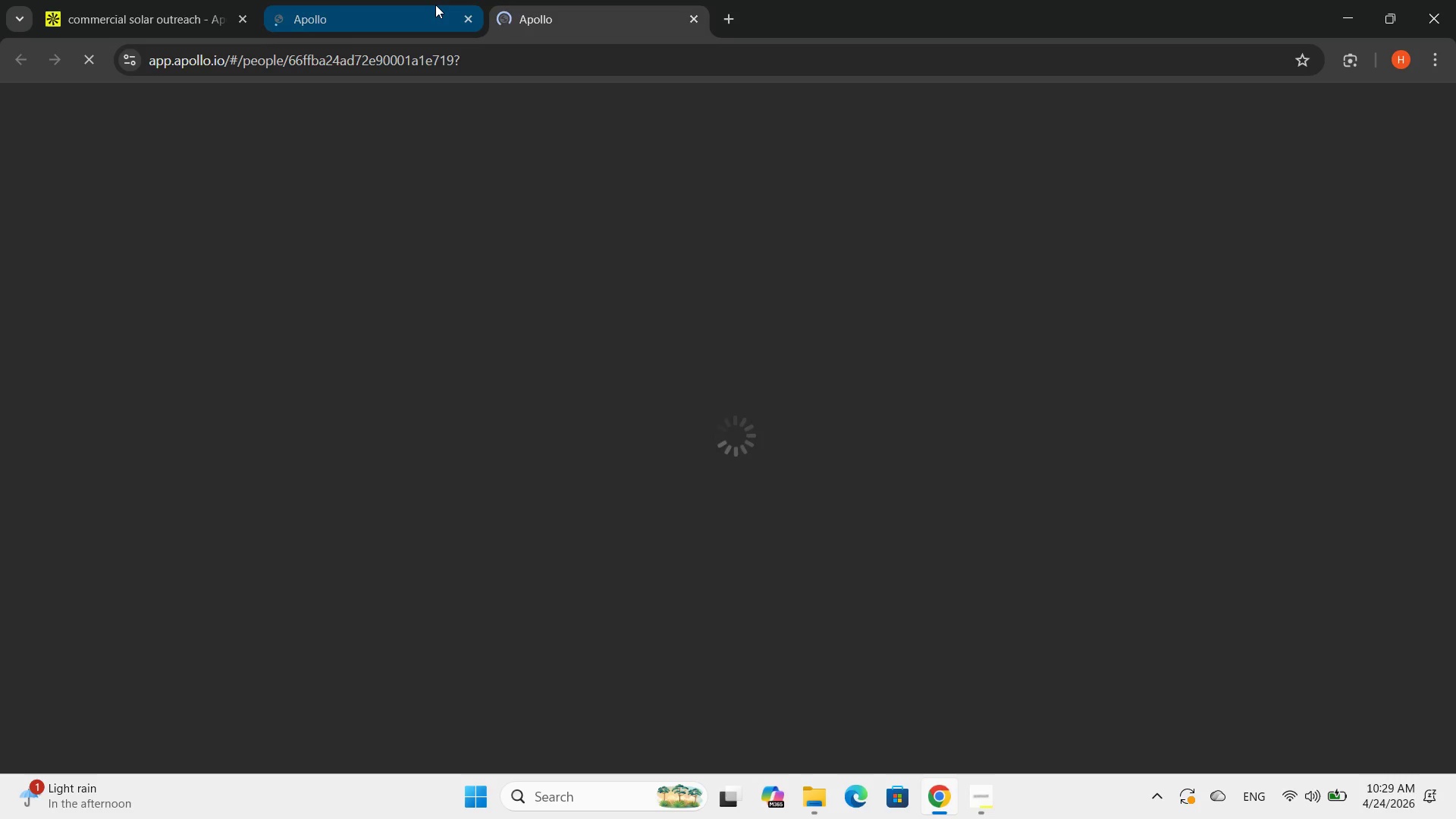 
left_click([435, 5])
 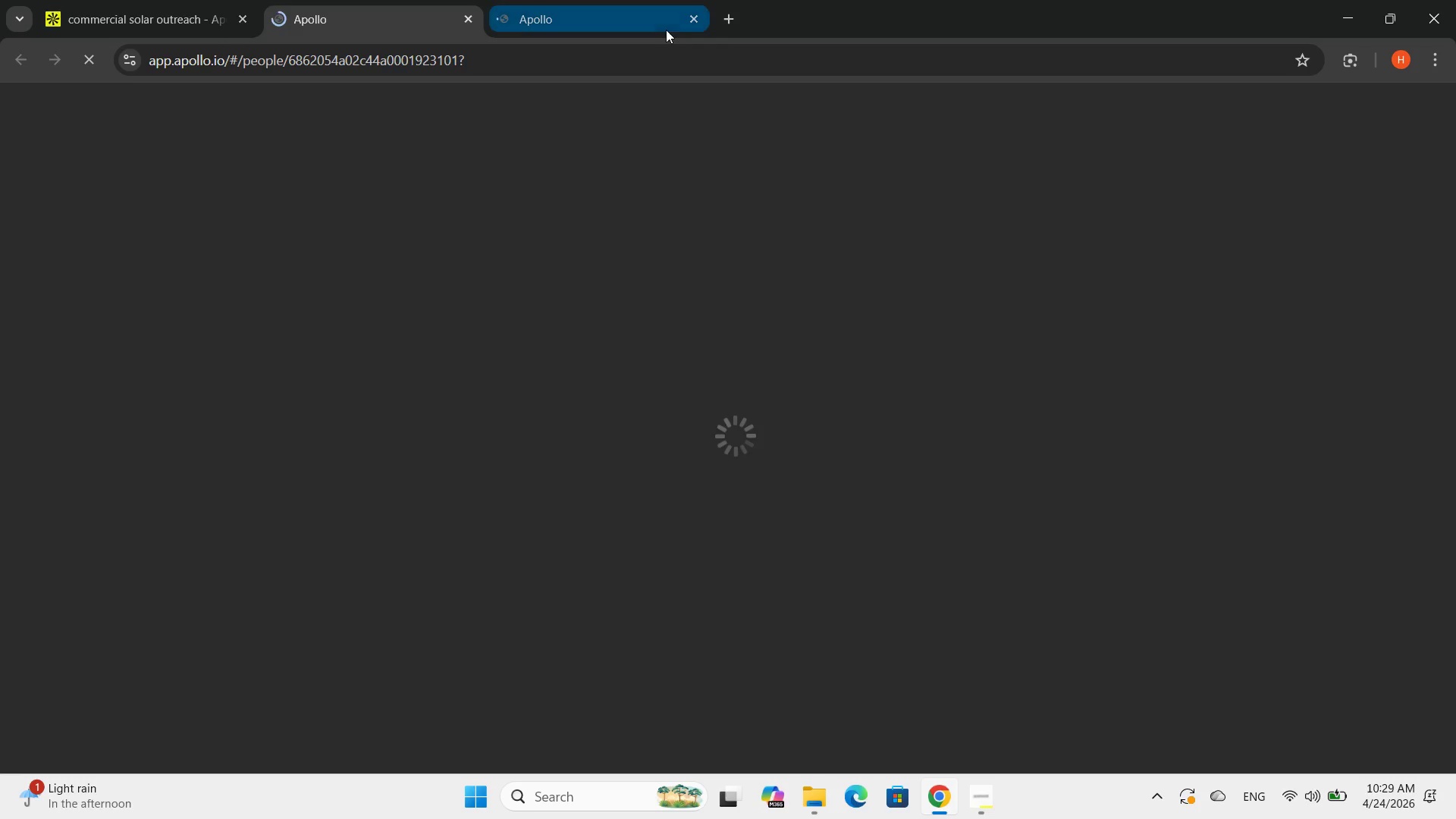 
left_click([662, 24])
 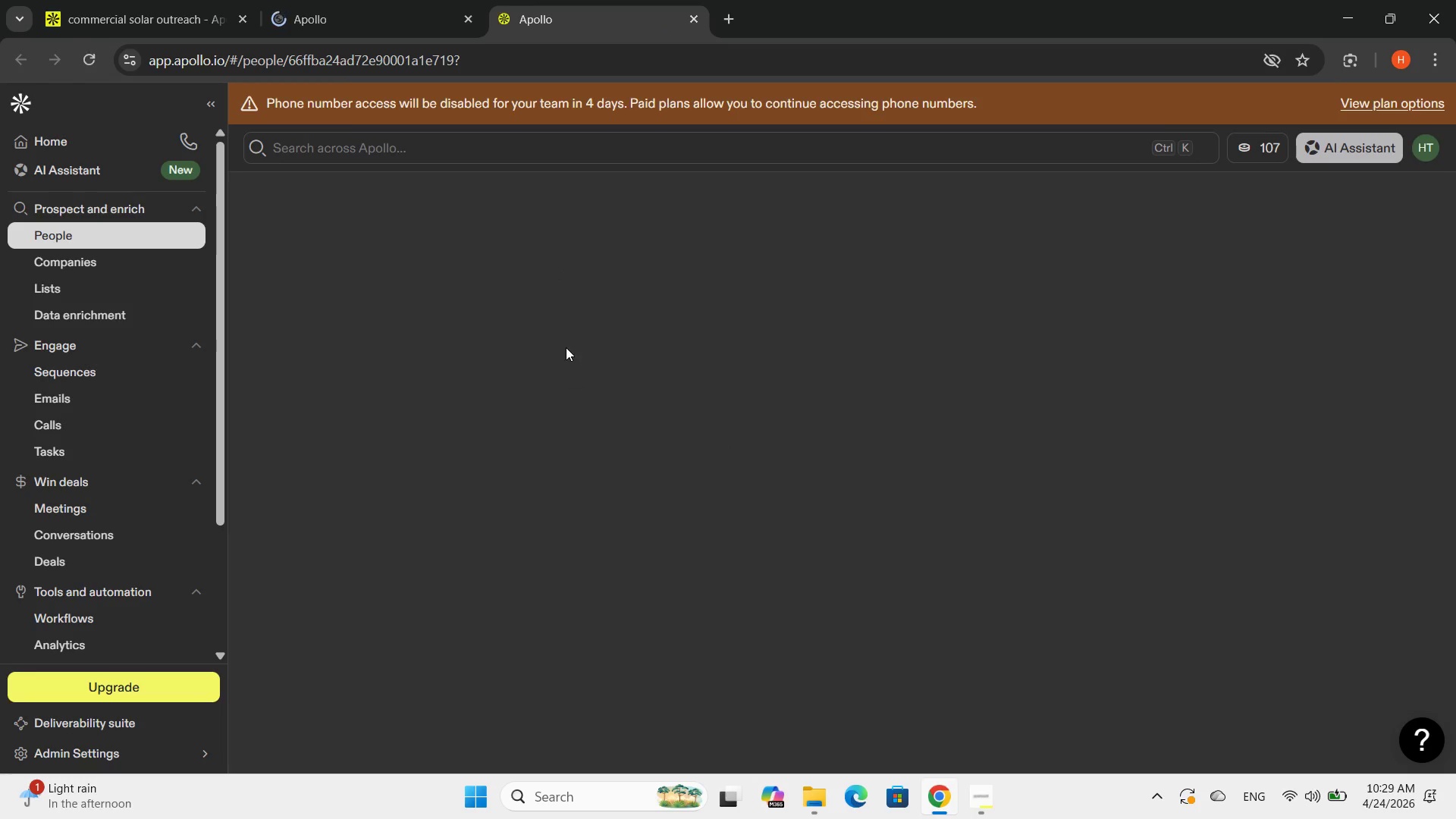 
left_click([366, 0])
 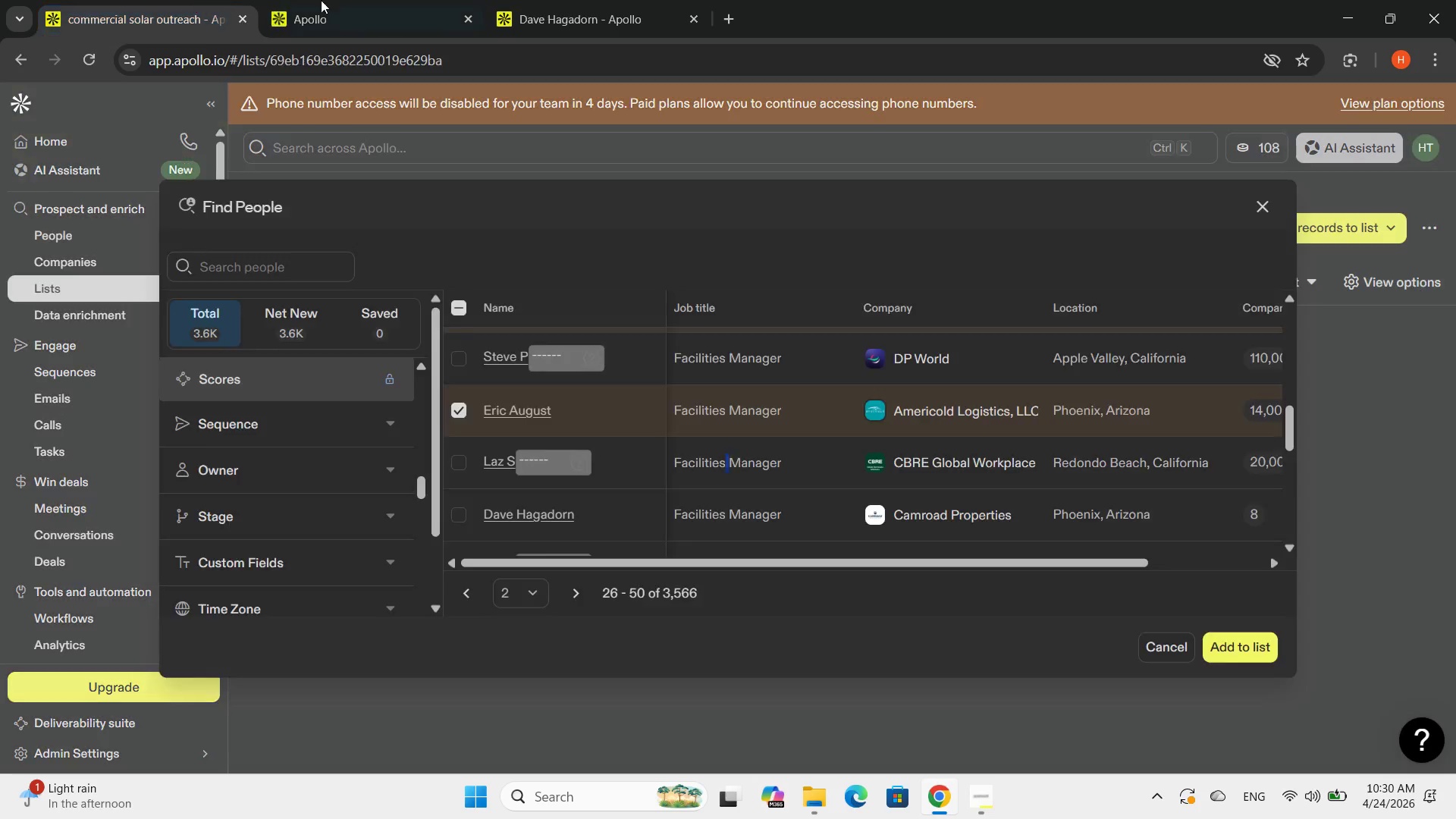 
double_click([321, 0])
 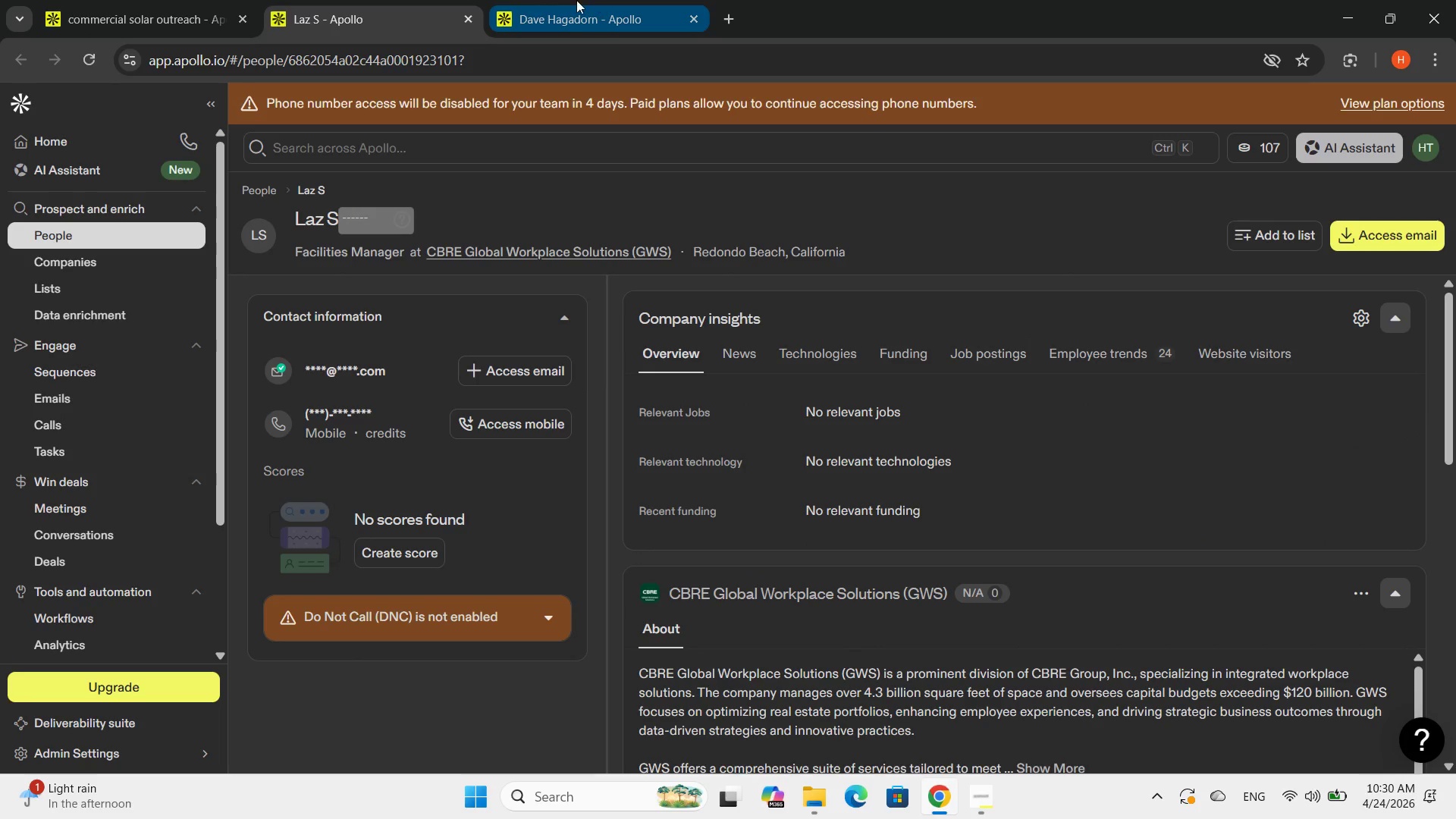 
left_click([570, 0])
 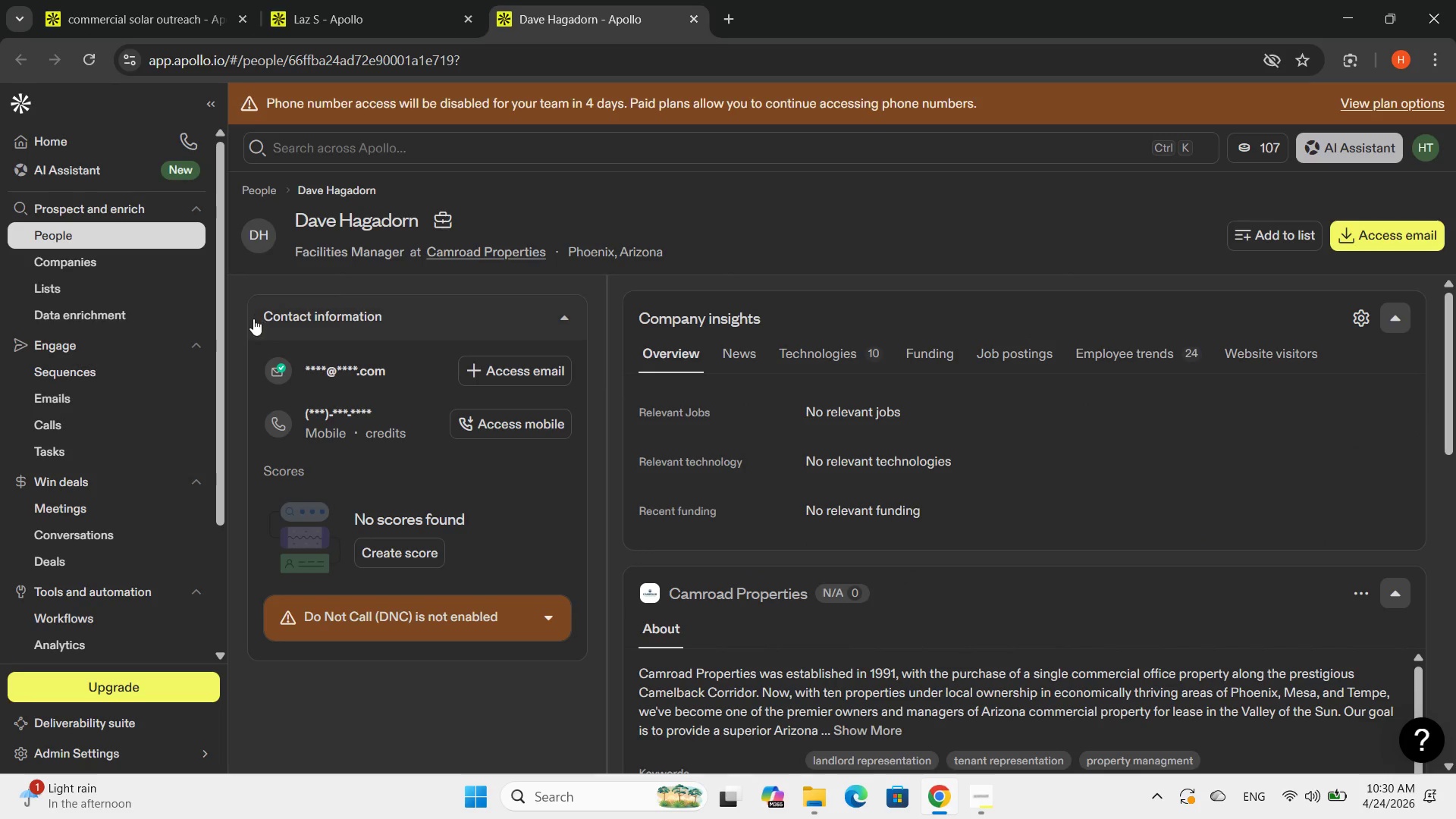 
mouse_move([289, 358])
 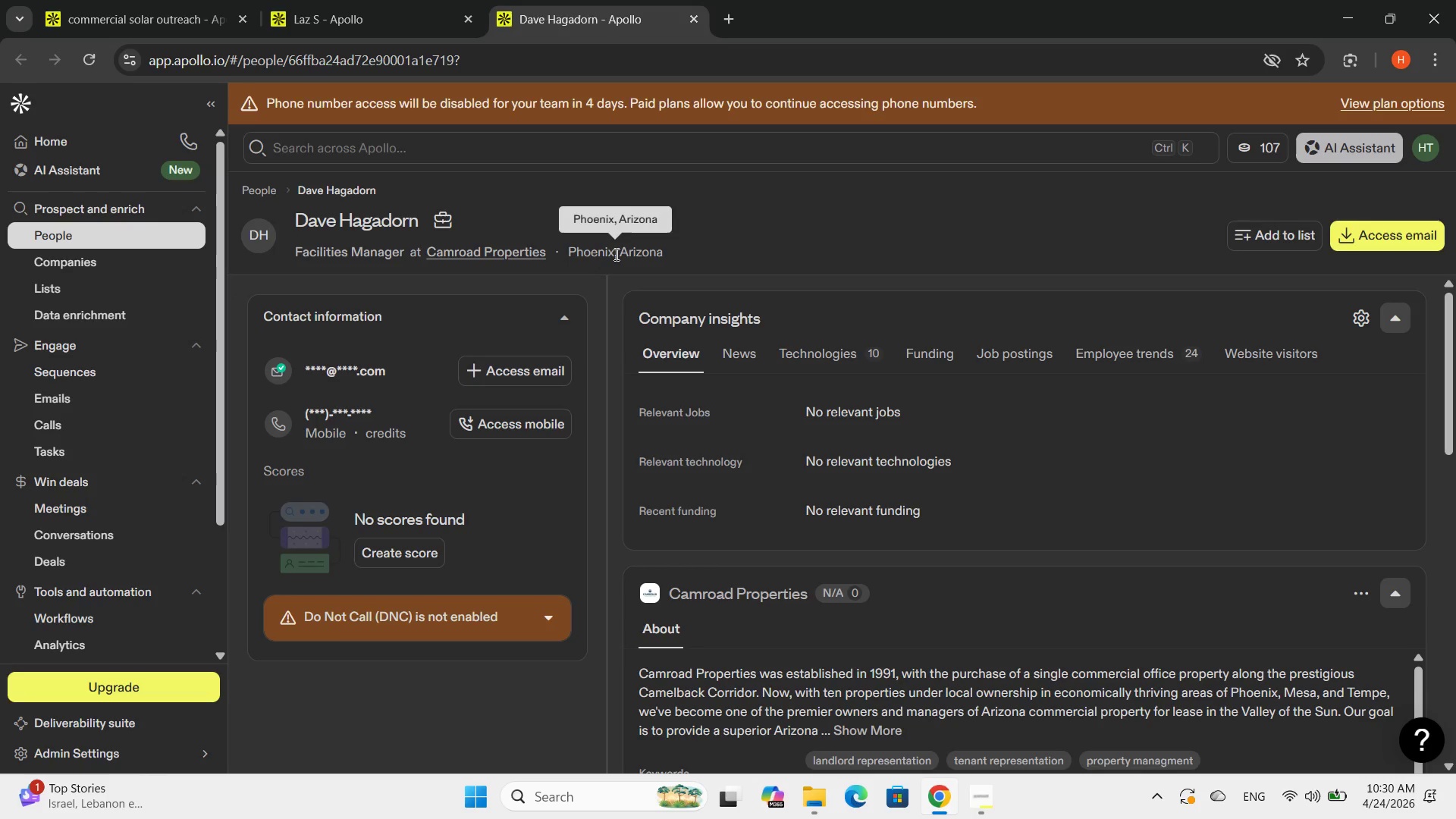 
left_click_drag(start_coordinate=[615, 254], to_coordinate=[684, 240])
 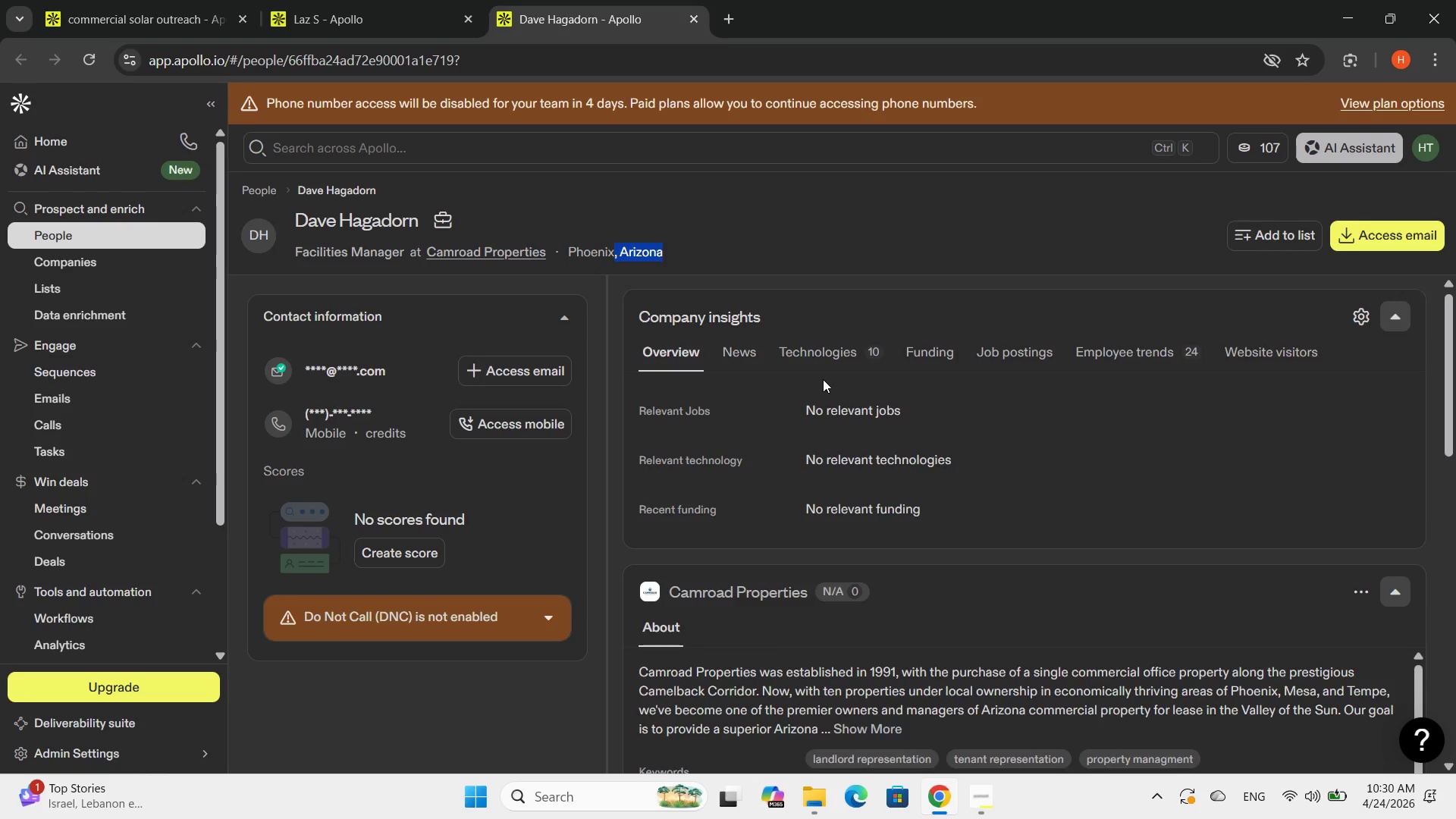 
scroll: coordinate [823, 380], scroll_direction: down, amount: 3.0
 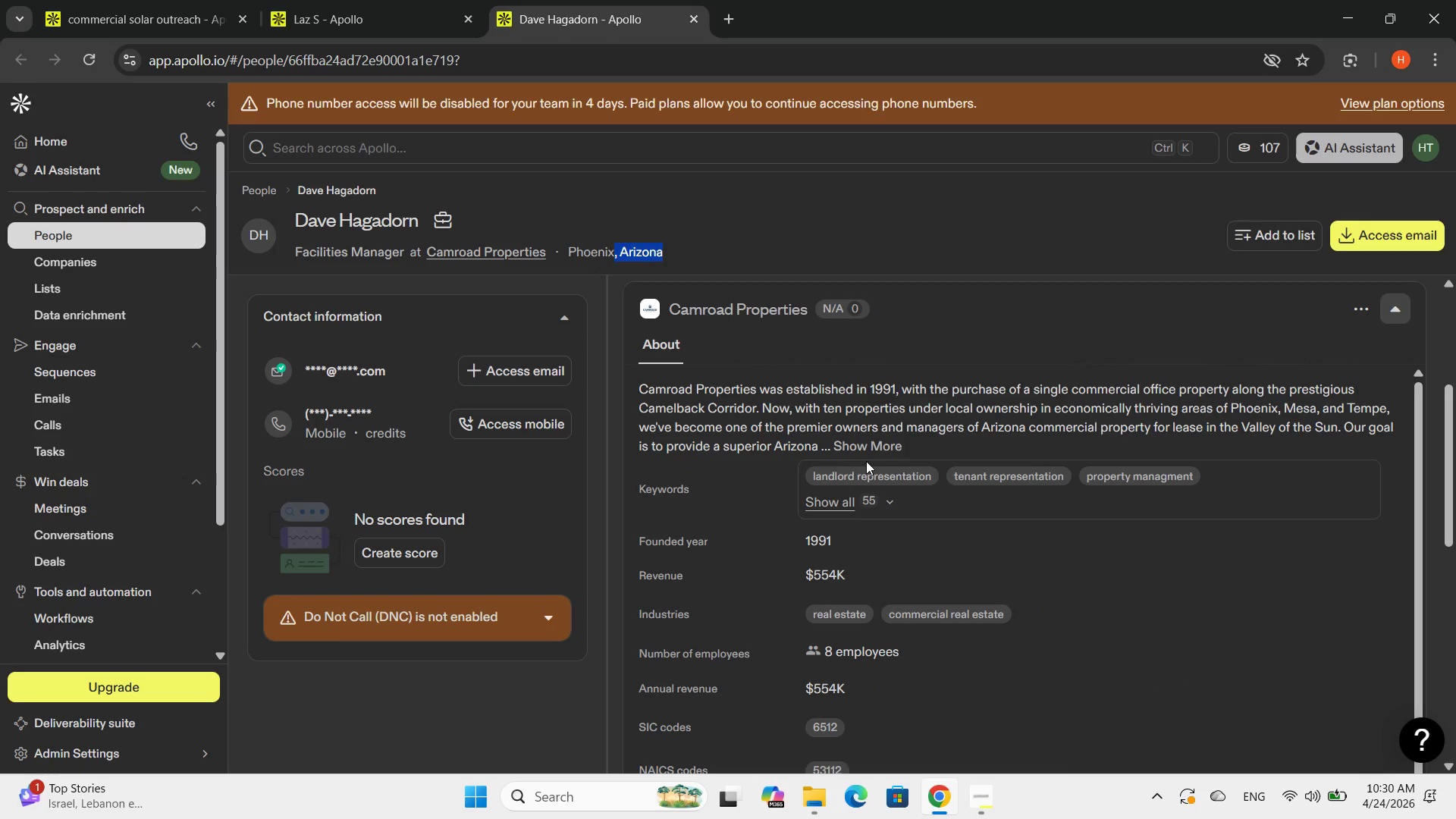 
left_click([875, 444])
 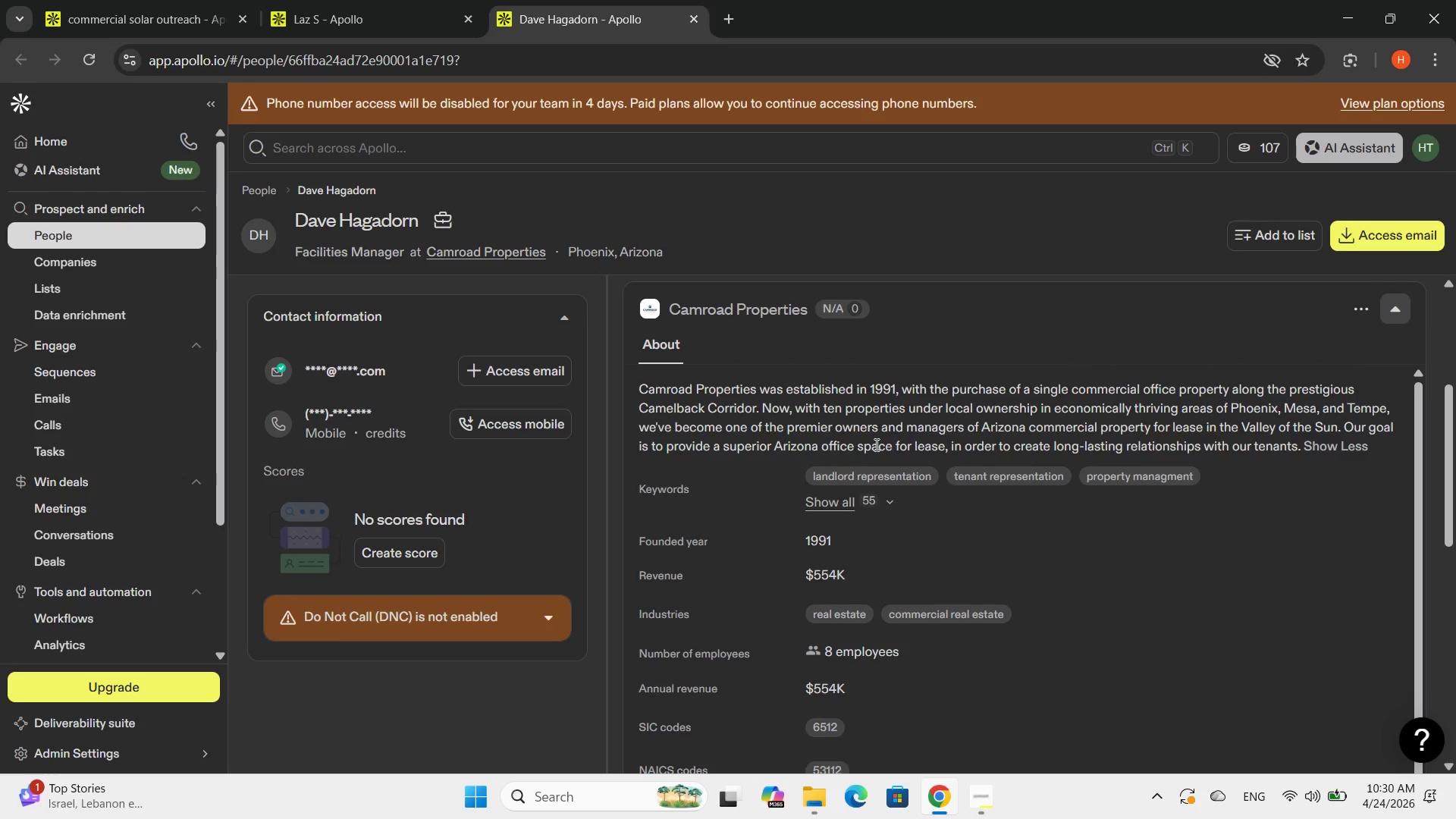 
scroll: coordinate [875, 444], scroll_direction: down, amount: 2.0
 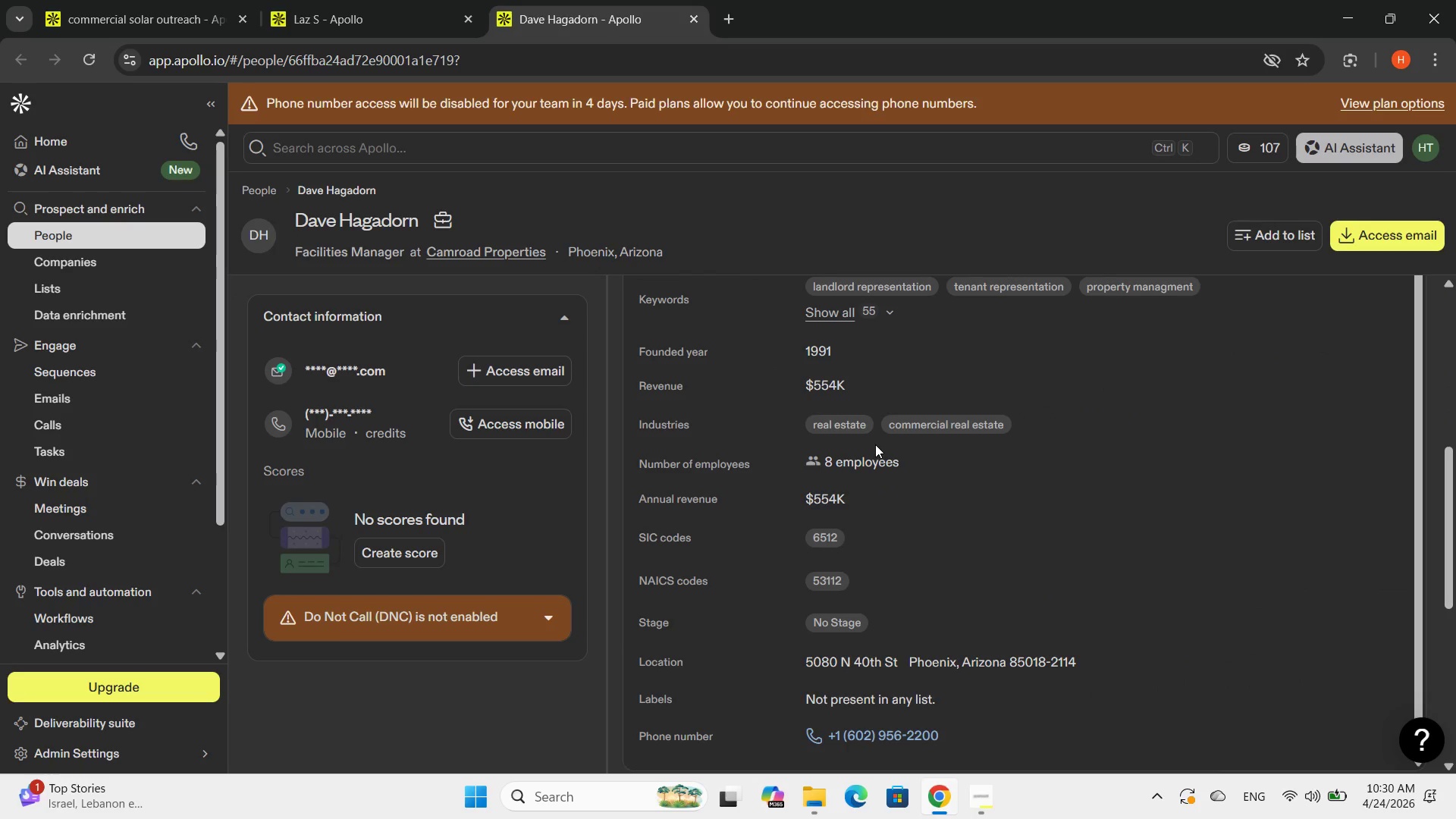 
scroll: coordinate [875, 444], scroll_direction: up, amount: 4.0
 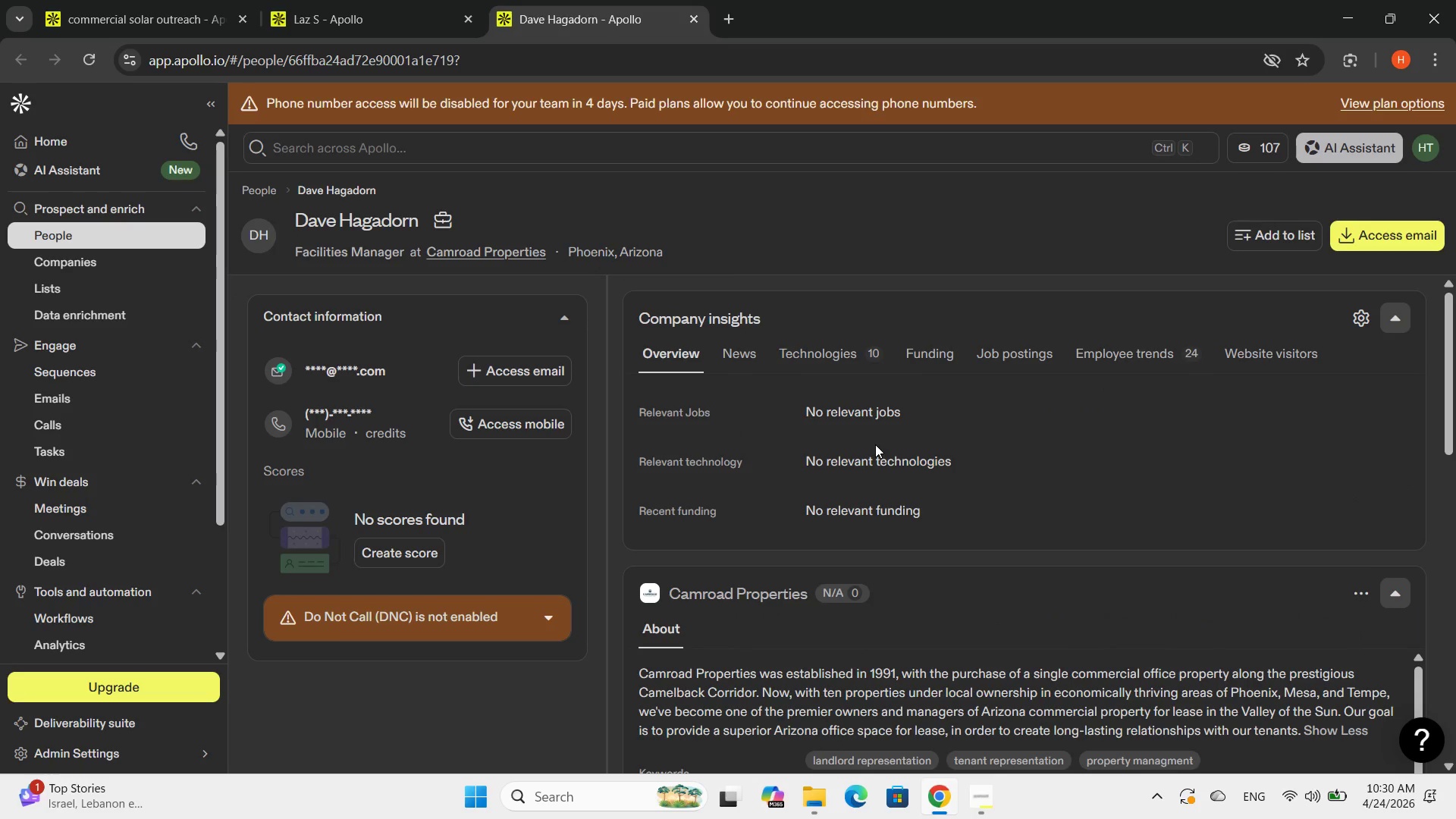 
scroll: coordinate [875, 444], scroll_direction: down, amount: 3.0
 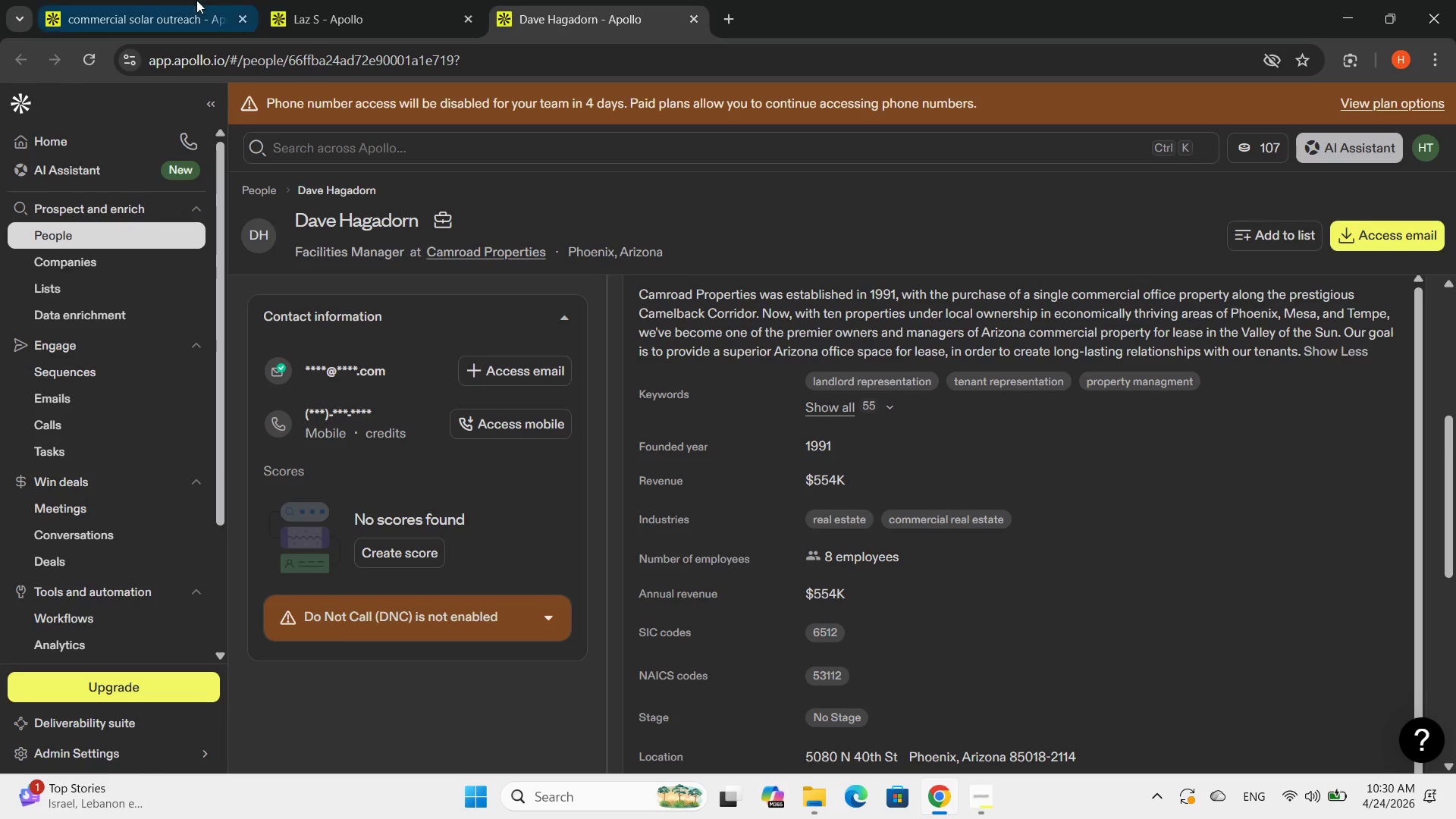 
left_click([325, 14])
 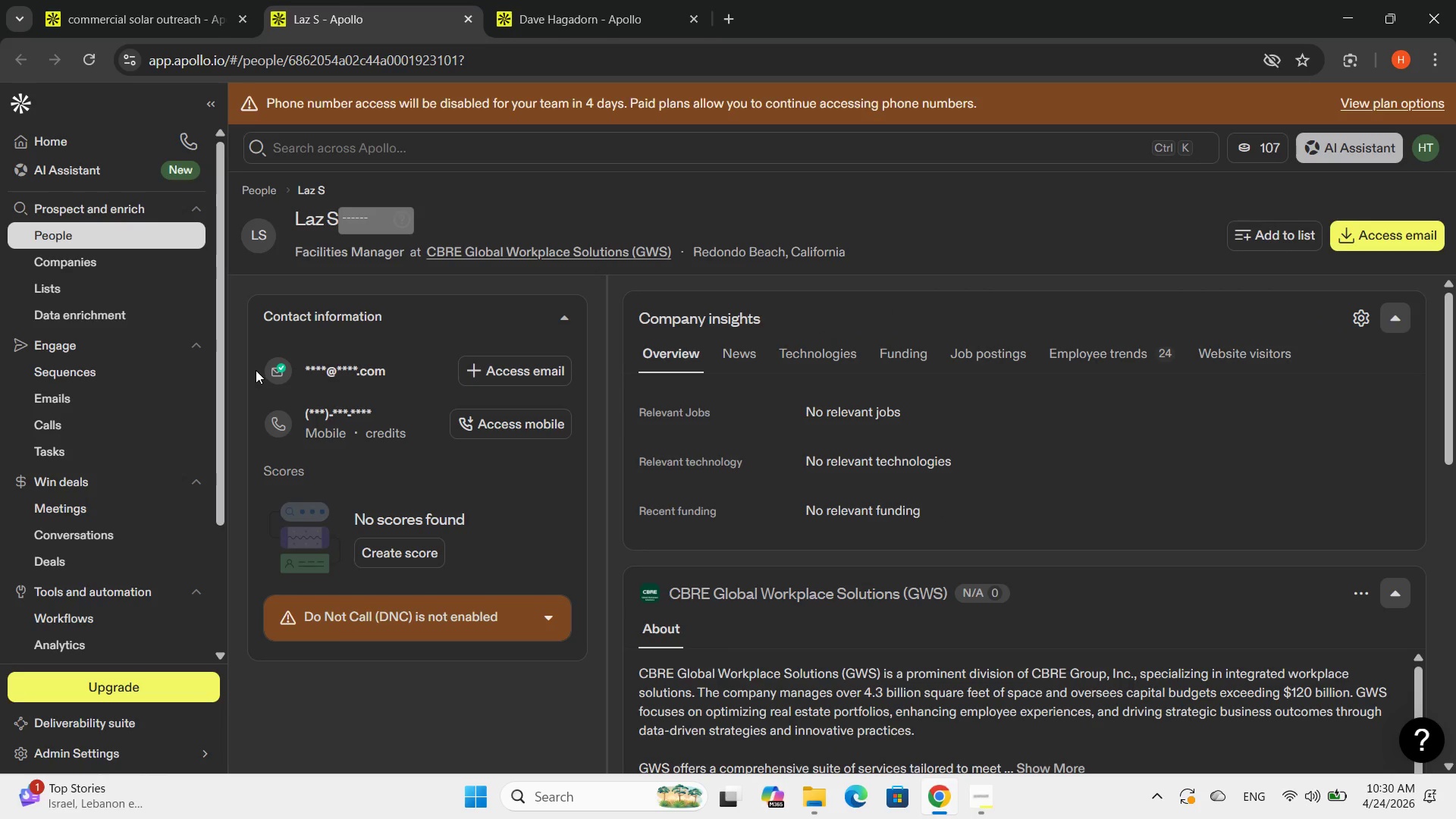 
left_click([265, 365])
 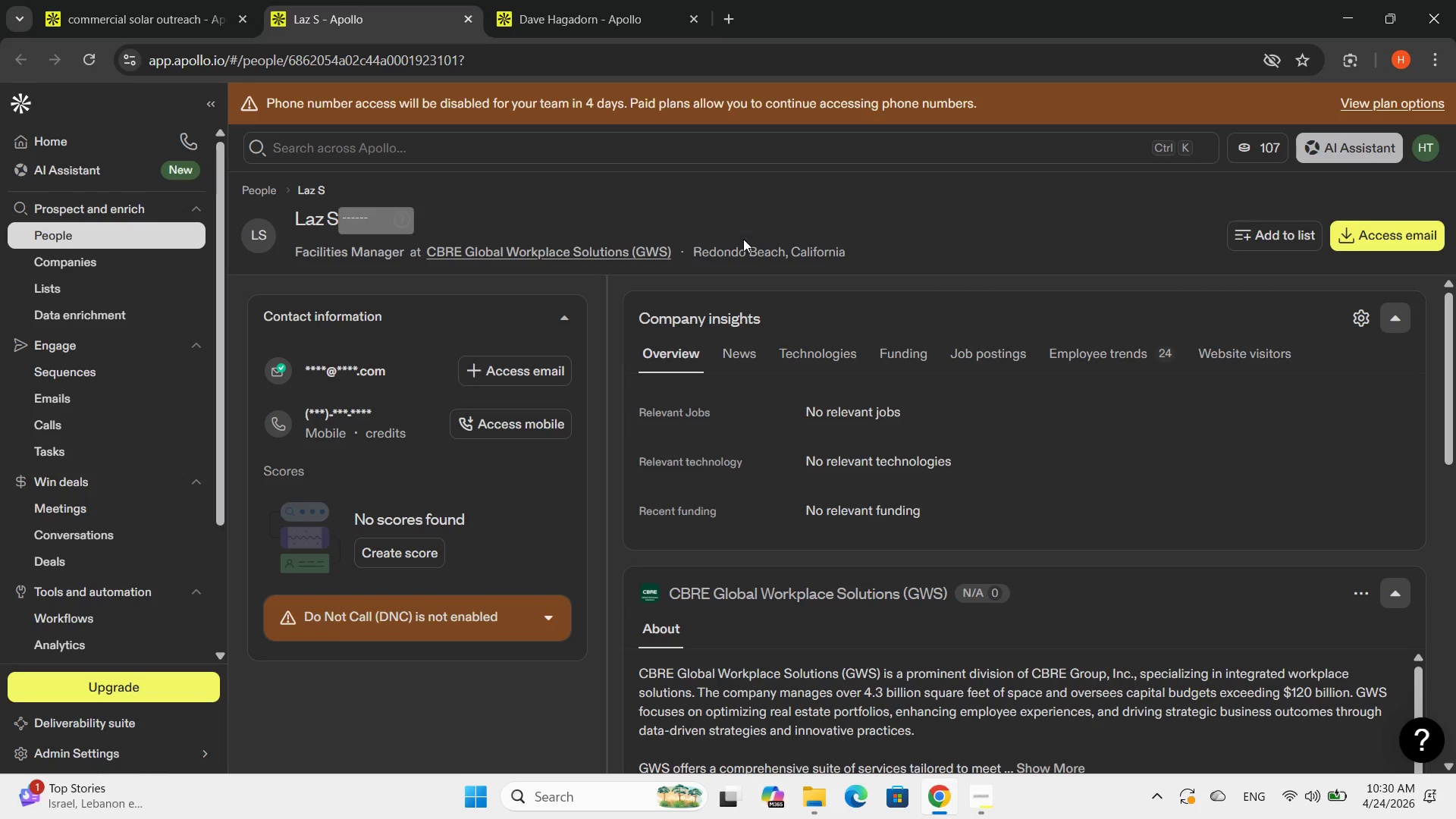 
left_click_drag(start_coordinate=[777, 243], to_coordinate=[915, 257])
 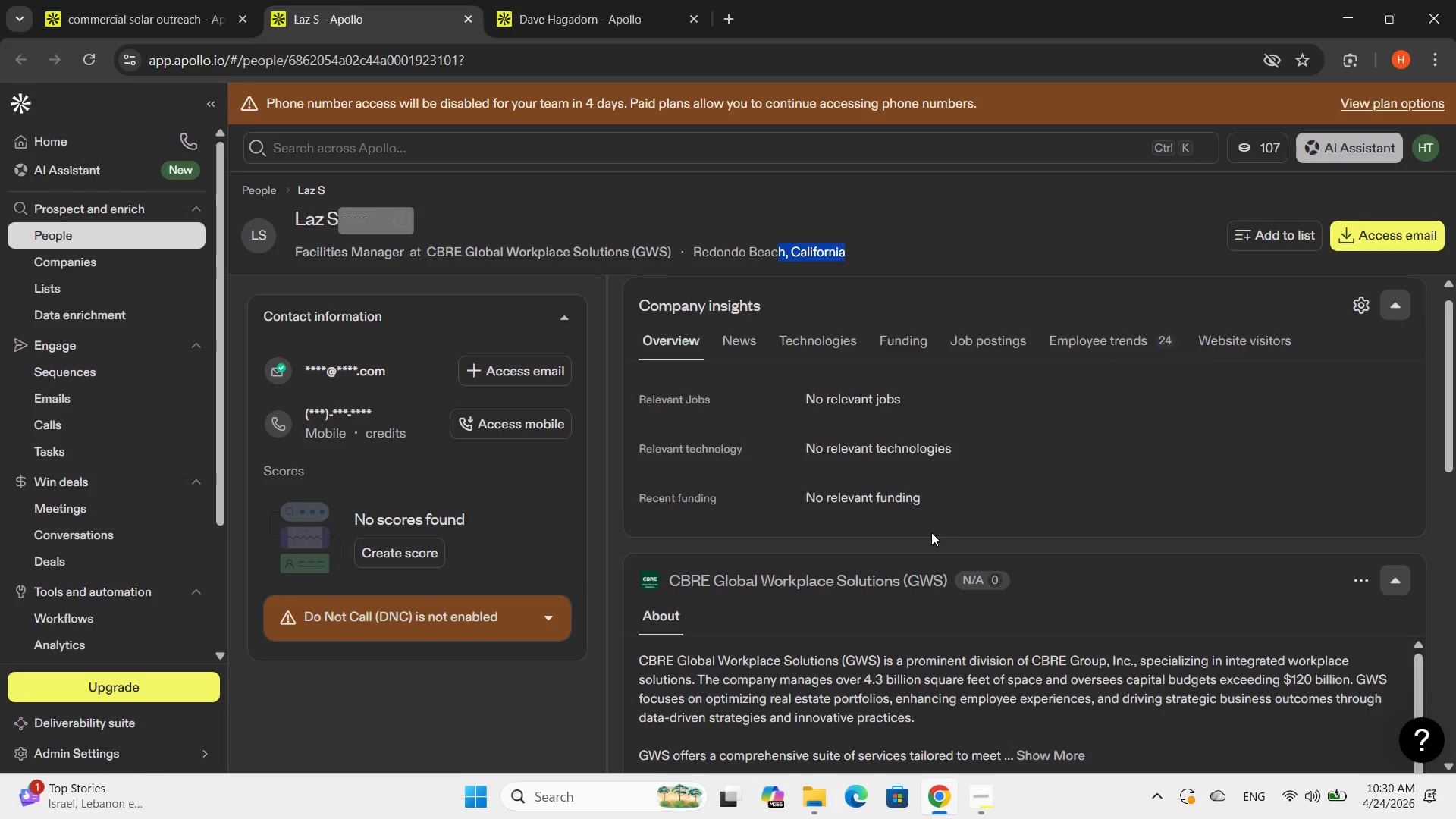 
scroll: coordinate [931, 532], scroll_direction: down, amount: 2.0
 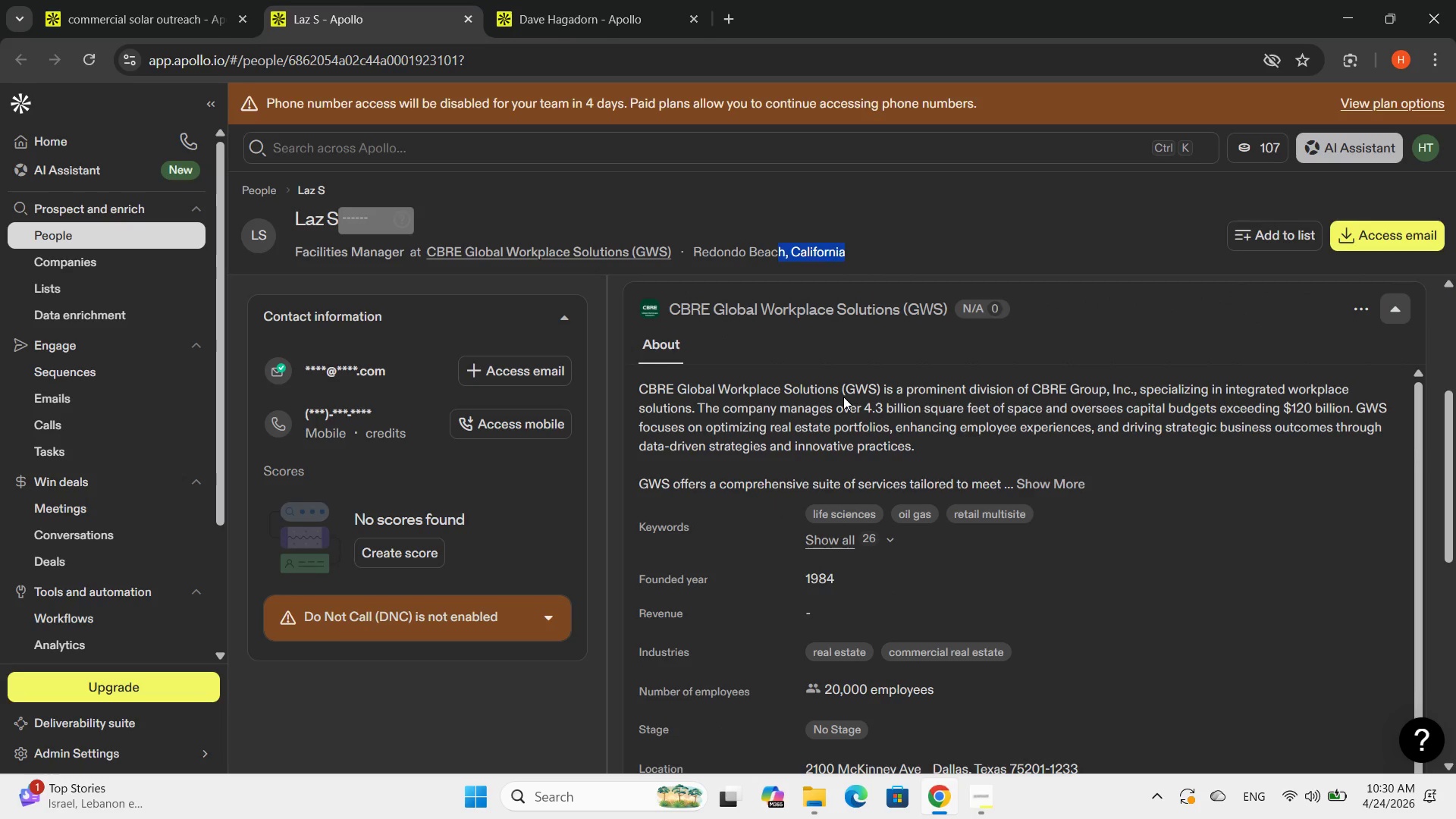 
left_click([585, 2])
 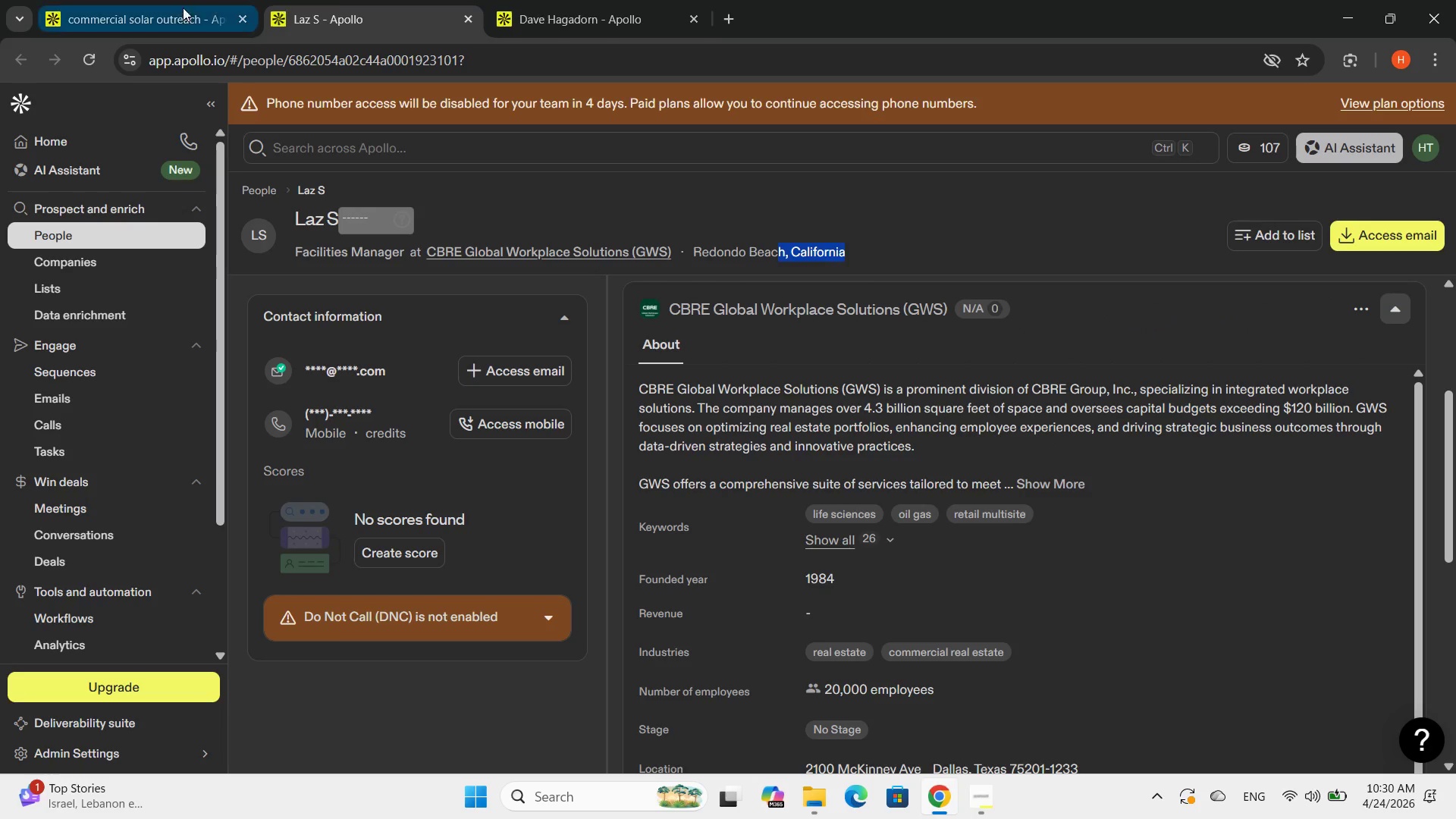 
left_click([164, 13])
 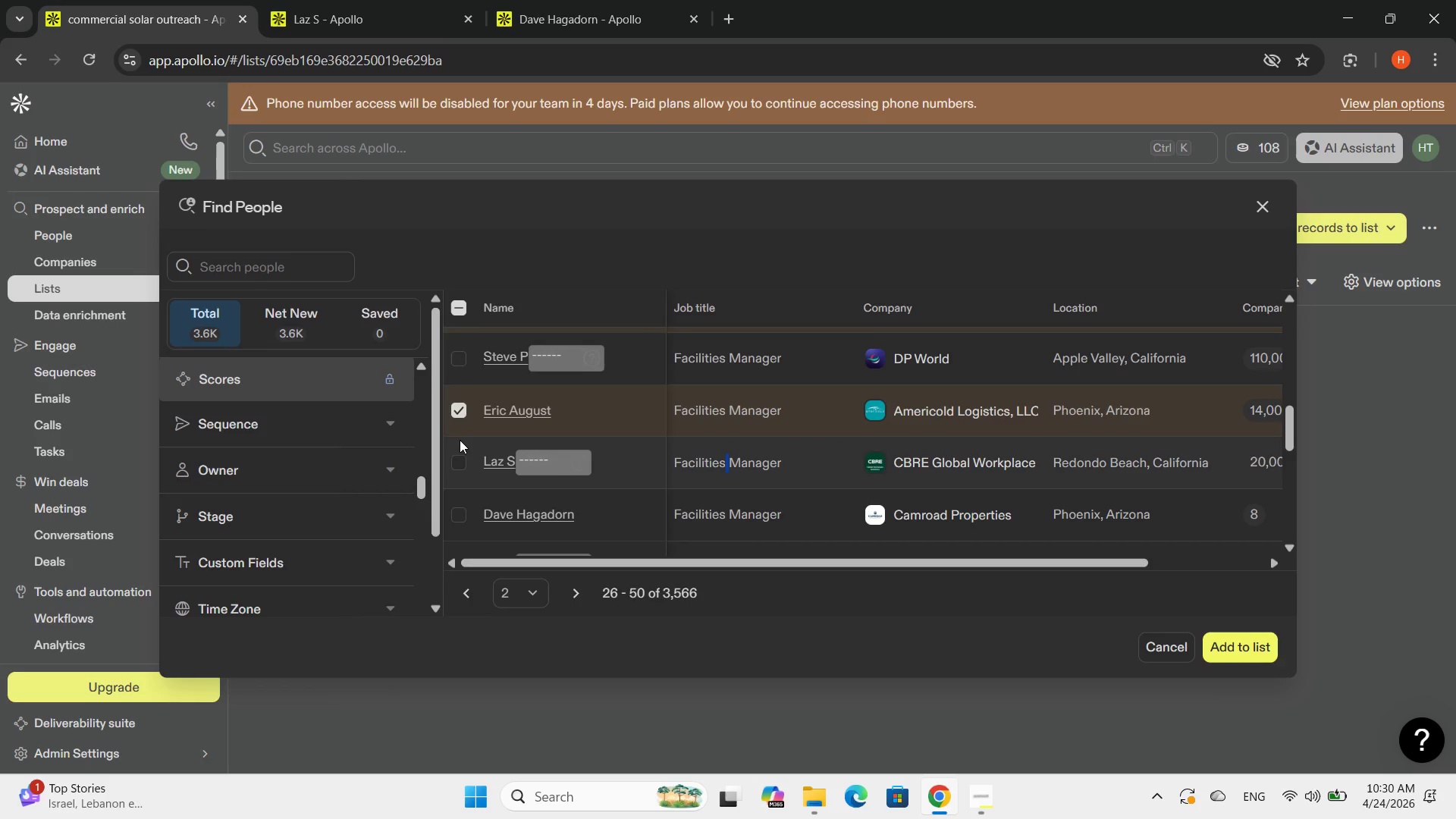 
left_click([460, 453])
 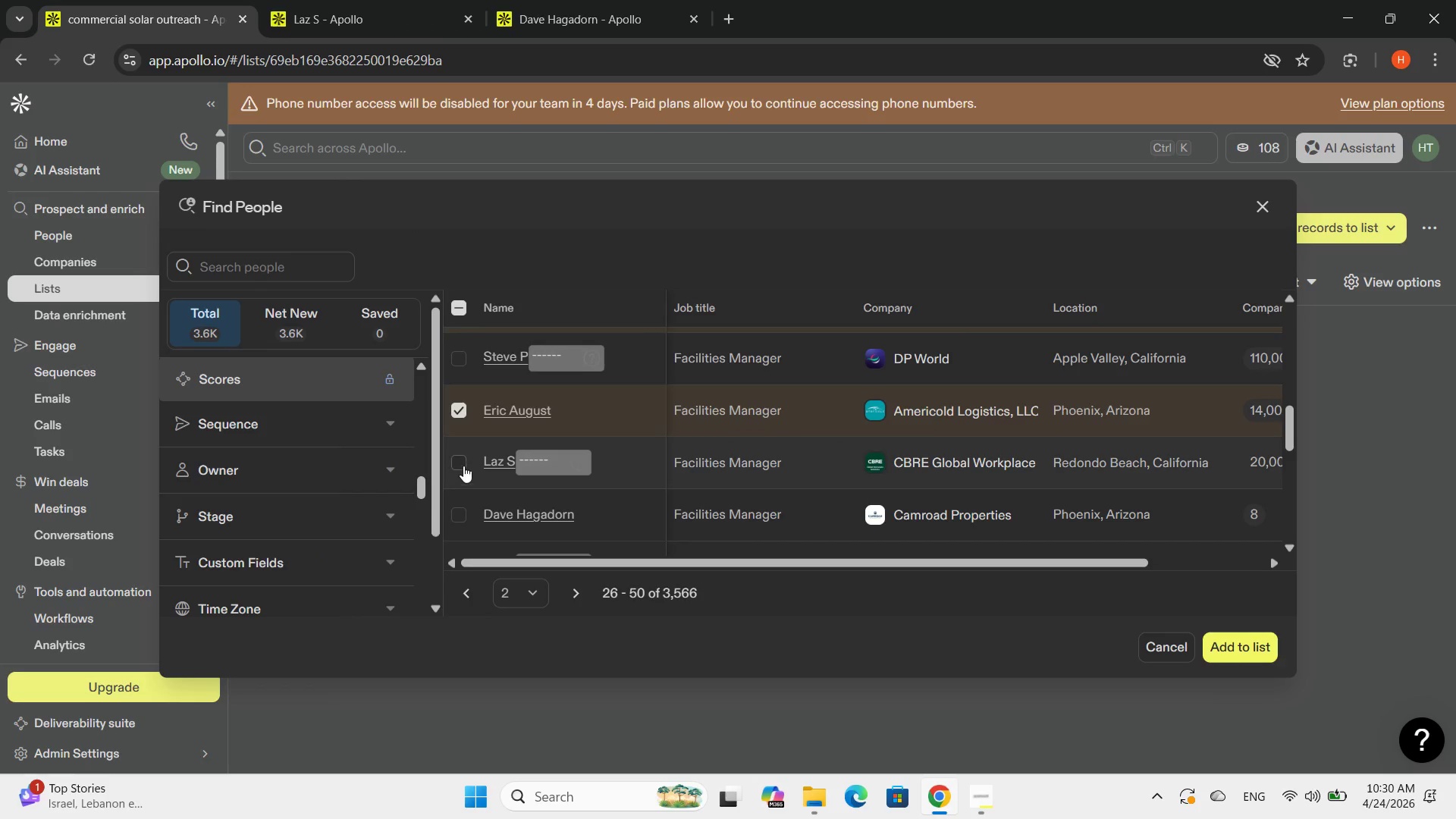 
left_click([464, 463])
 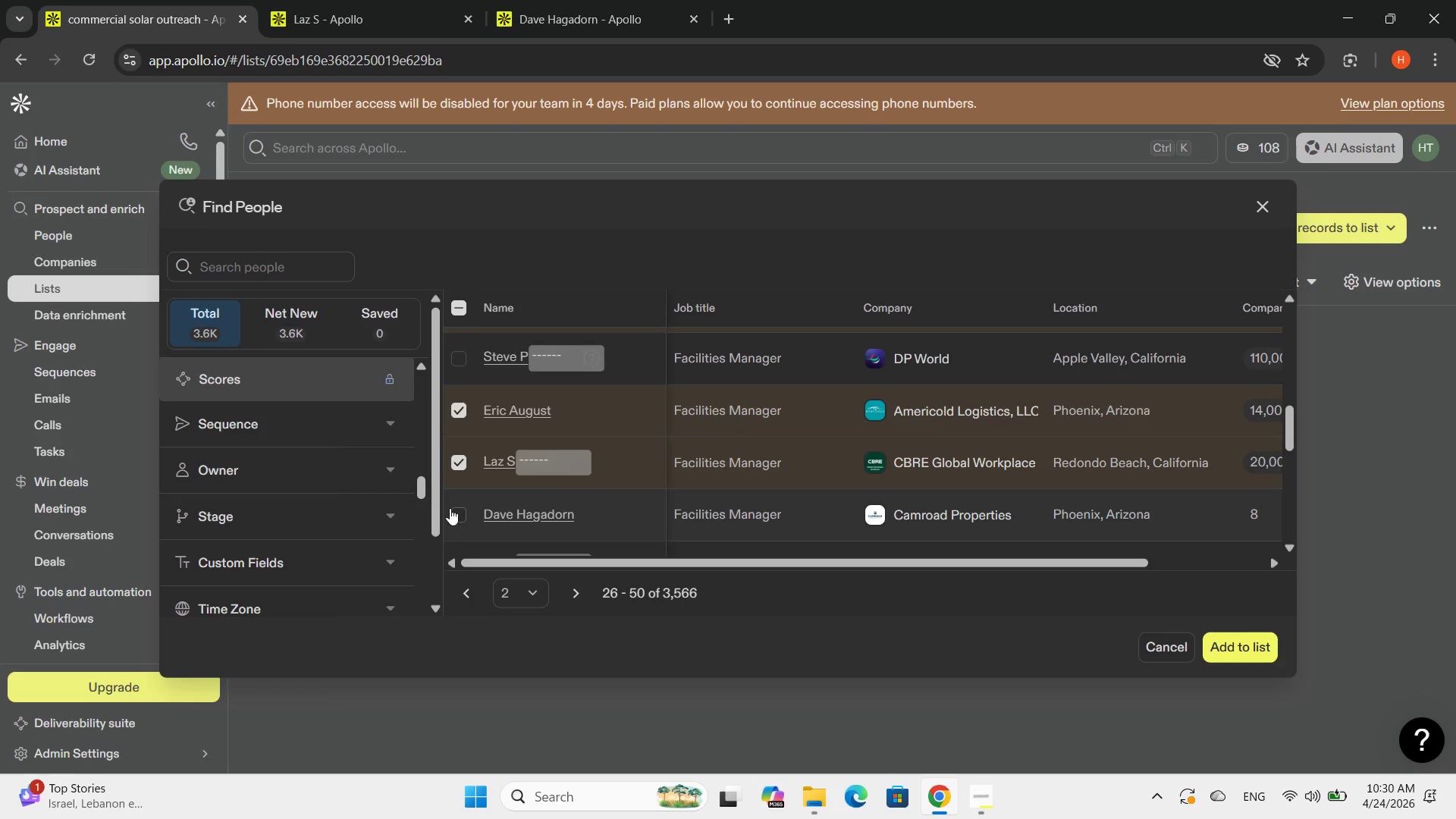 
left_click([456, 512])
 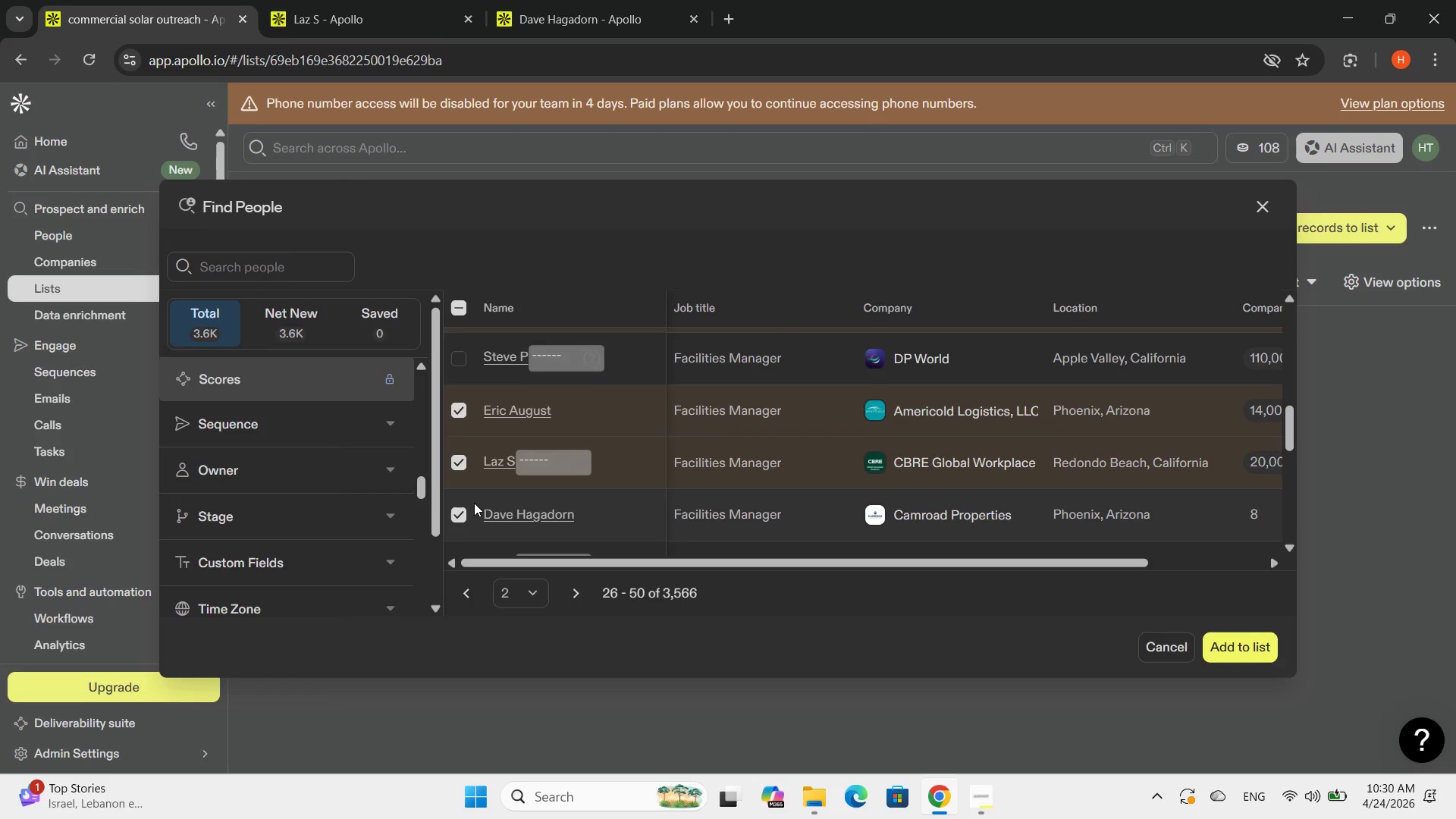 
scroll: coordinate [474, 503], scroll_direction: down, amount: 2.0
 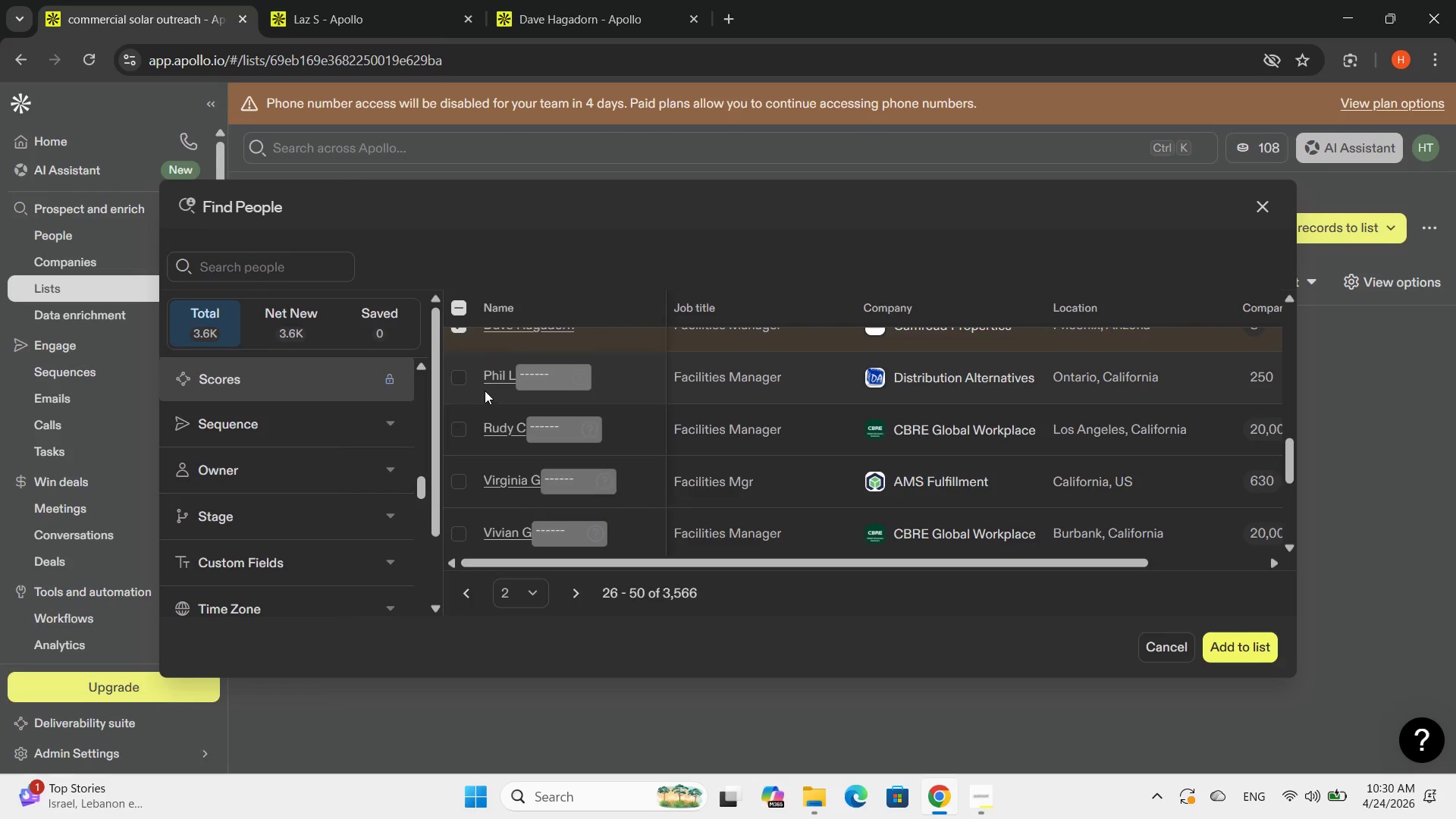 
left_click([492, 381])
 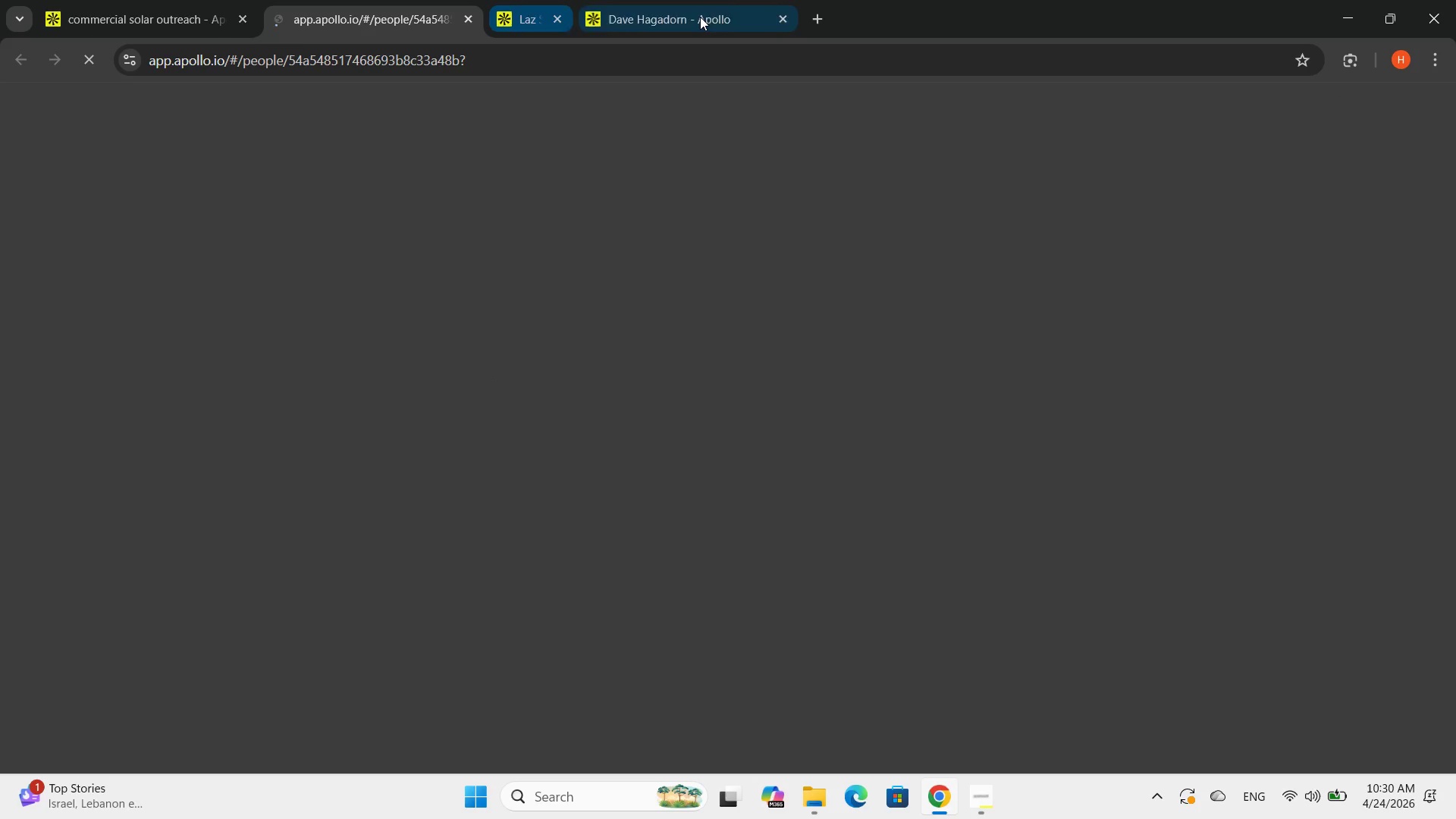 
left_click([700, 17])
 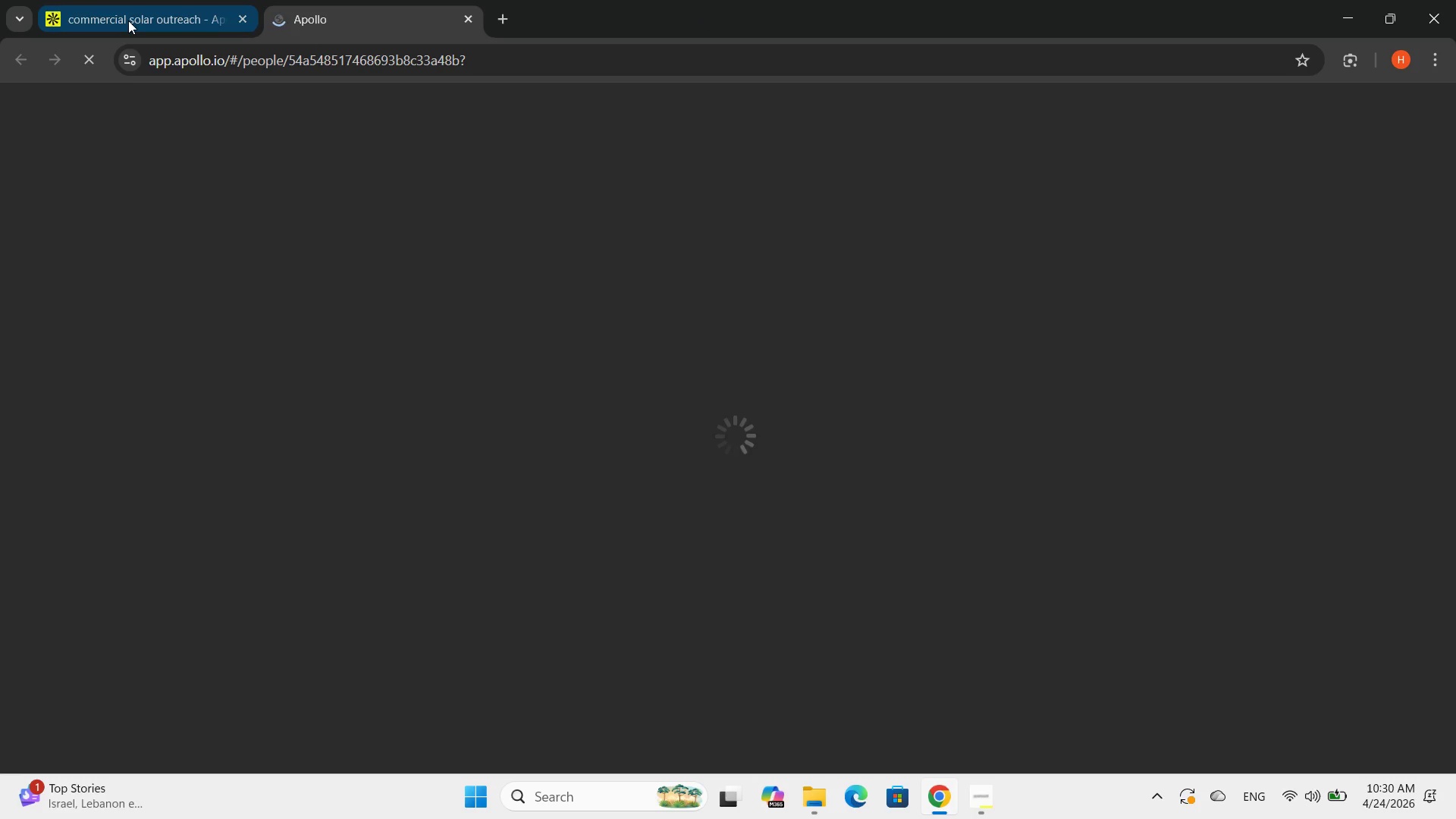 
left_click([128, 20])
 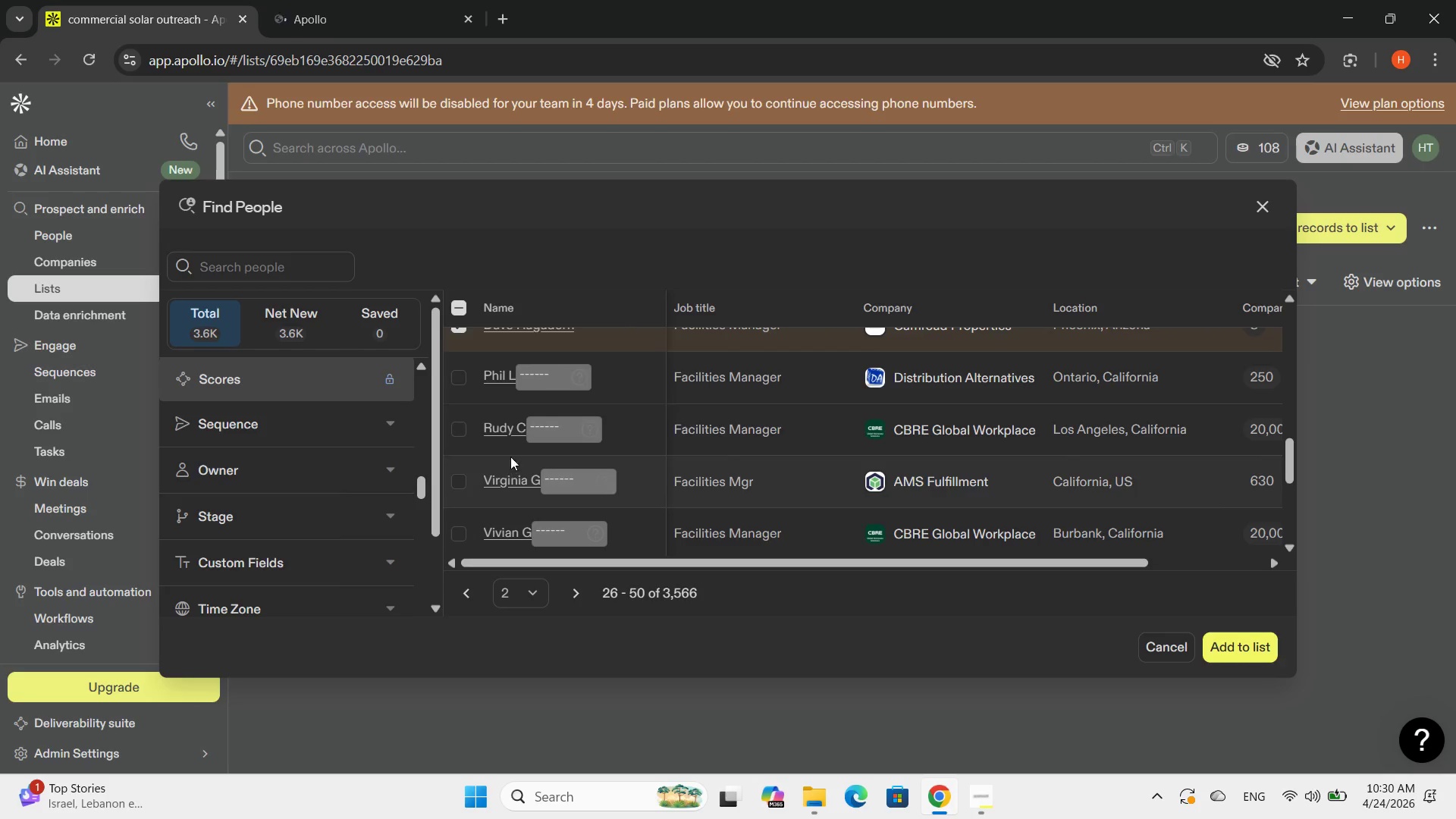 
left_click([299, 3])
 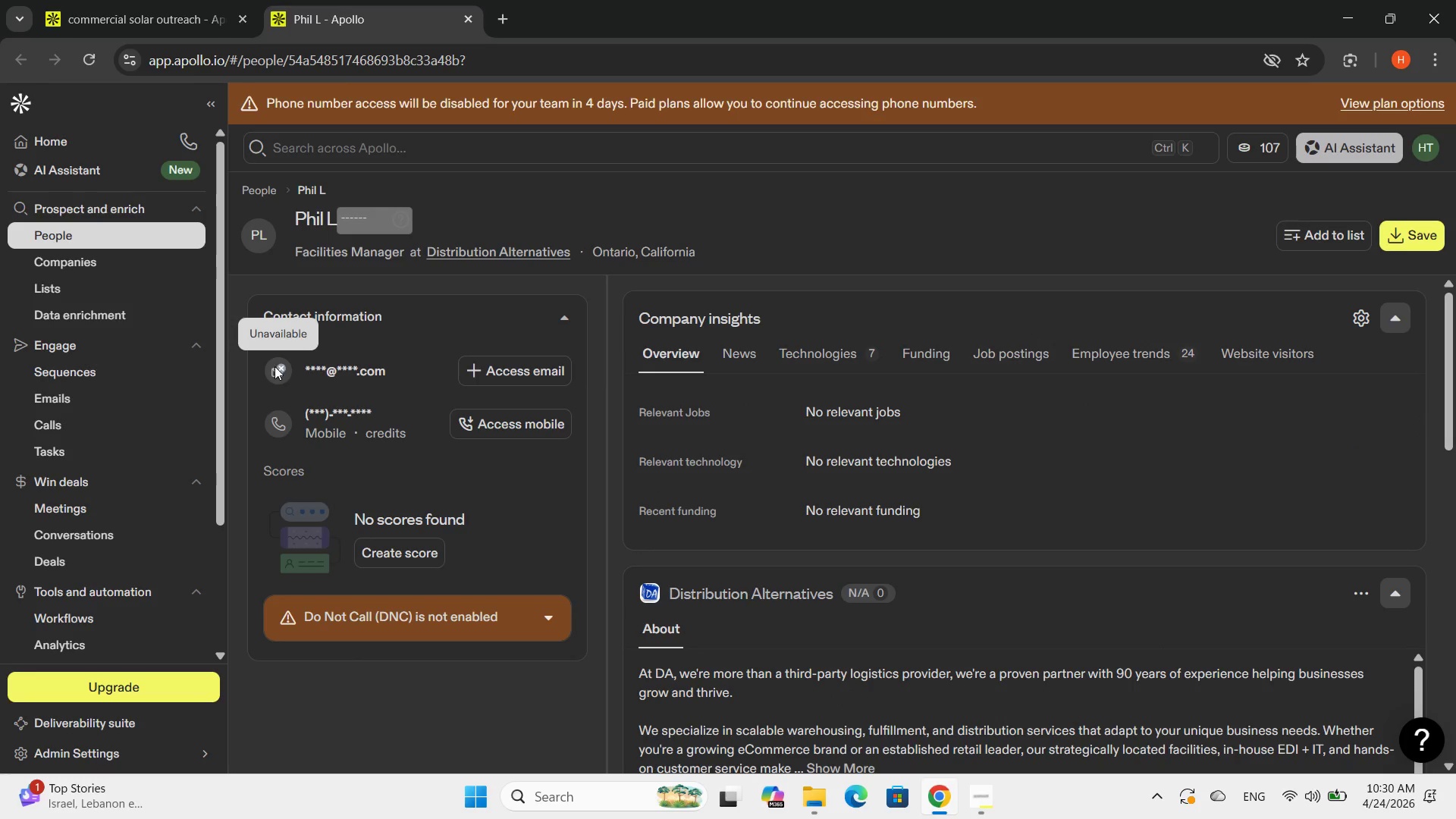 
left_click([471, 15])
 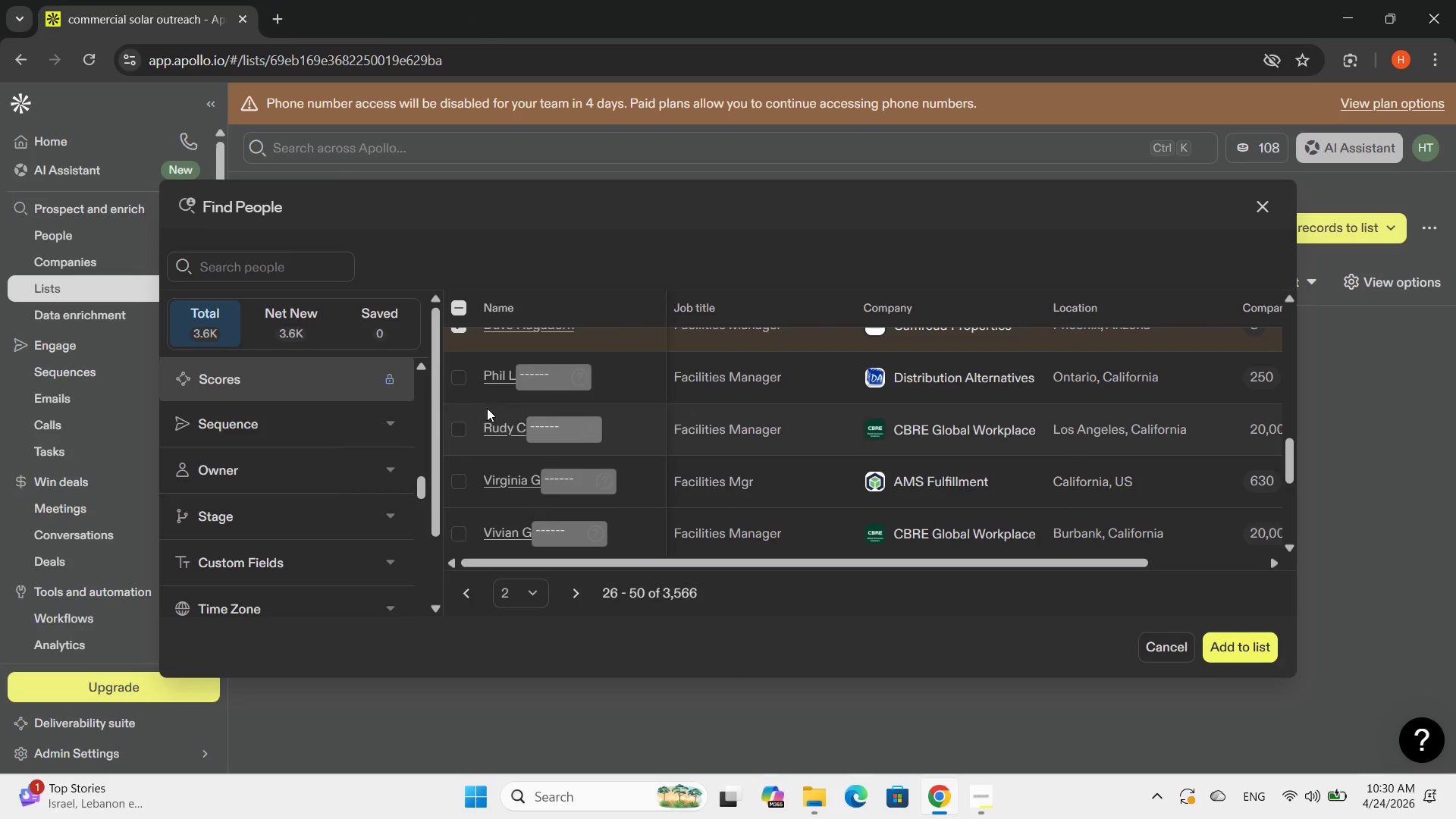 
left_click([494, 421])
 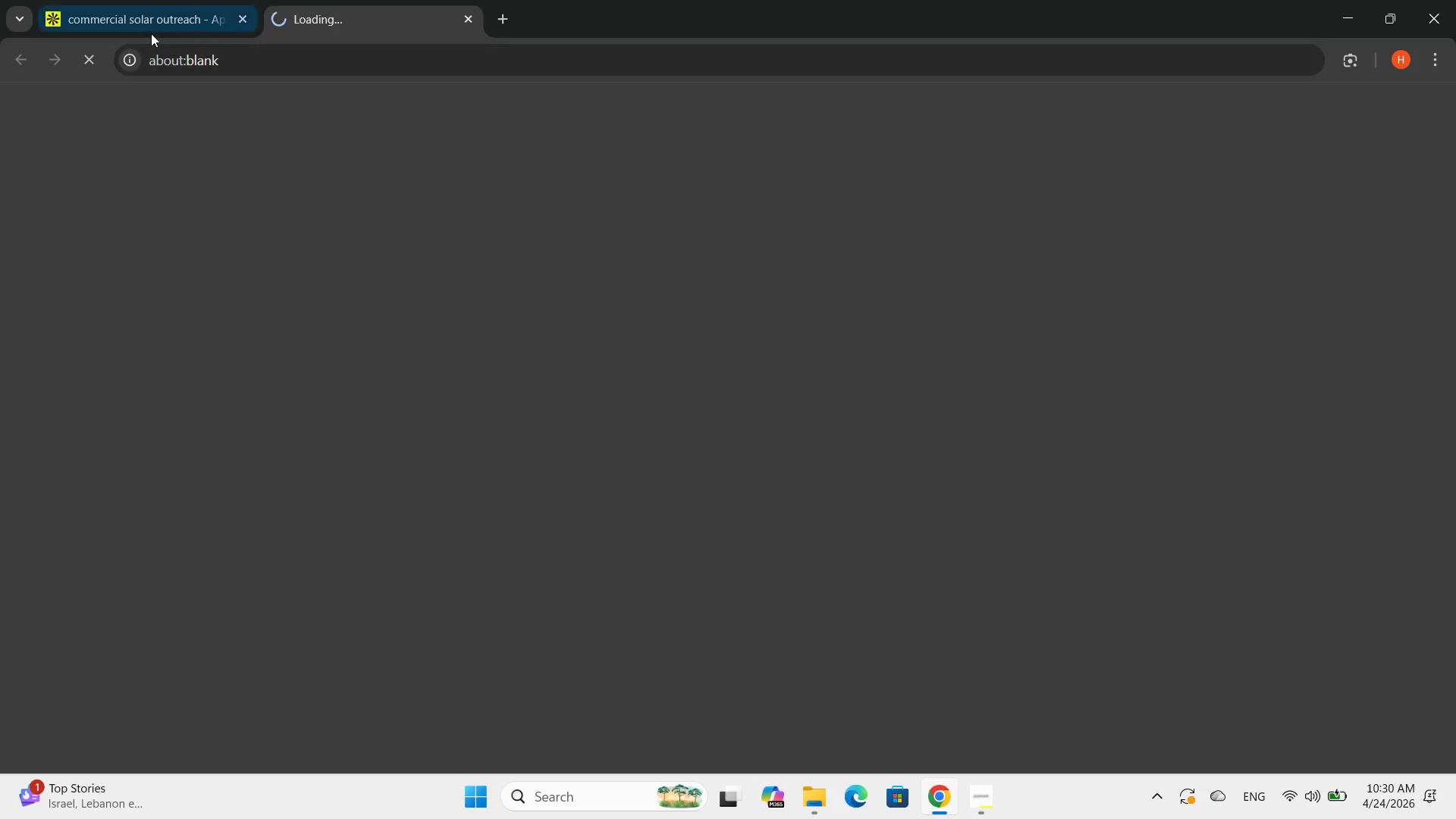 
left_click([151, 33])
 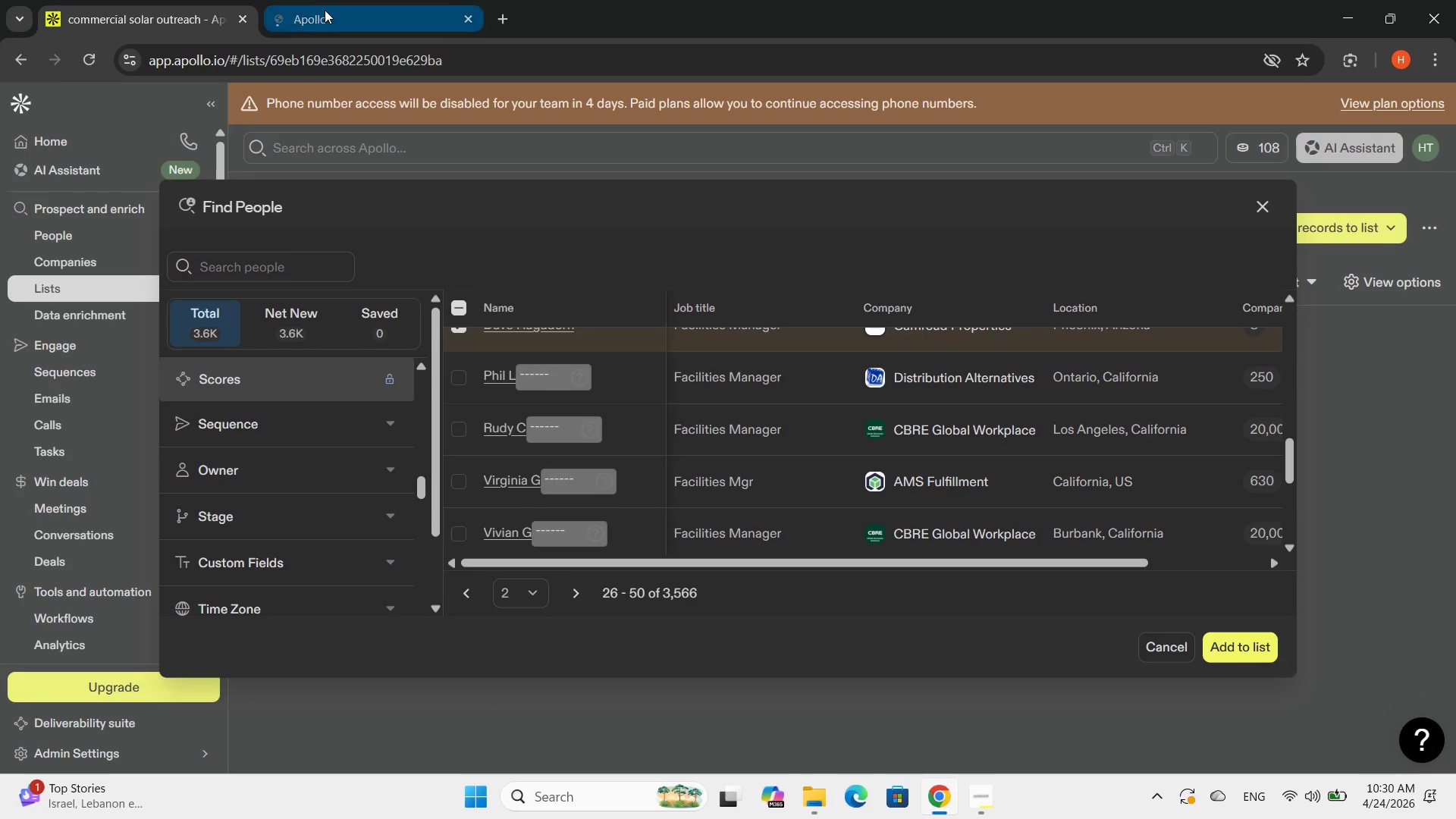 
left_click([325, 9])
 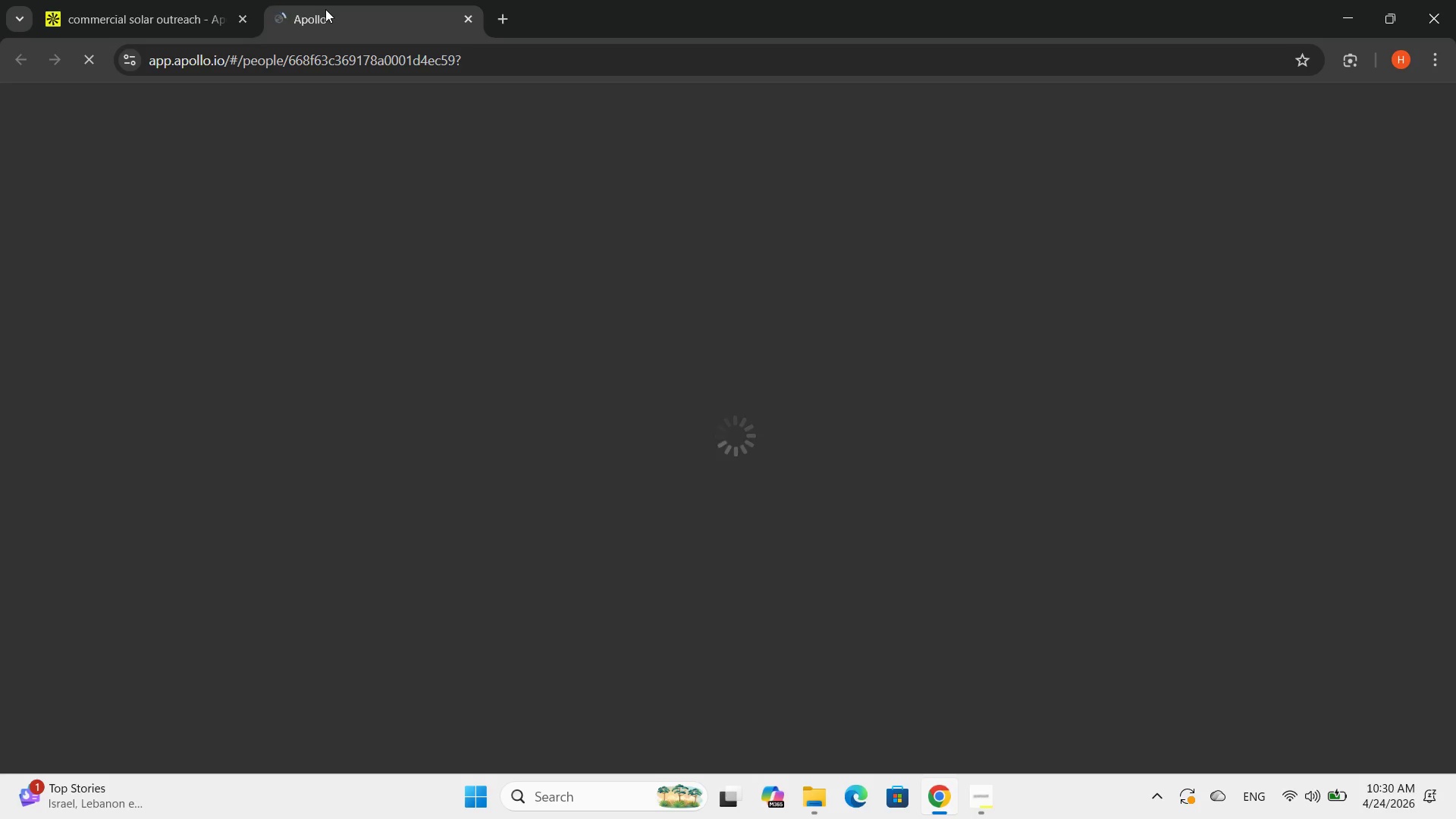 
left_click([98, 3])
 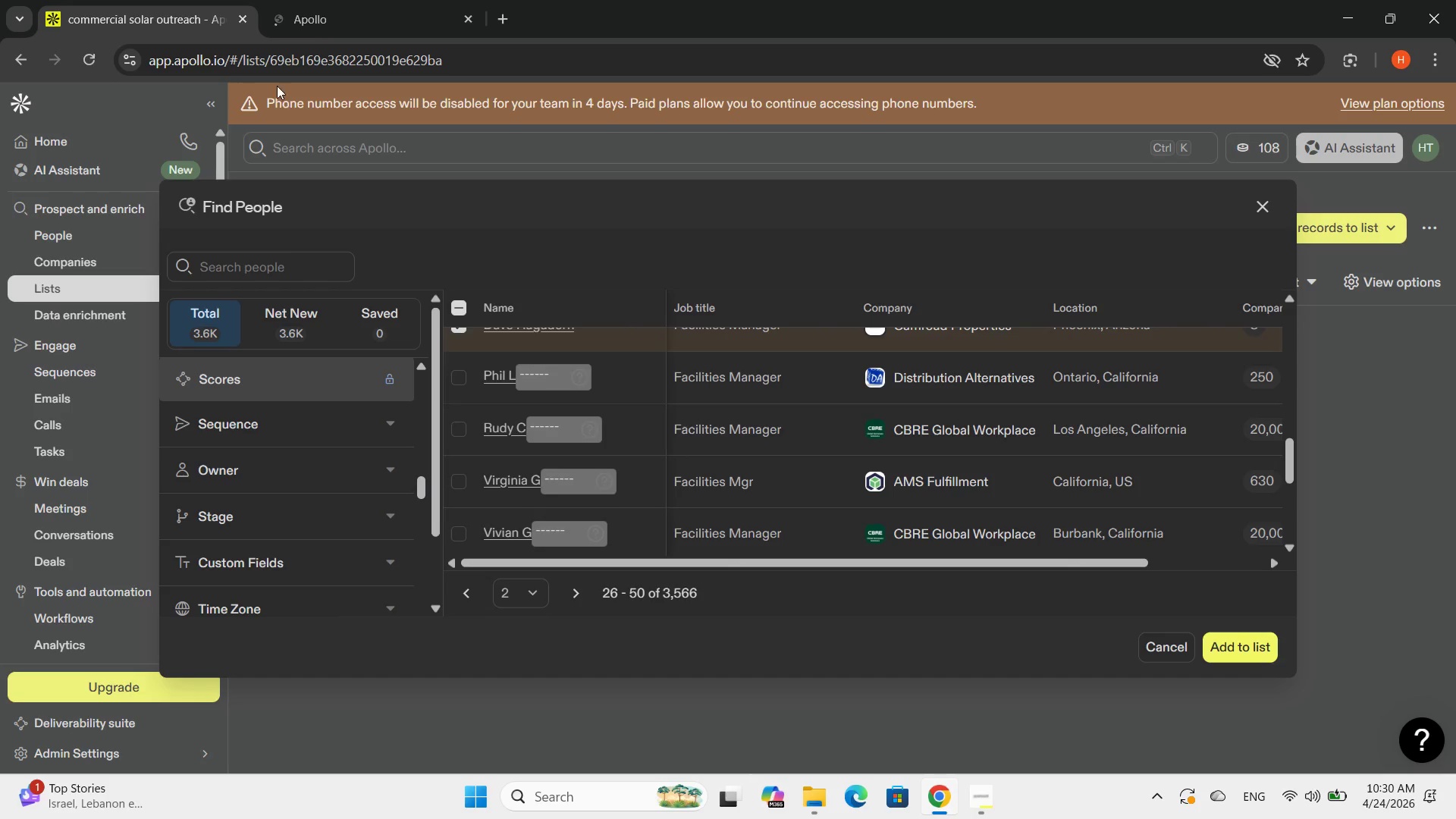 
left_click([365, 0])
 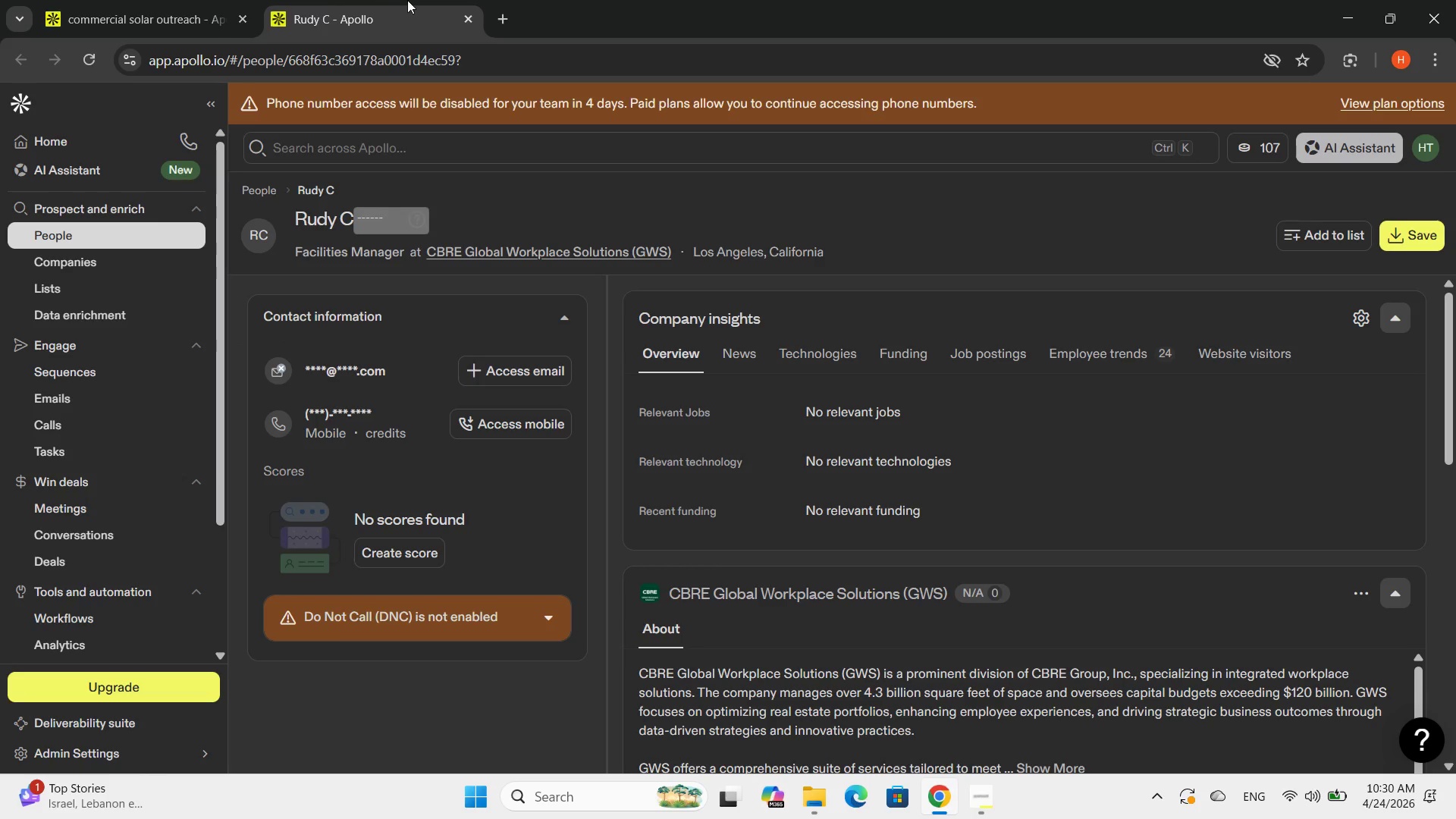 
left_click([461, 17])
 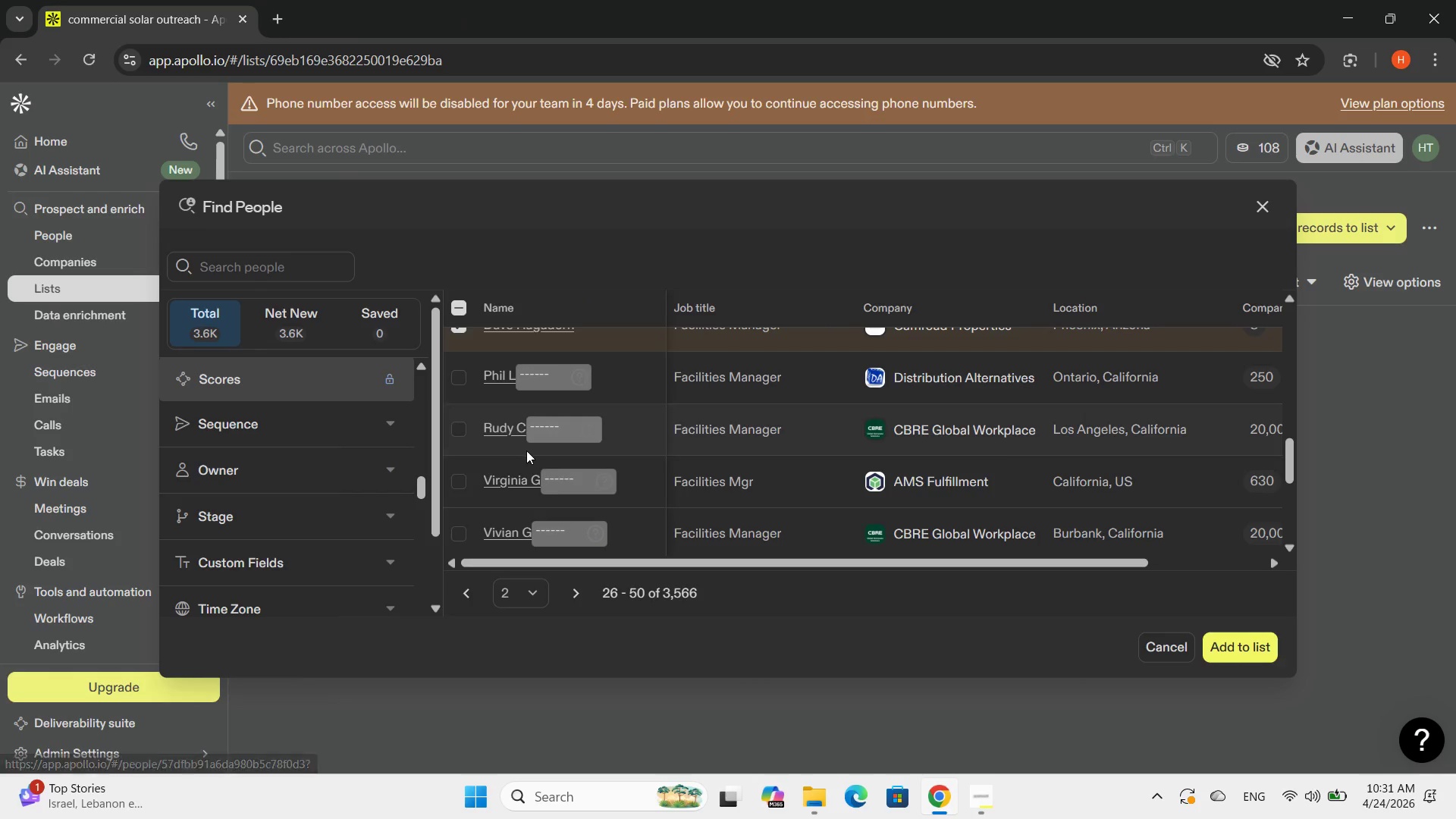 
left_click([512, 482])
 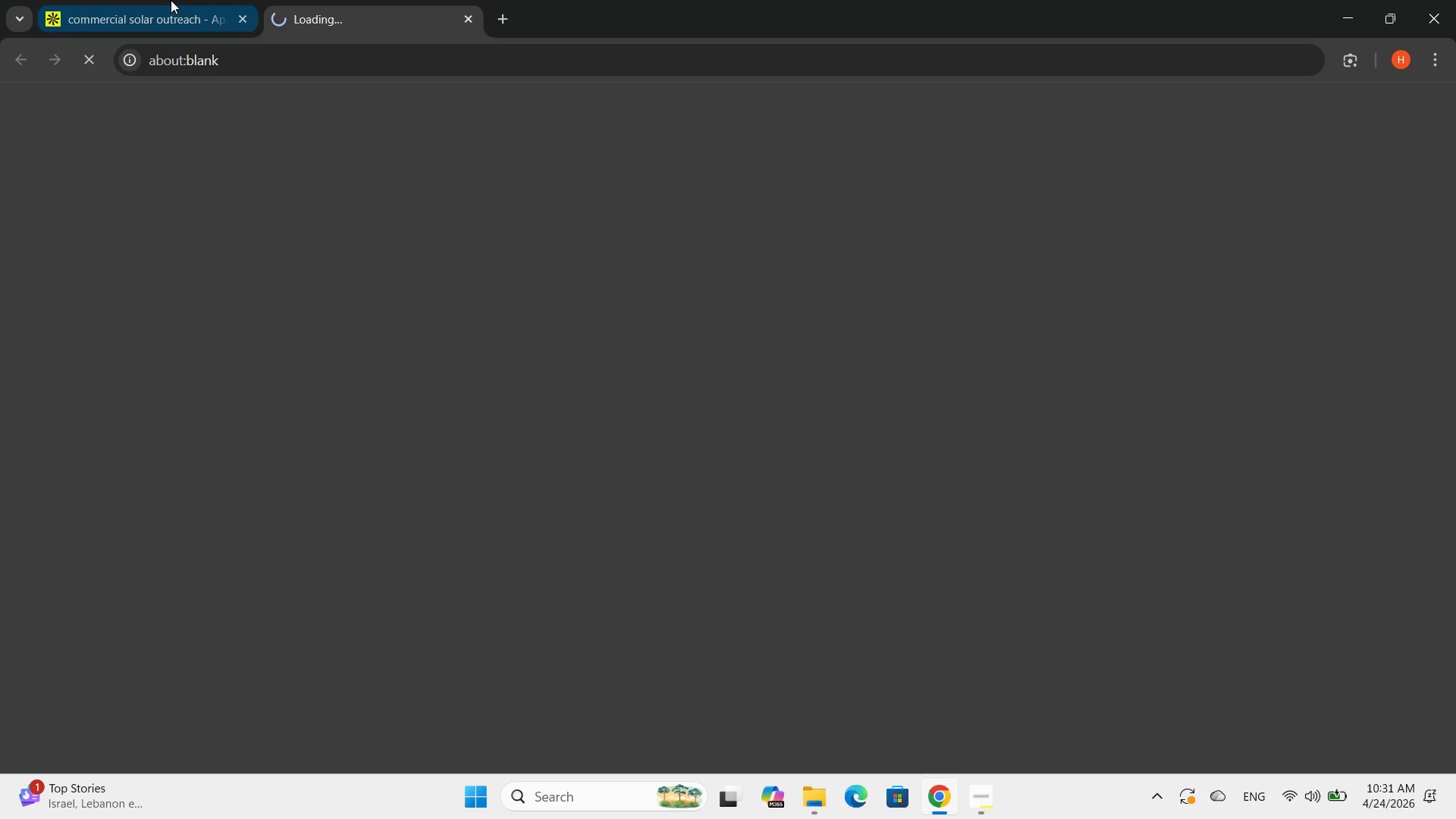 
left_click([170, 0])
 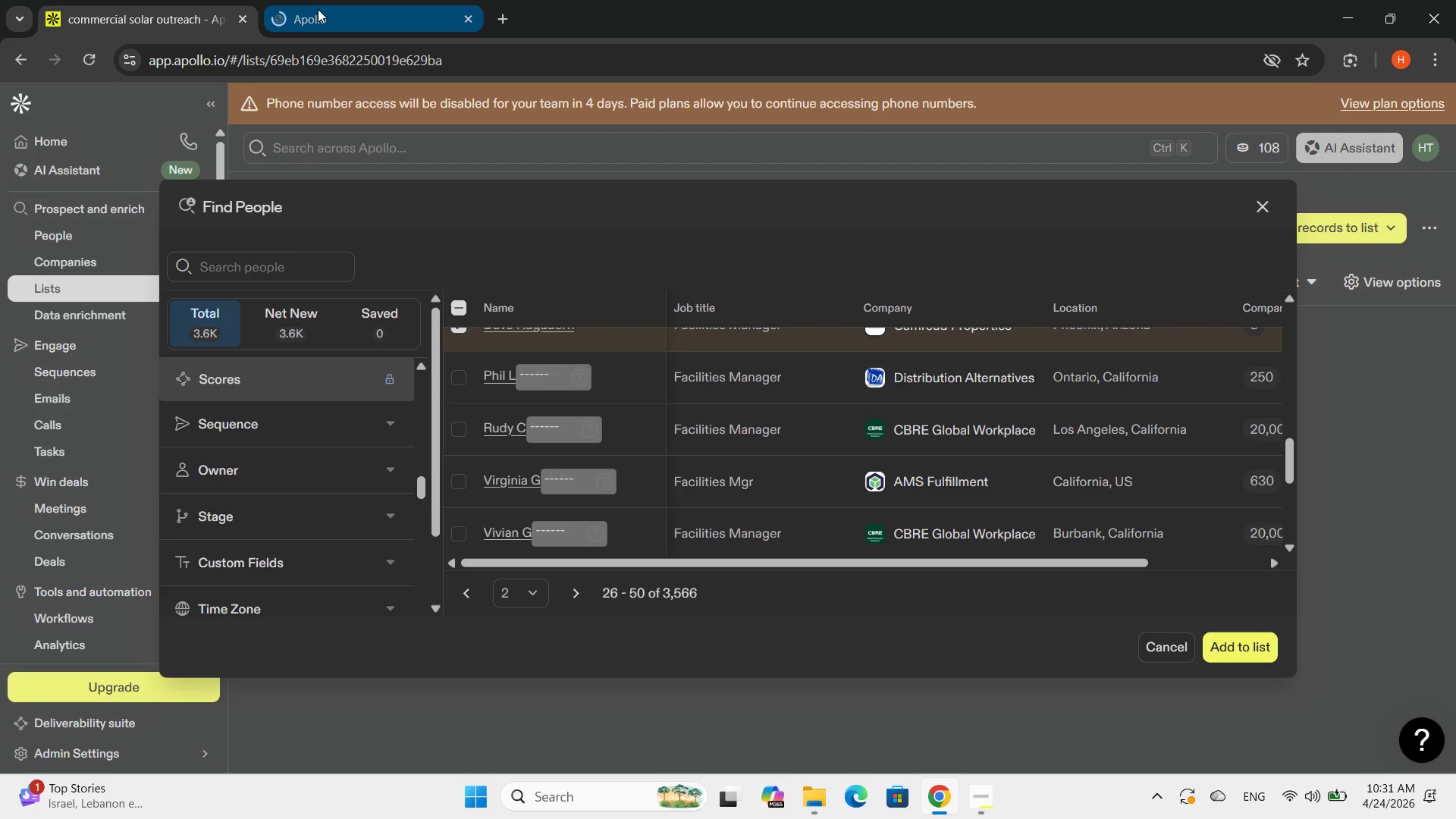 
left_click([318, 9])
 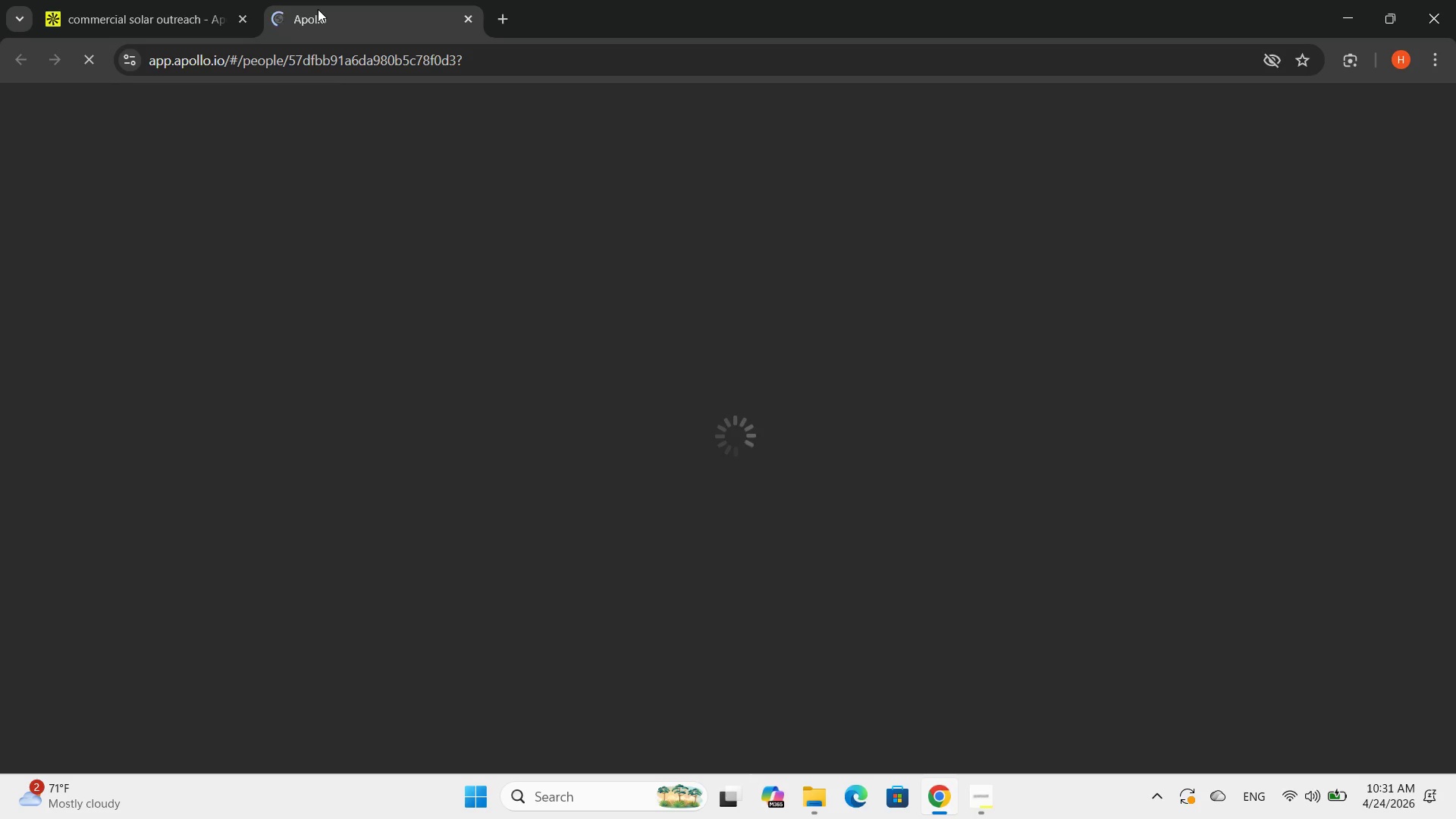 
left_click([158, 0])
 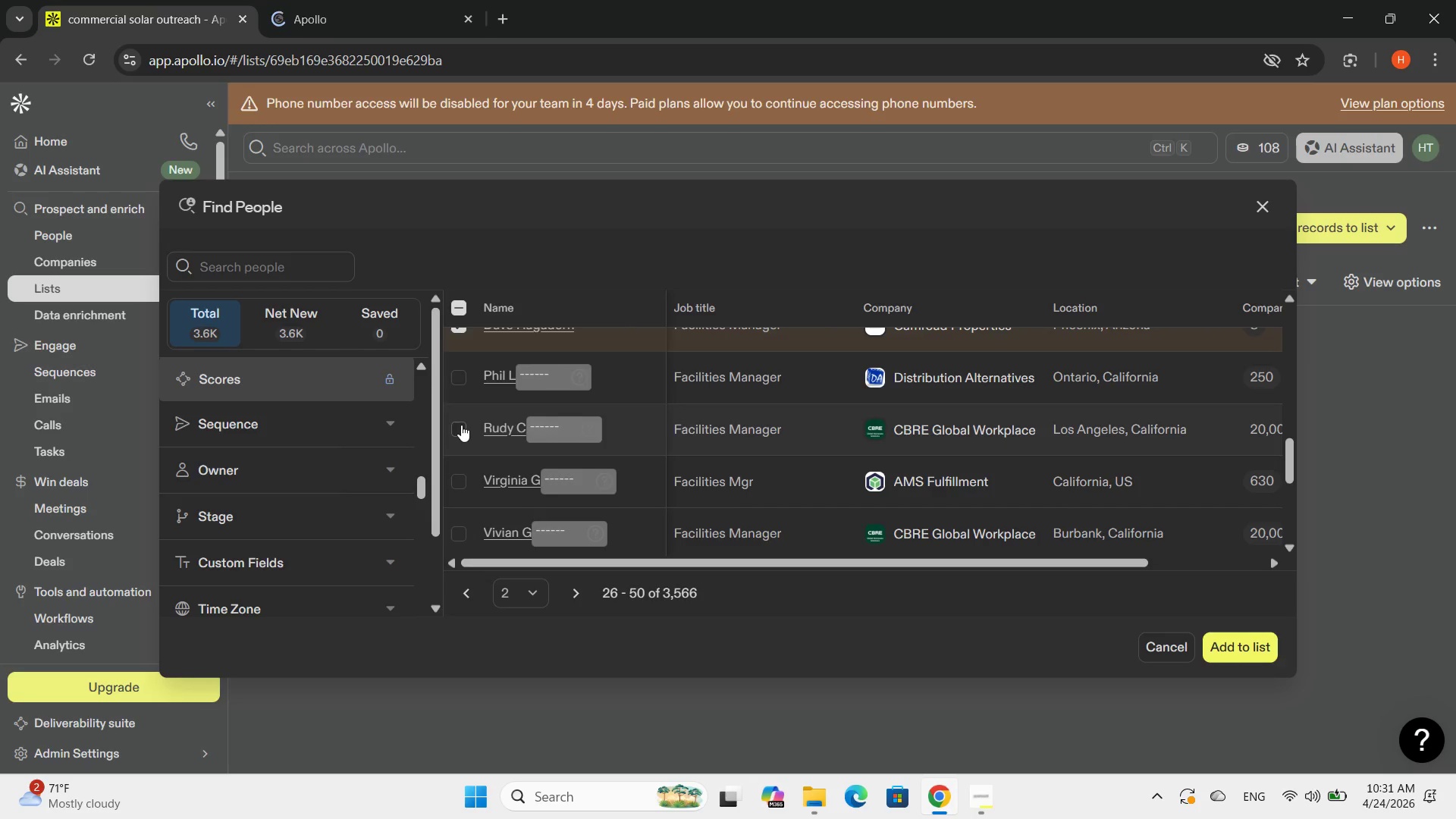 
left_click([362, 0])
 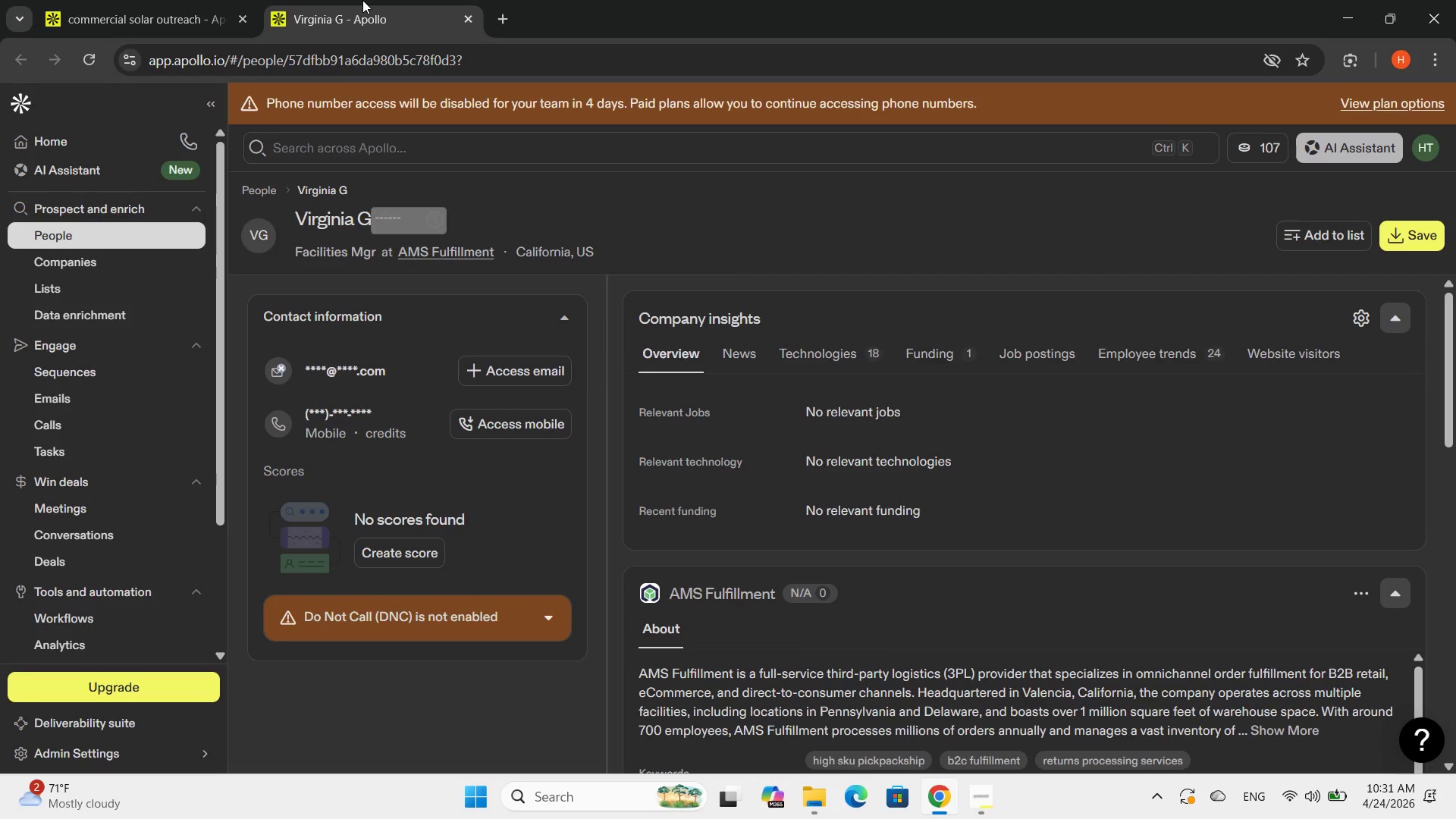 
wait(6.31)
 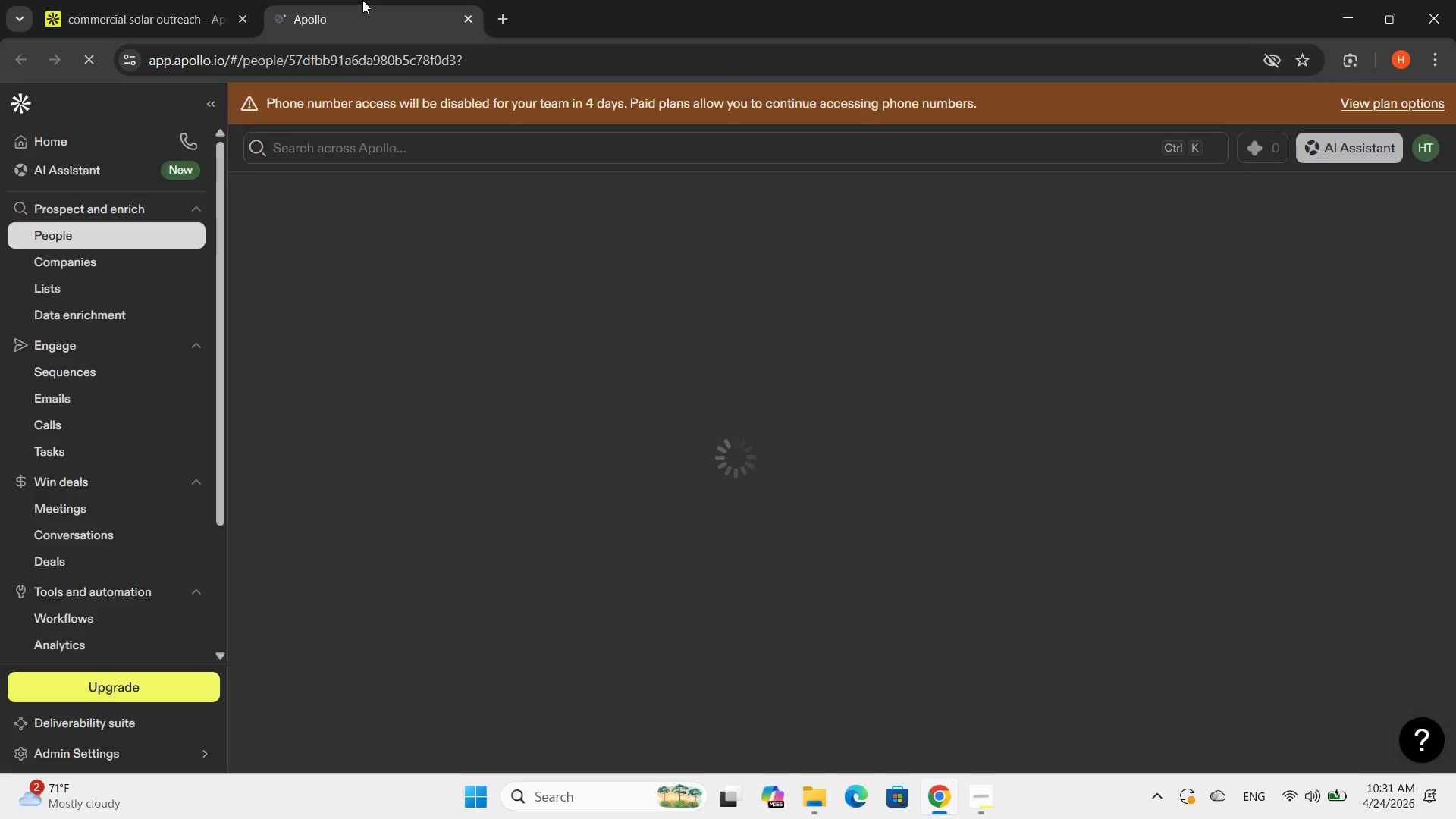 
left_click([471, 18])
 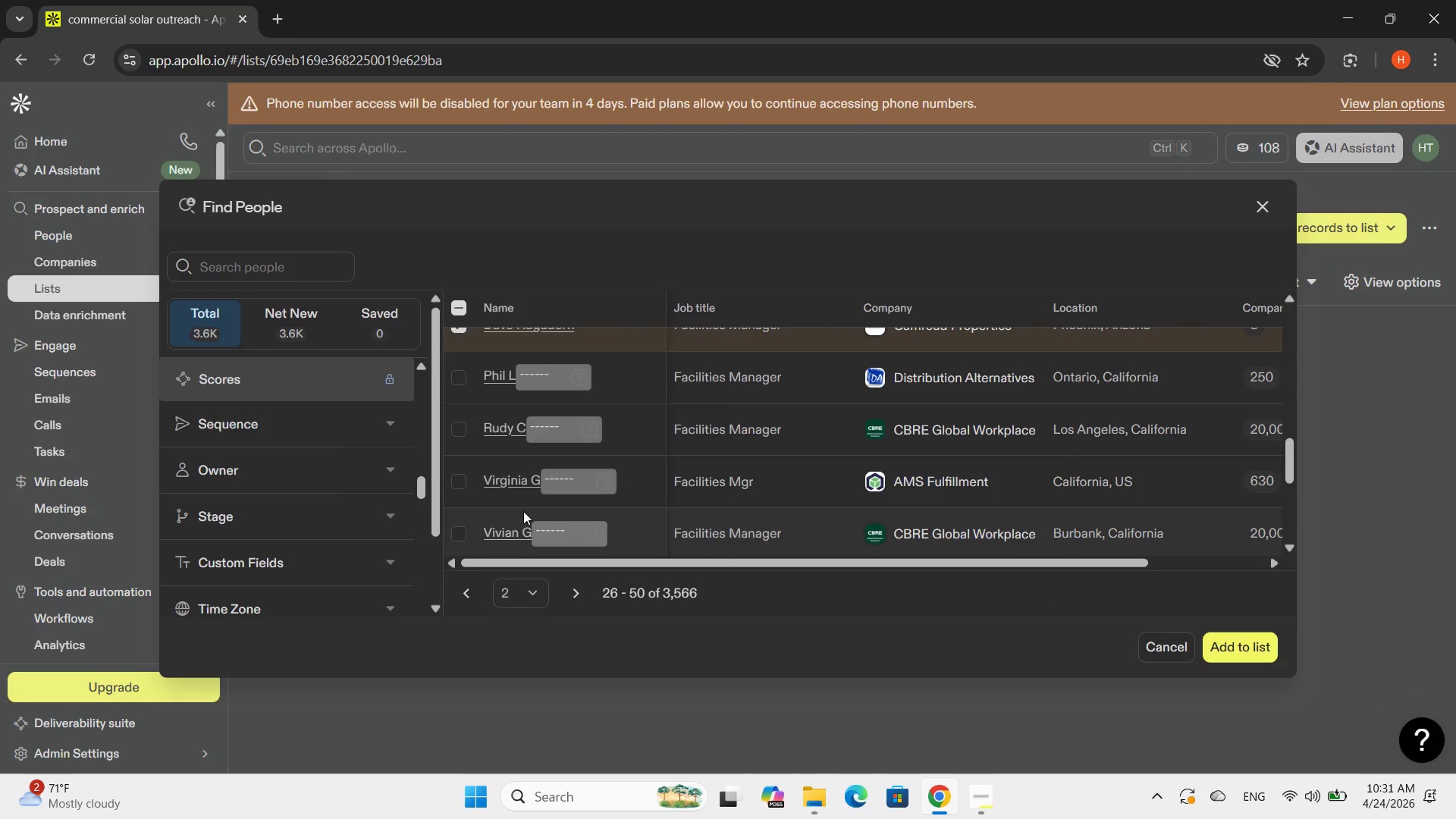 
scroll: coordinate [518, 515], scroll_direction: down, amount: 1.0
 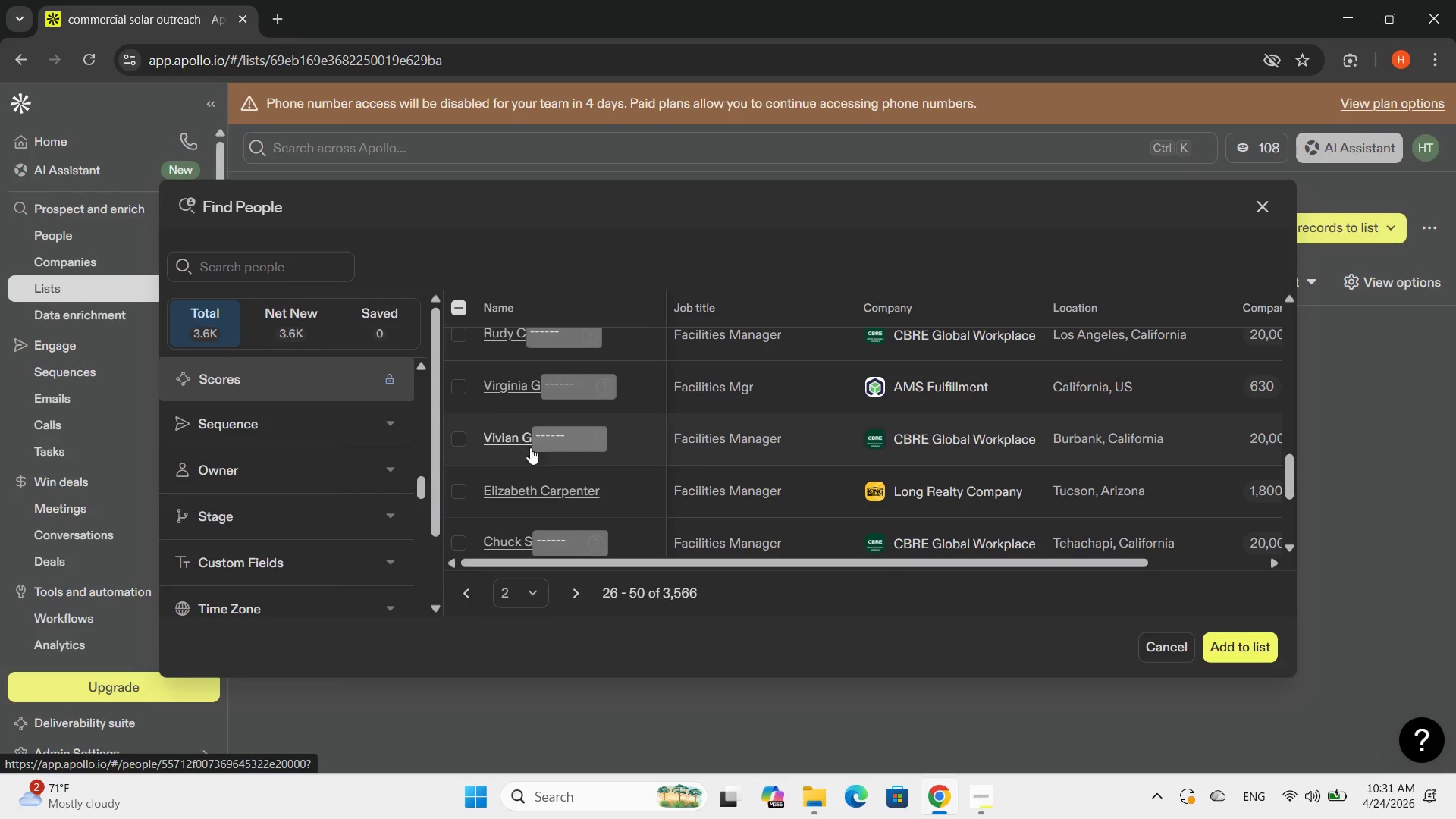 
double_click([528, 497])
 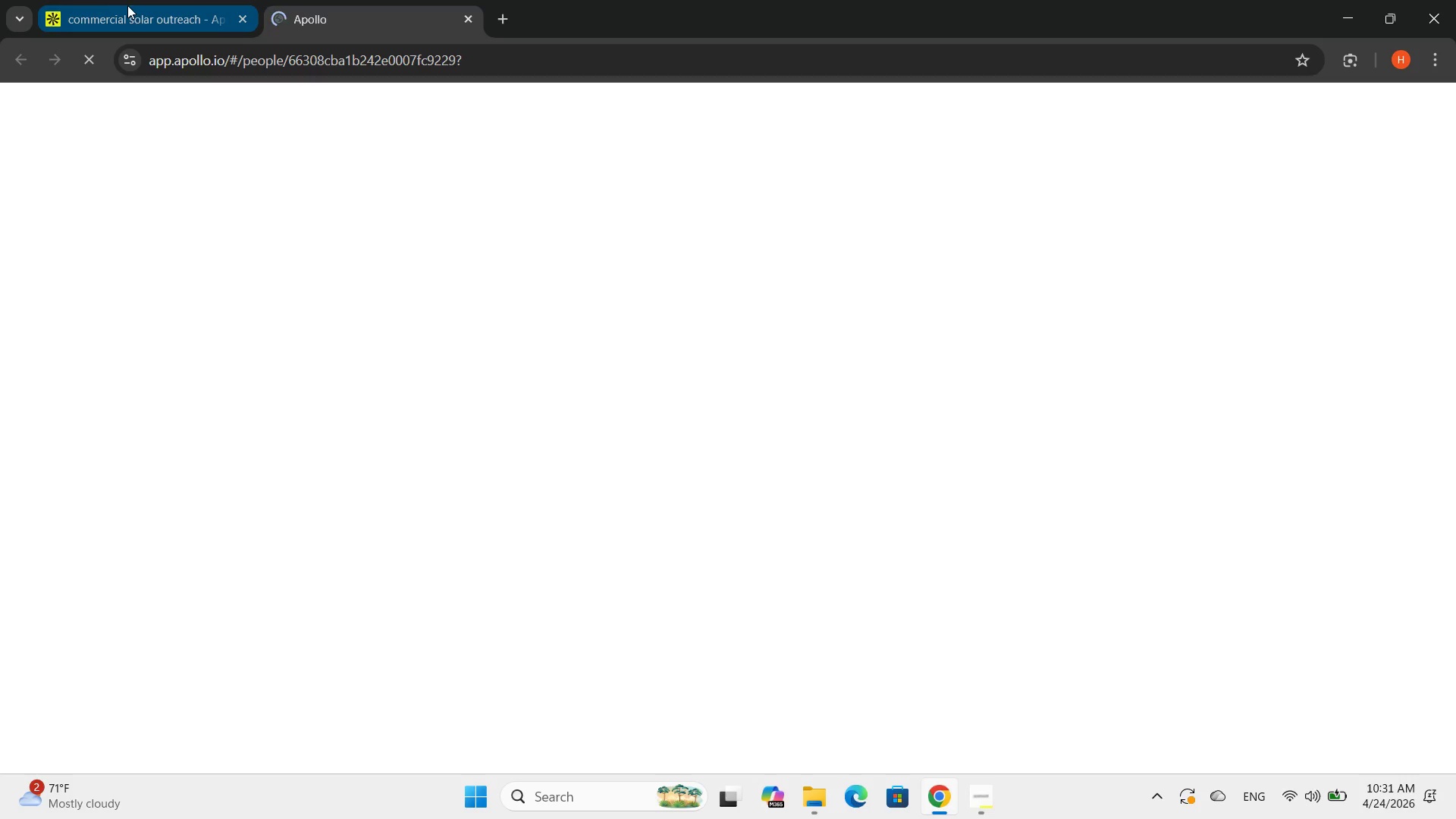 
left_click([131, 4])
 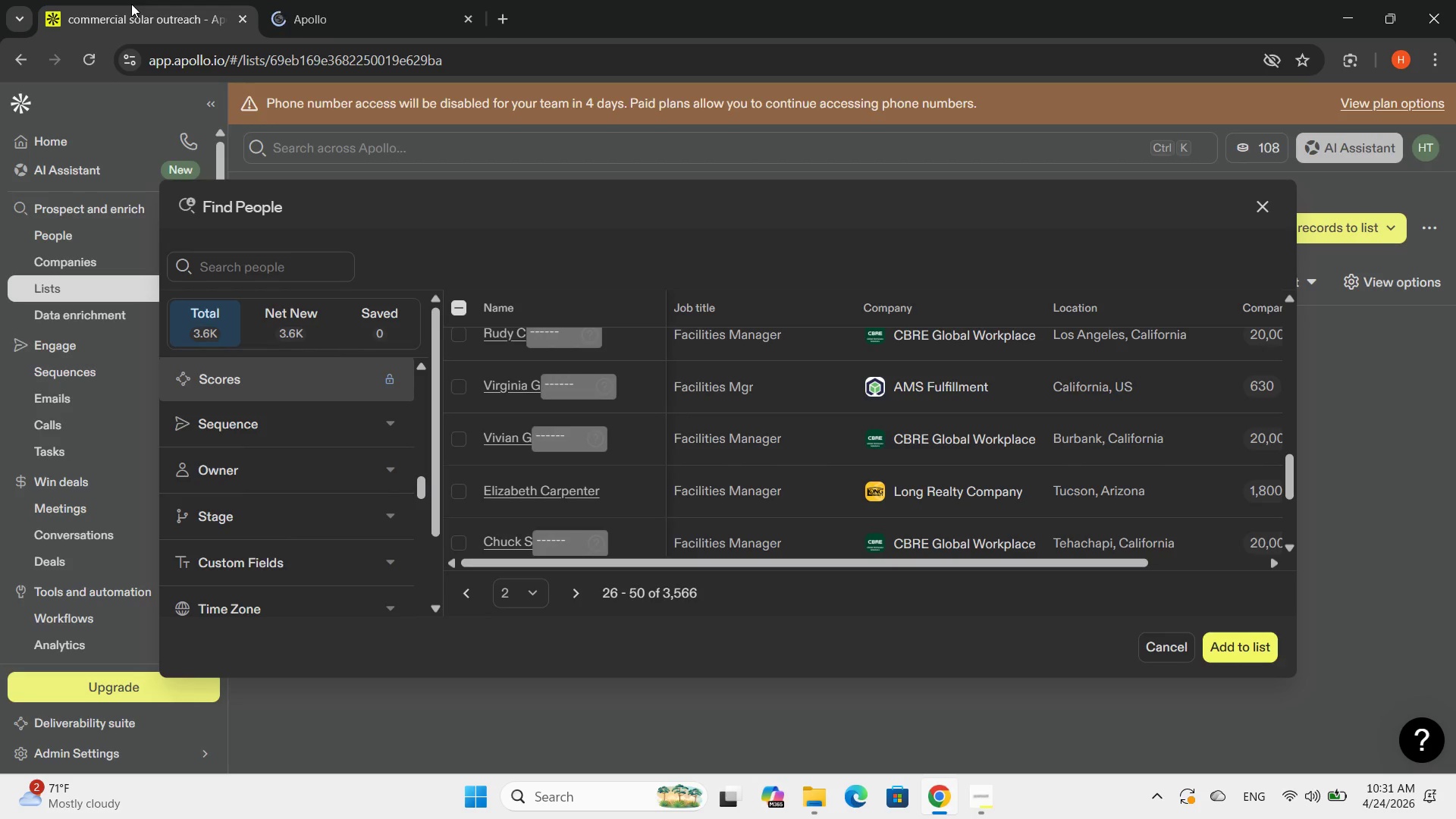 
left_click([349, 2])
 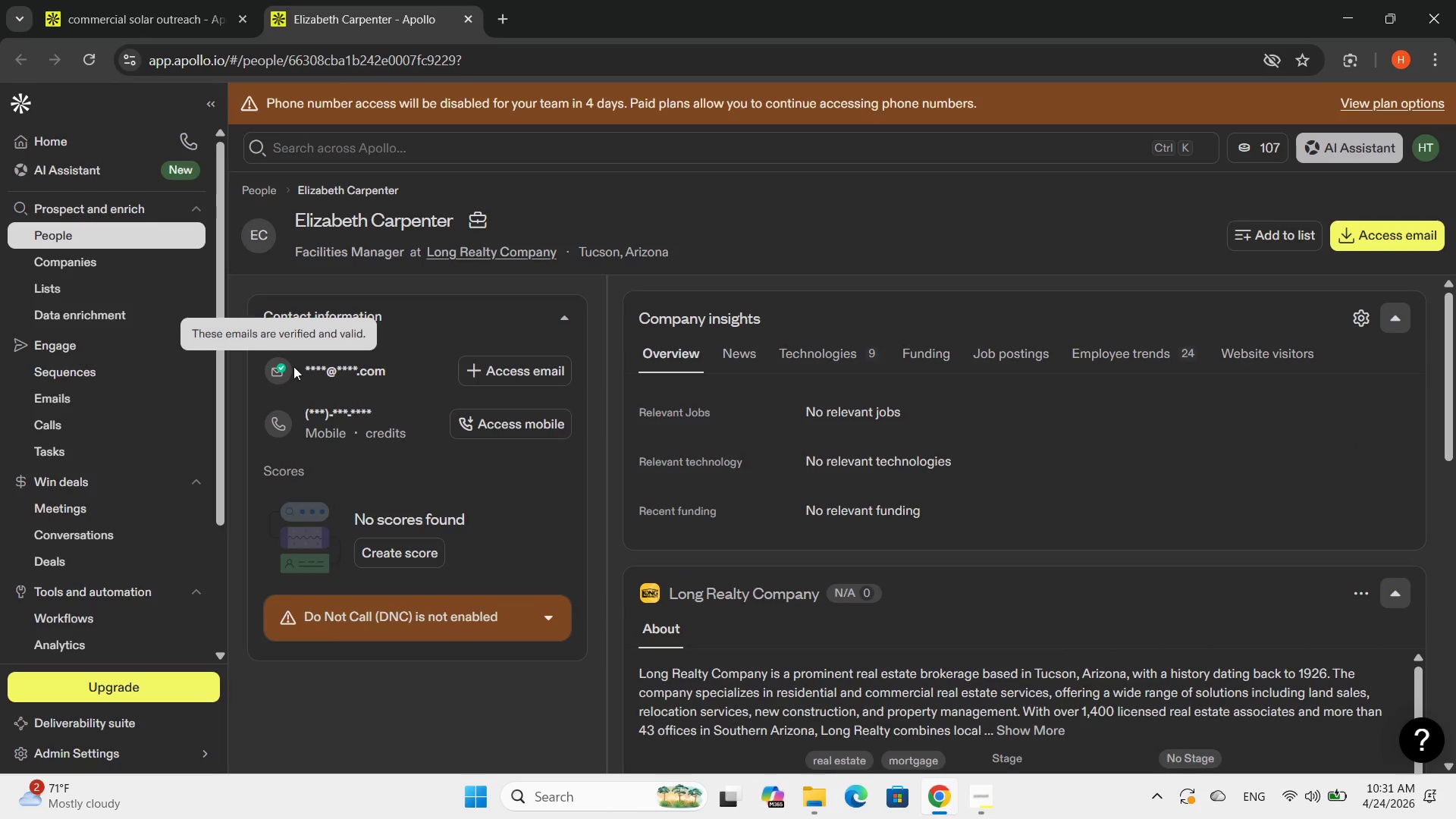 
left_click_drag(start_coordinate=[628, 253], to_coordinate=[748, 248])
 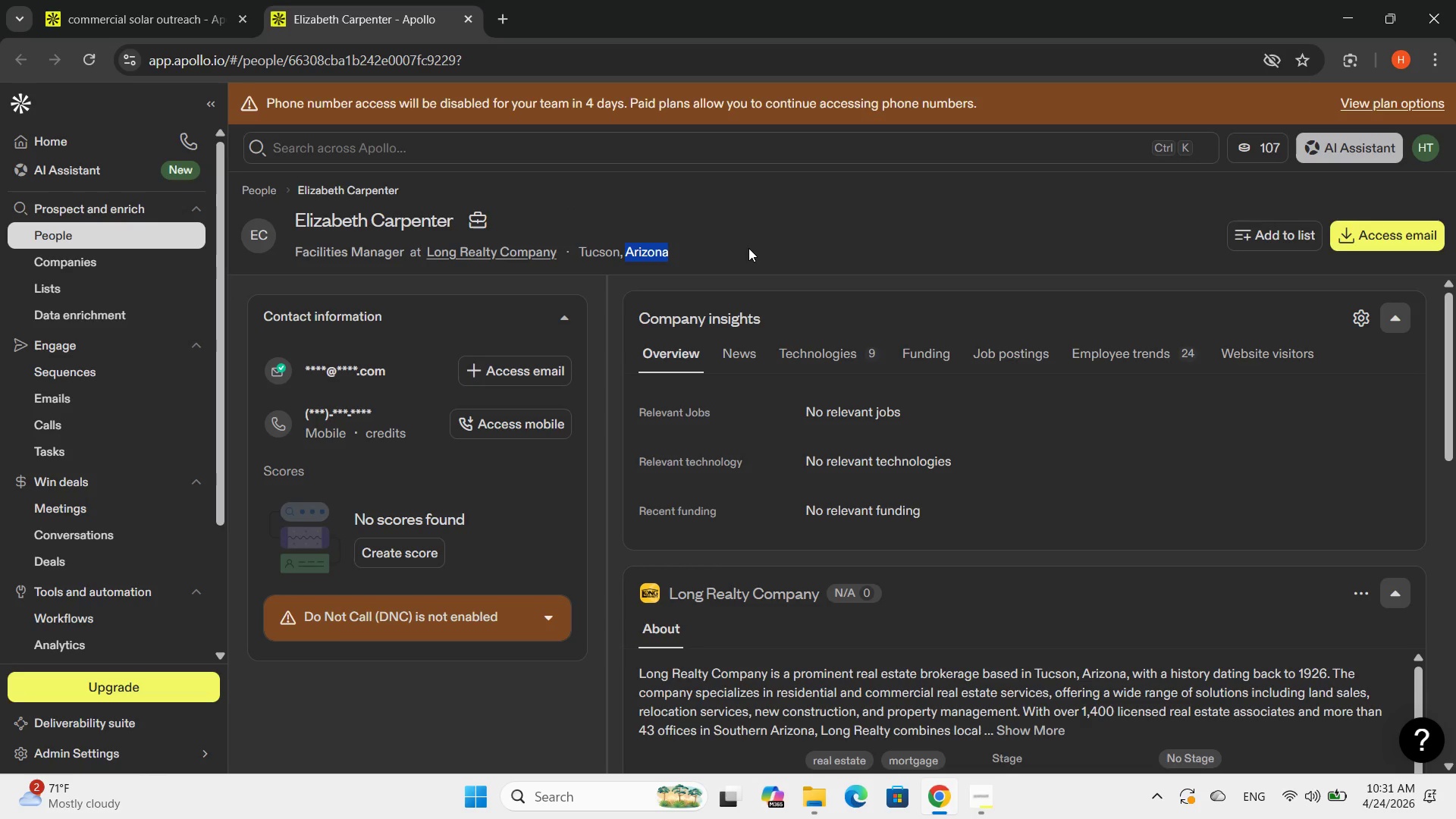 
scroll: coordinate [877, 665], scroll_direction: down, amount: 8.0
 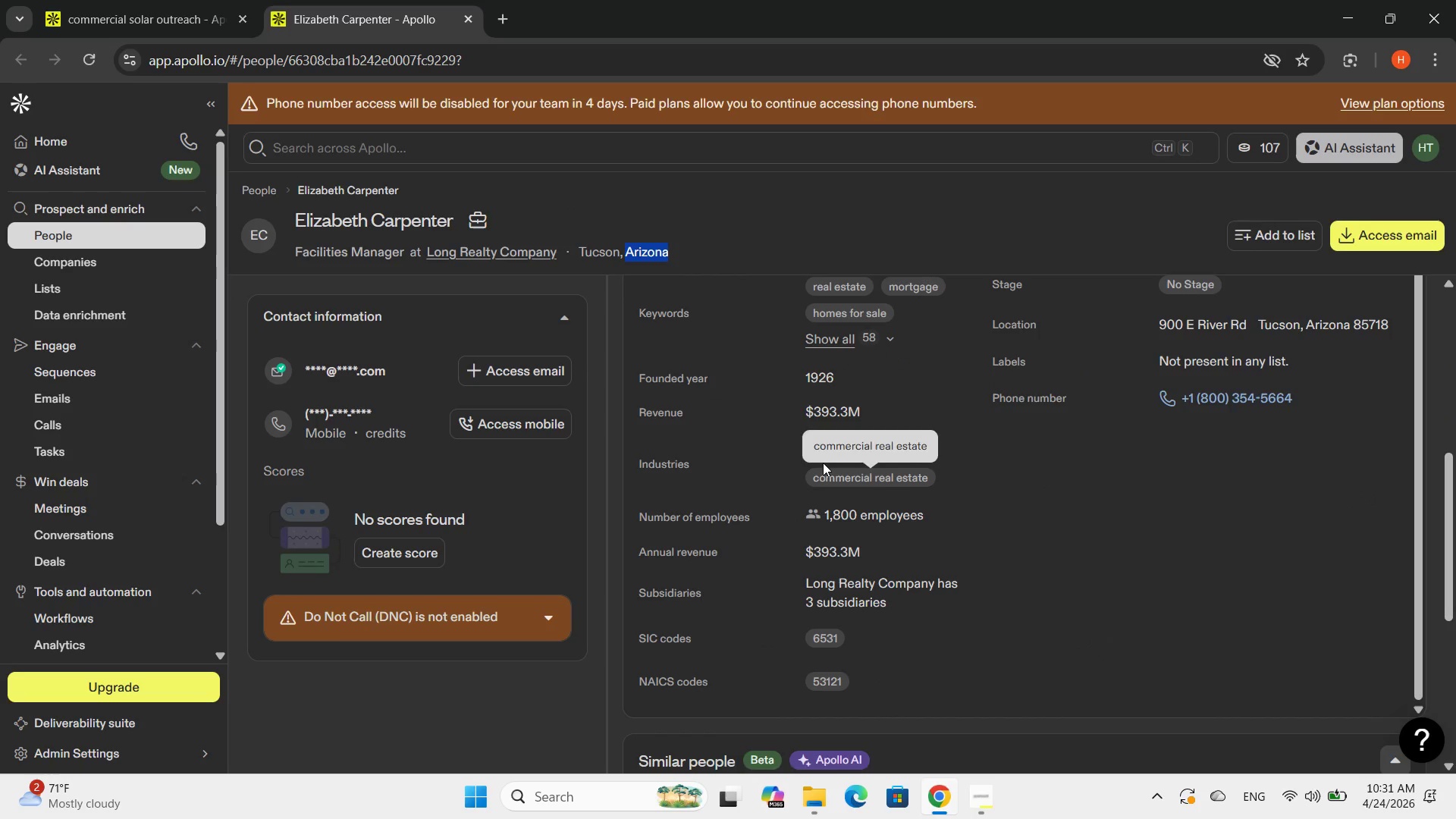 
scroll: coordinate [839, 478], scroll_direction: up, amount: 4.0
 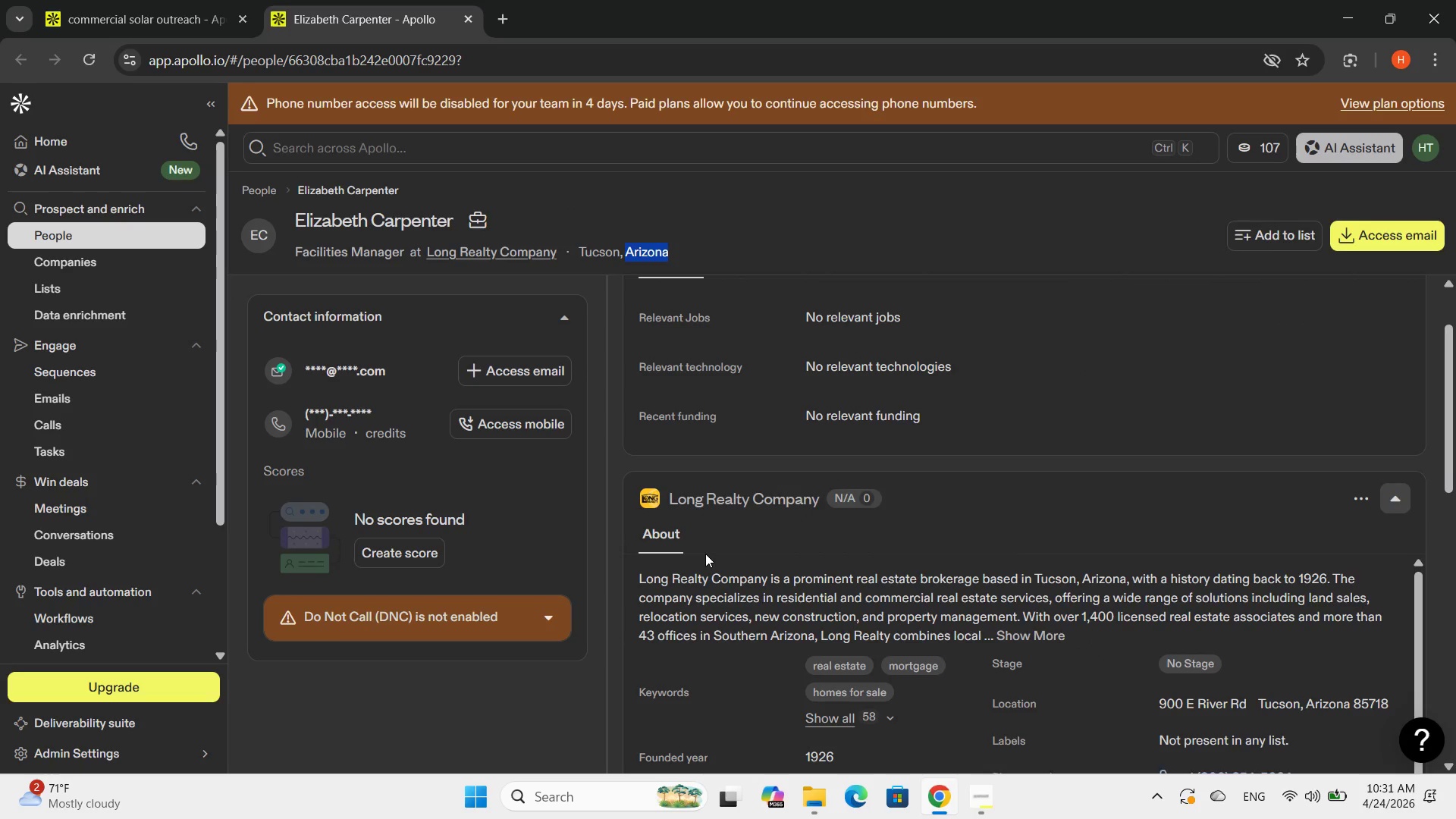 
scroll: coordinate [705, 554], scroll_direction: down, amount: 1.0
 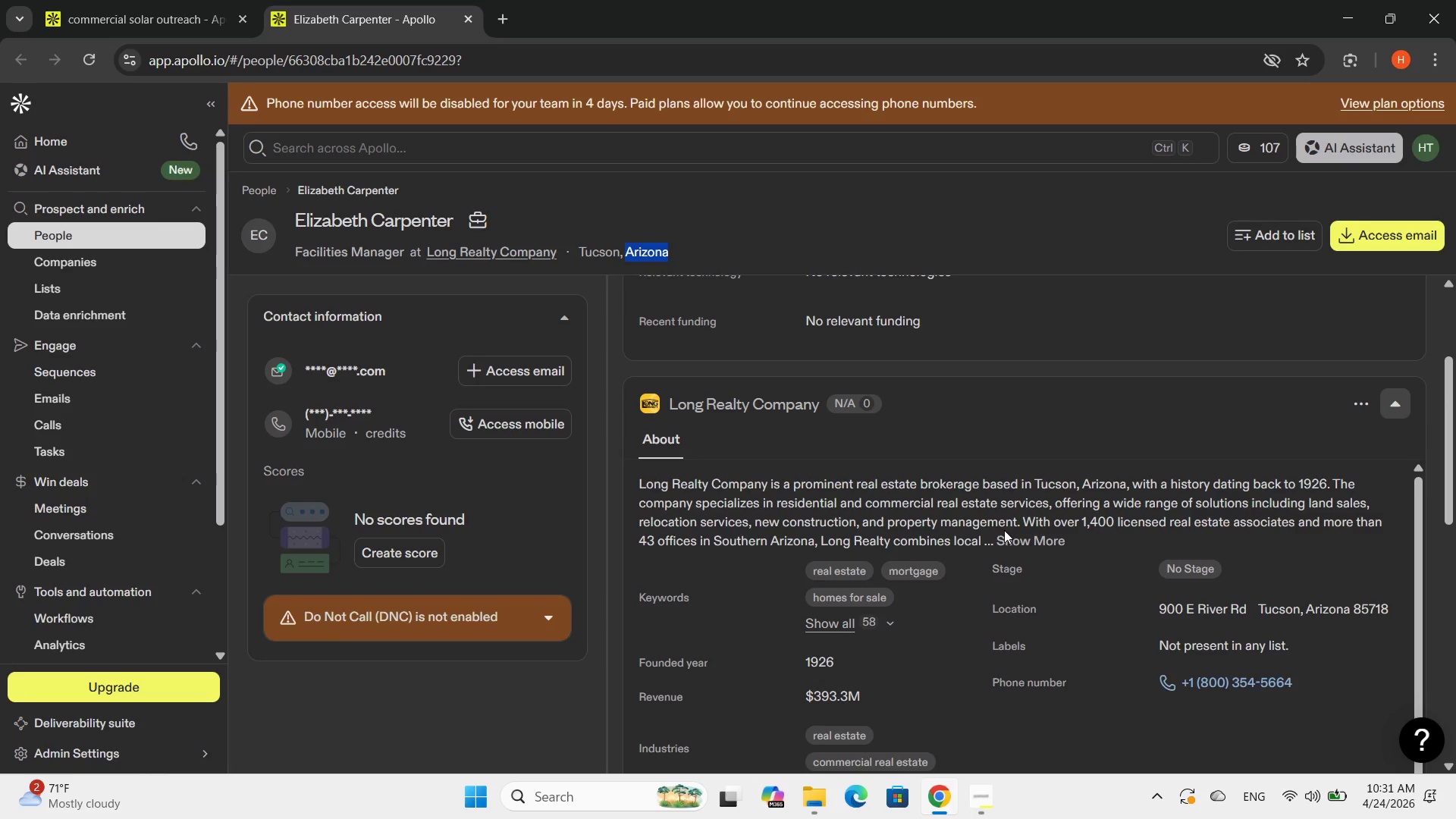 
left_click([1006, 538])
 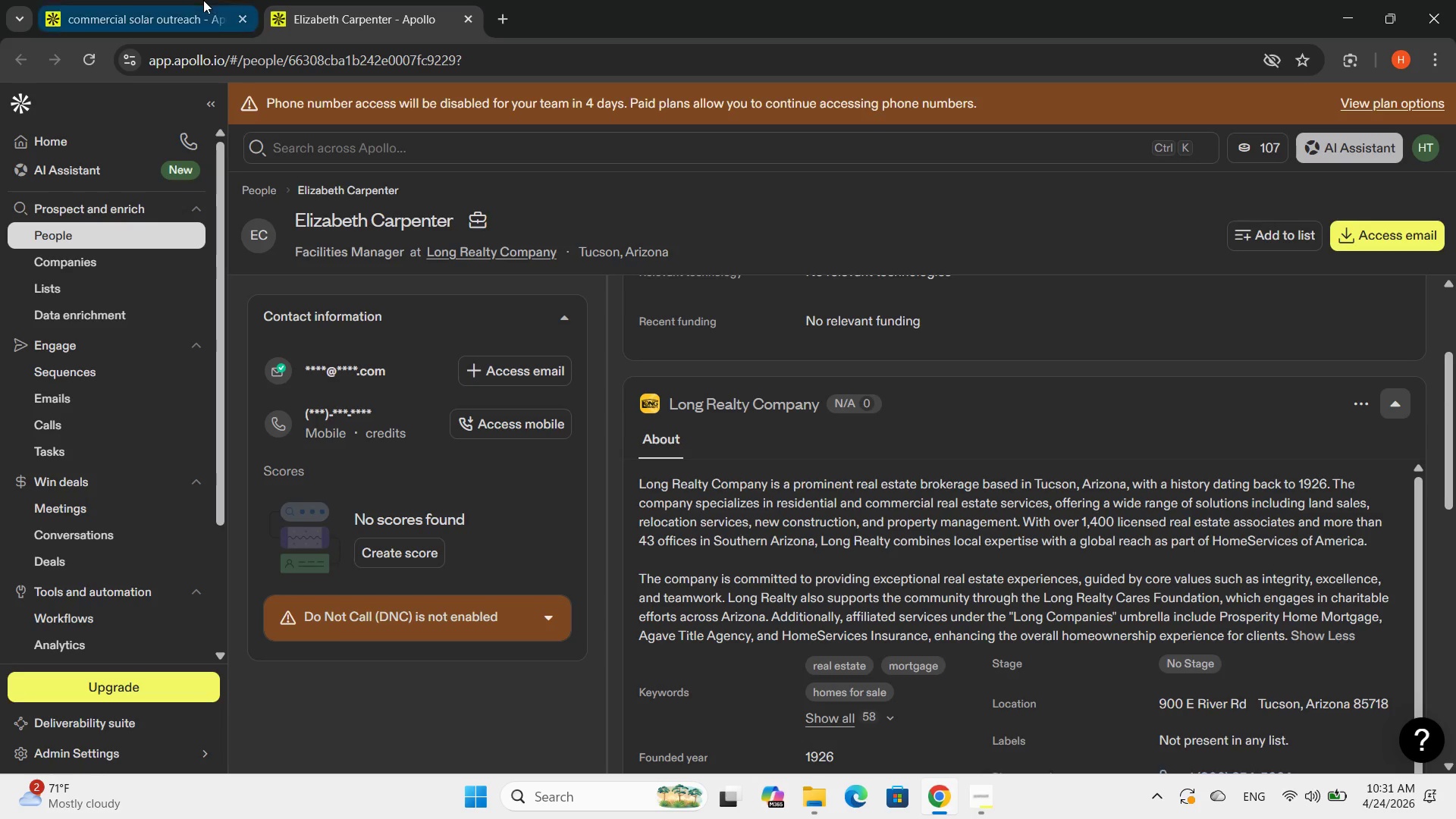 
left_click([202, 0])
 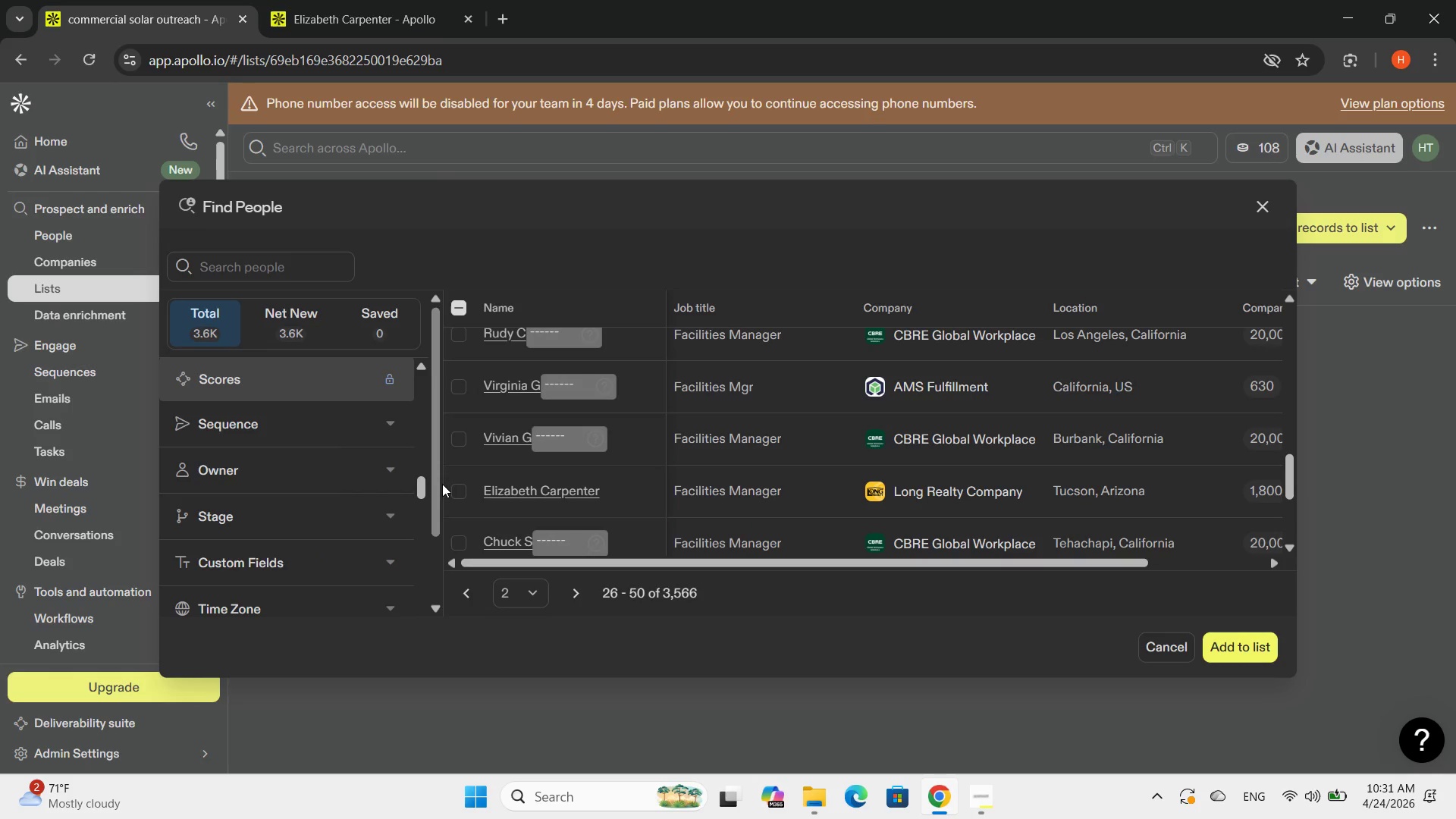 
left_click([456, 491])
 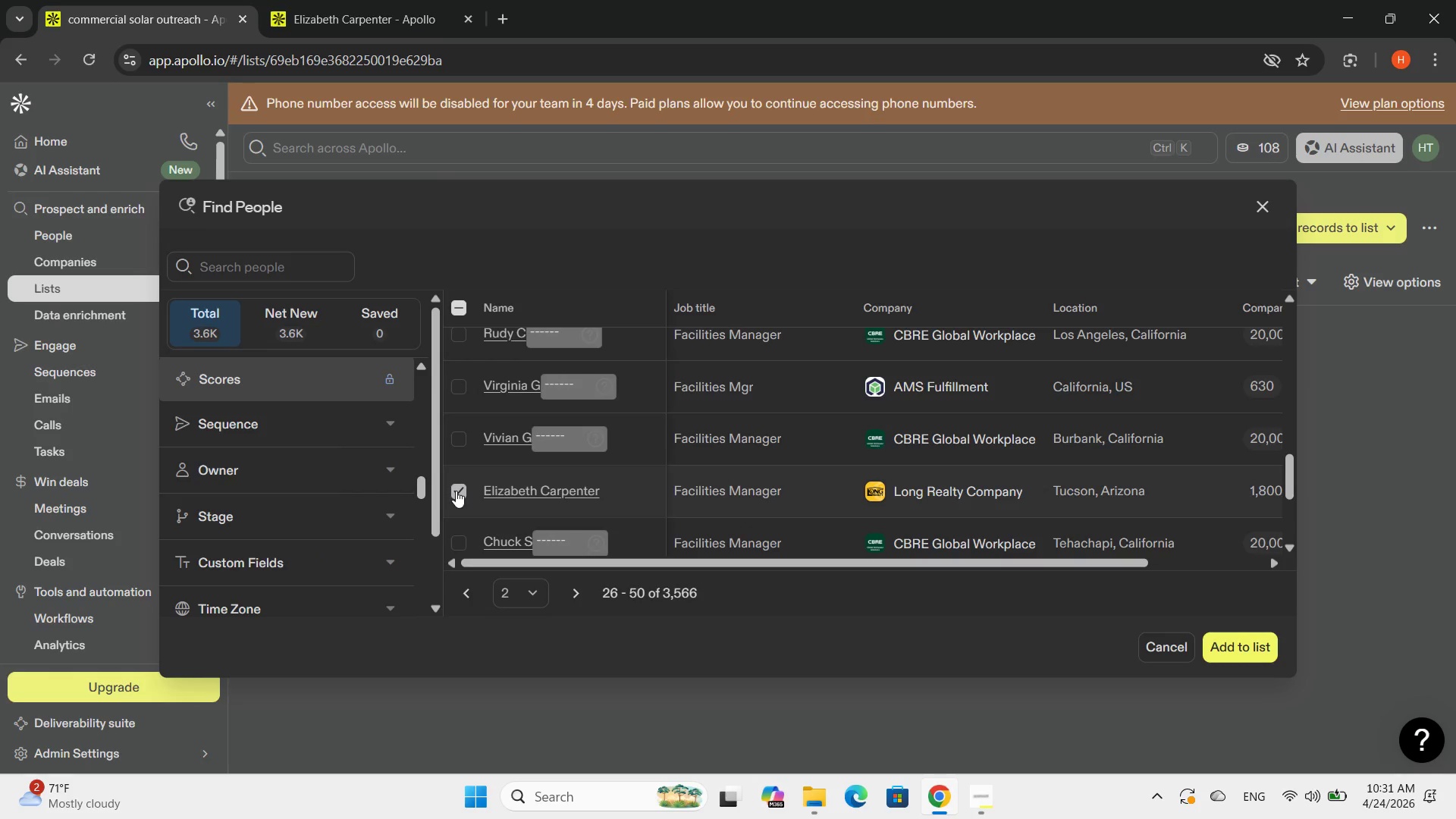 
scroll: coordinate [462, 488], scroll_direction: down, amount: 2.0
 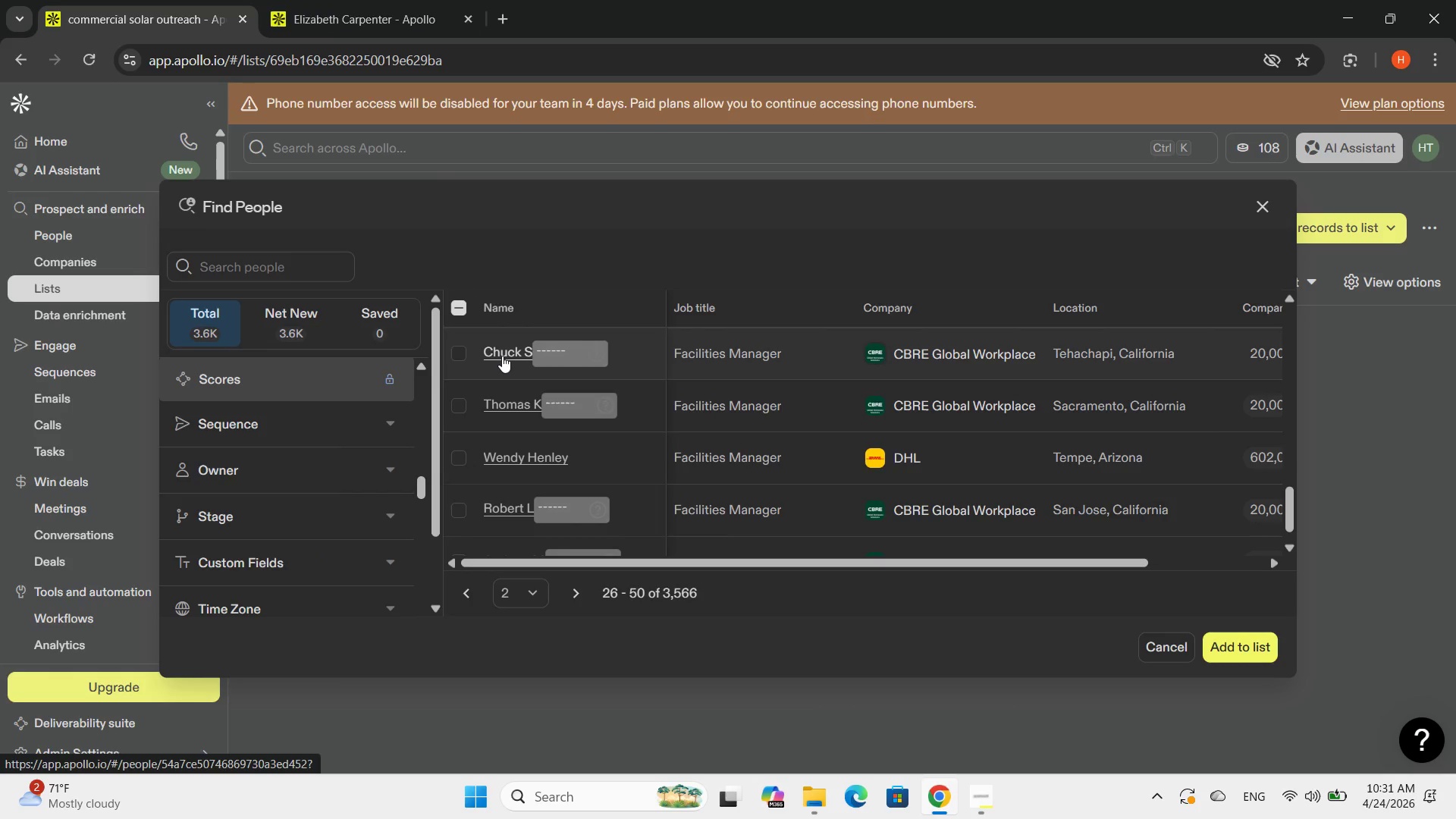 
left_click([502, 356])
 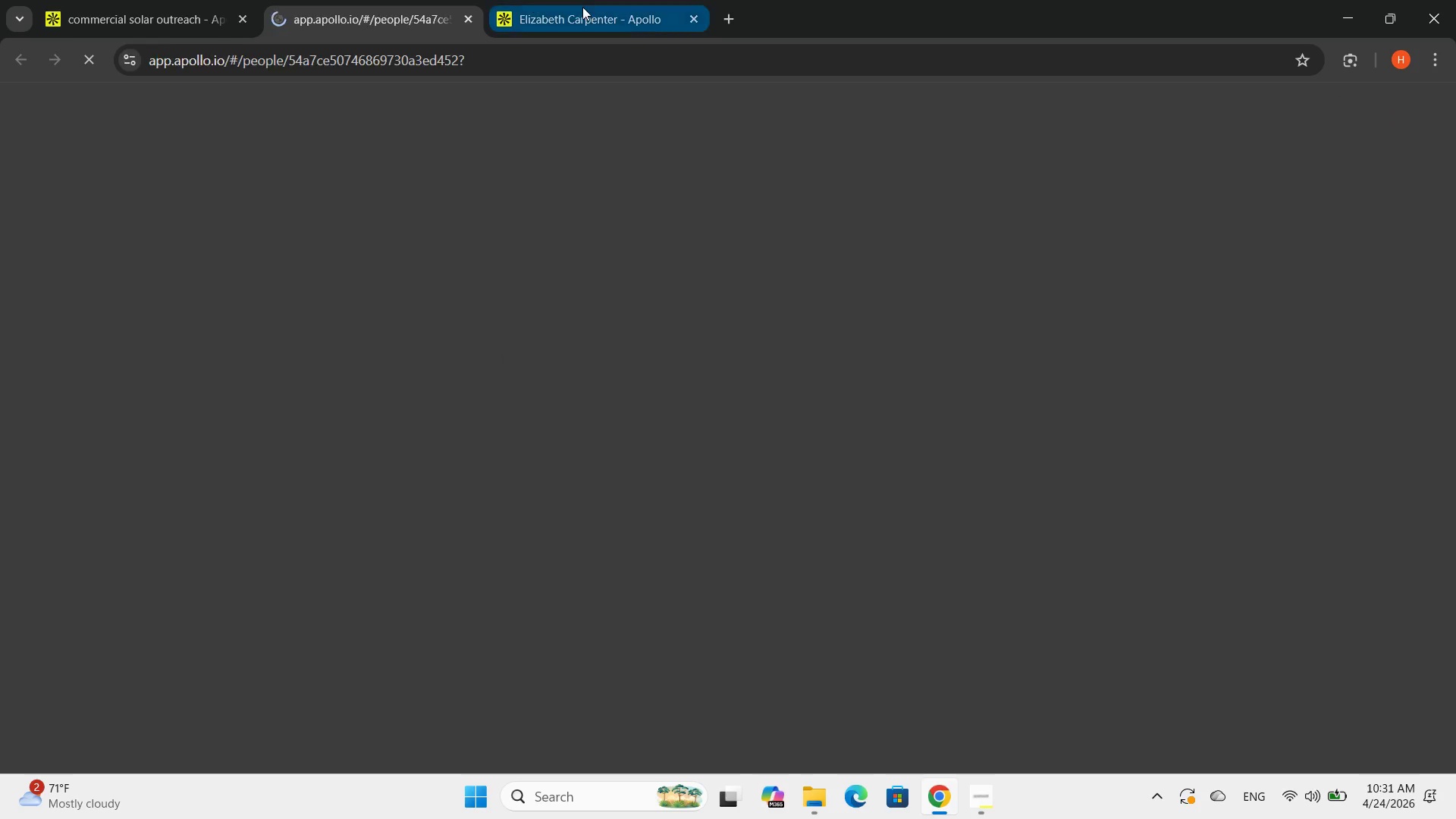 
left_click([584, 7])
 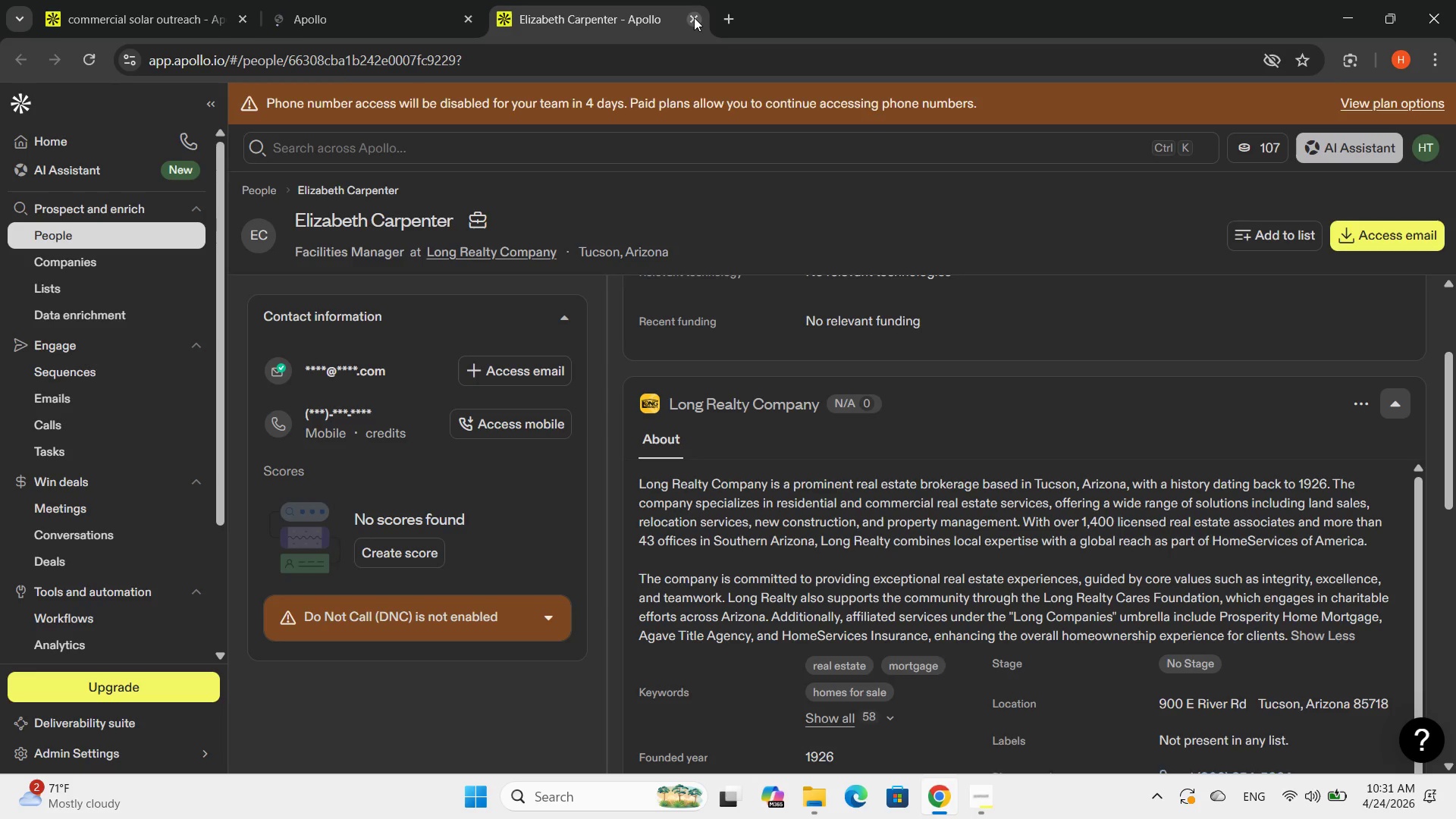 
left_click([694, 18])
 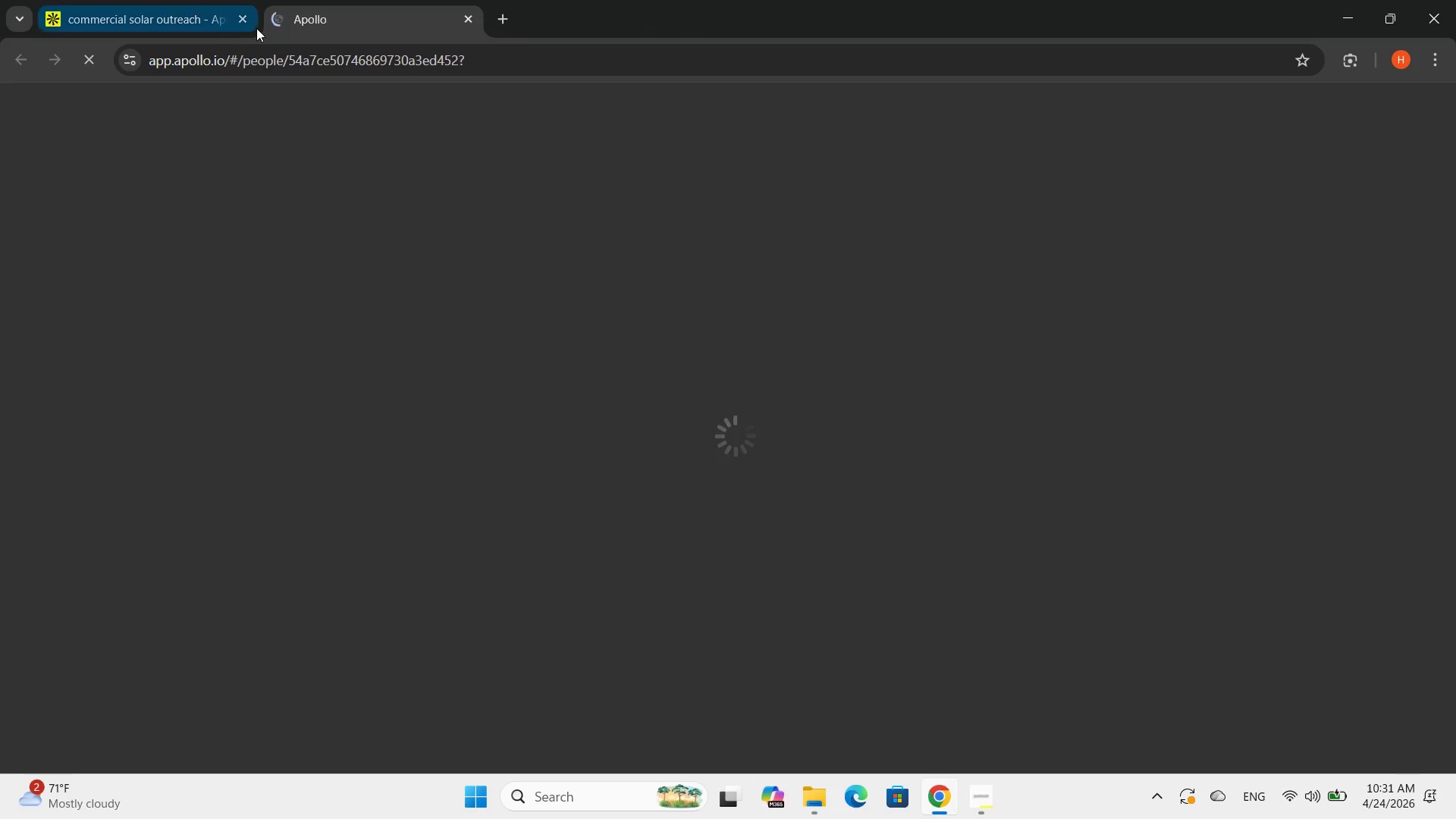 
mouse_move([193, 50])
 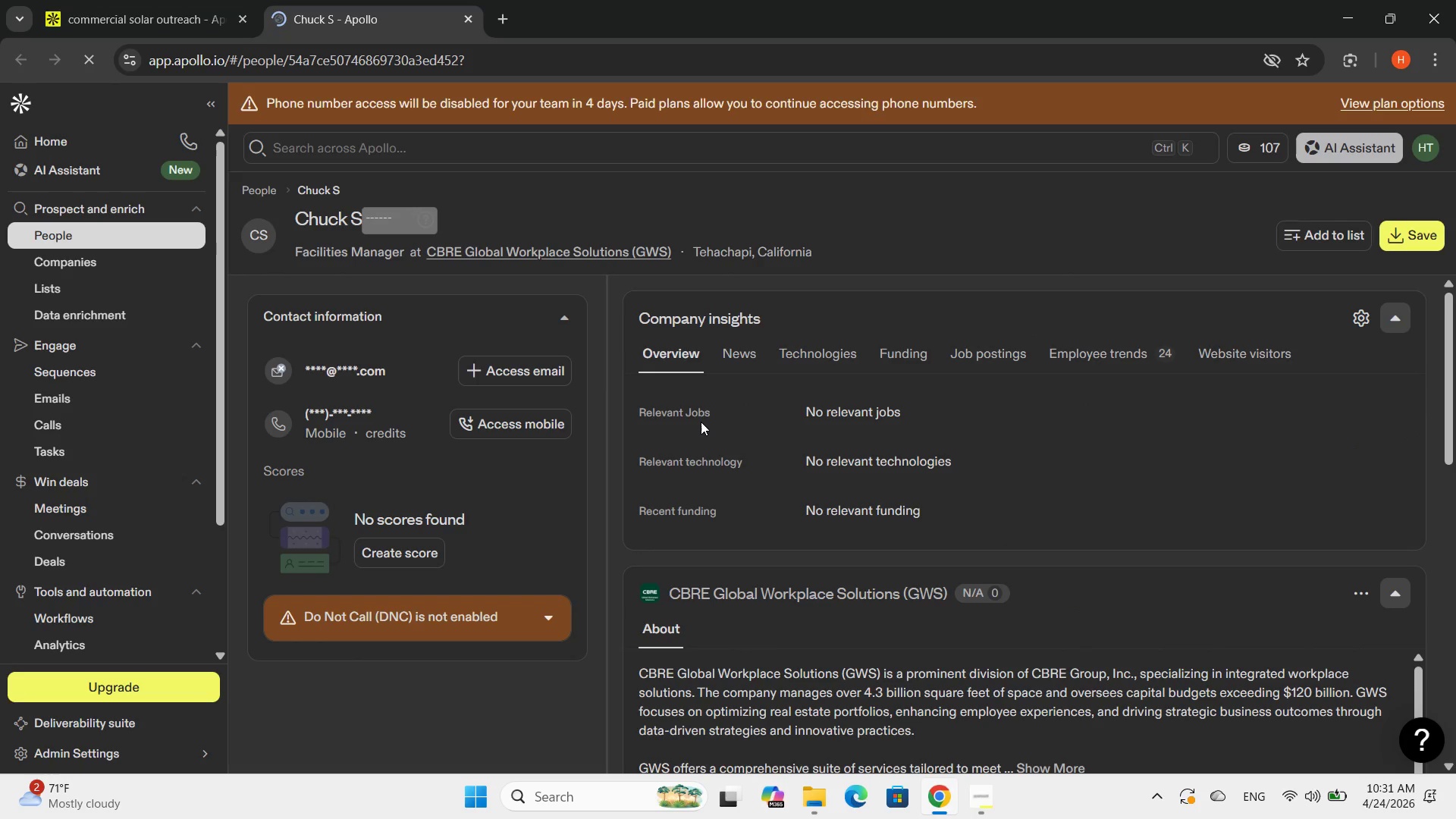 
scroll: coordinate [701, 422], scroll_direction: down, amount: 2.0
 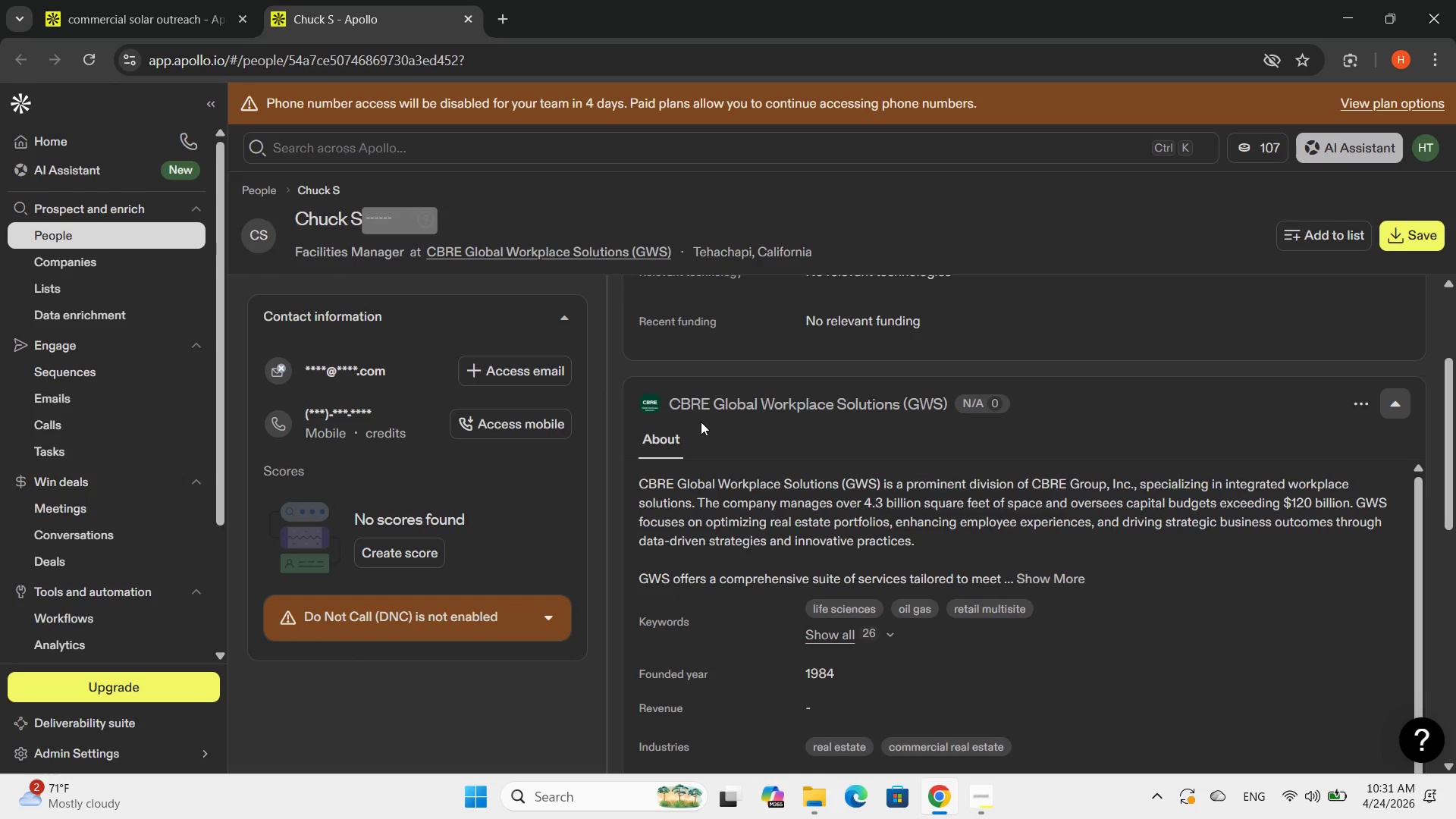 
scroll: coordinate [701, 422], scroll_direction: up, amount: 1.0
 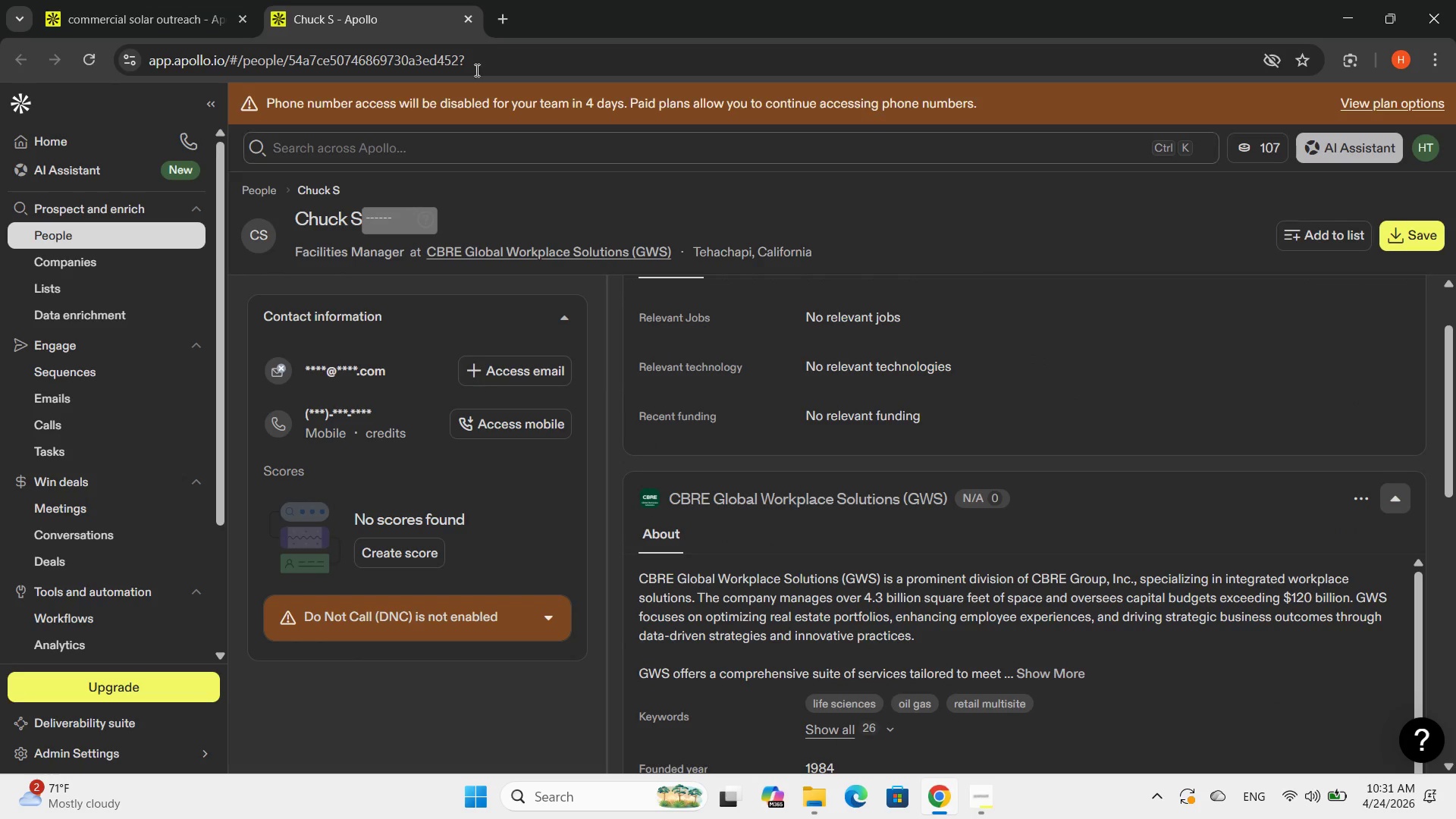 
left_click([469, 20])
 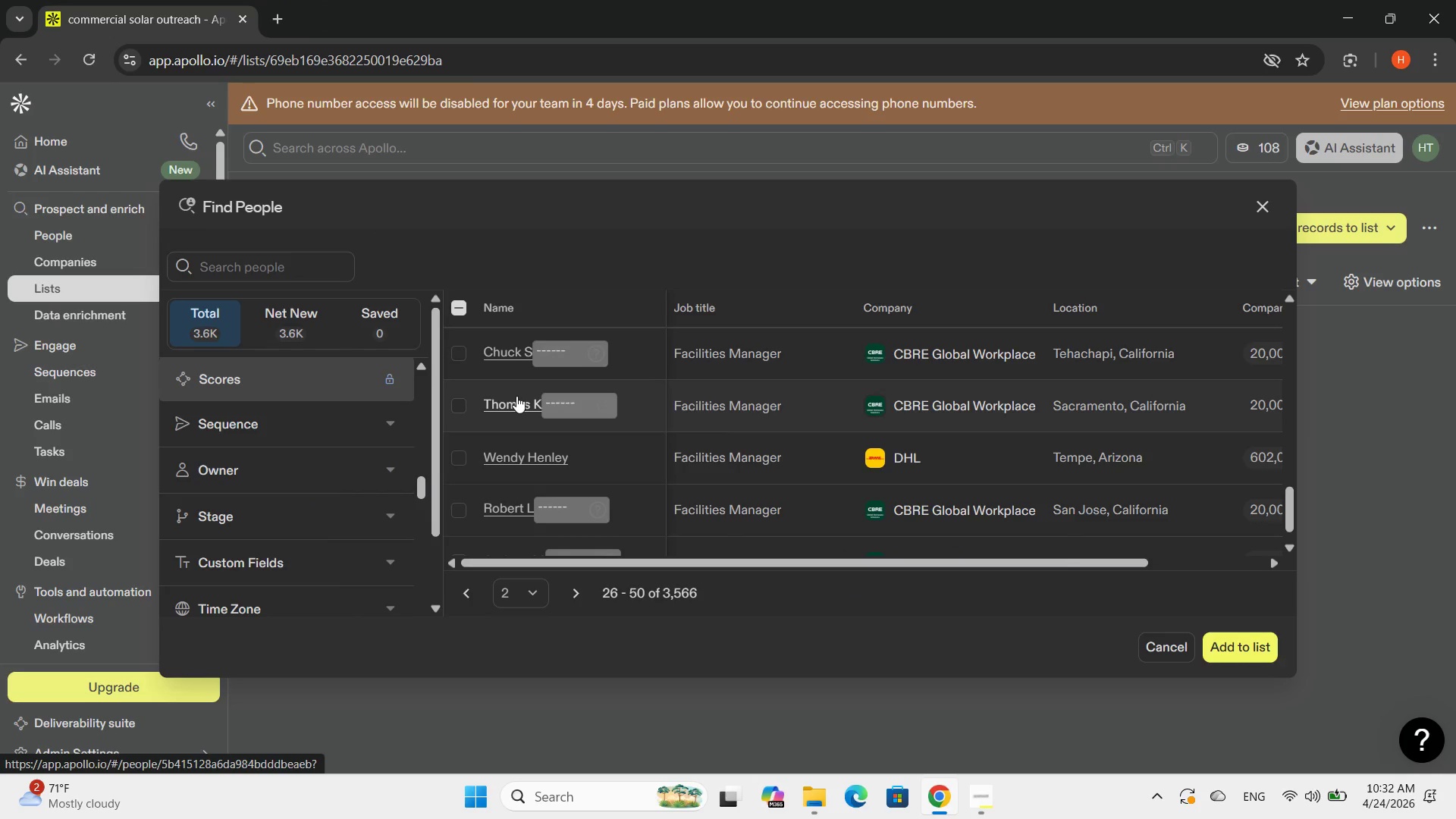 
left_click([522, 402])
 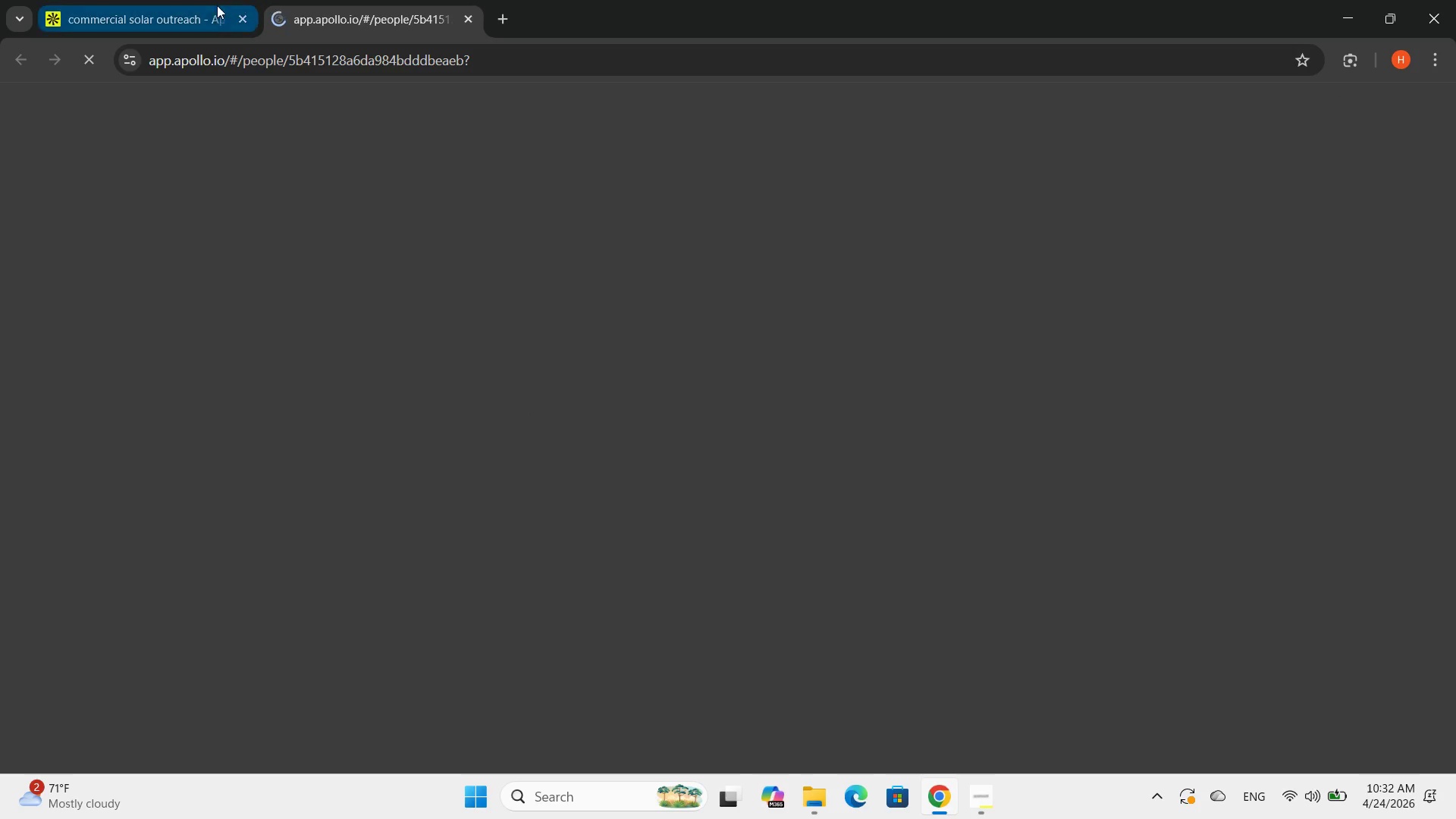 
left_click([206, 8])
 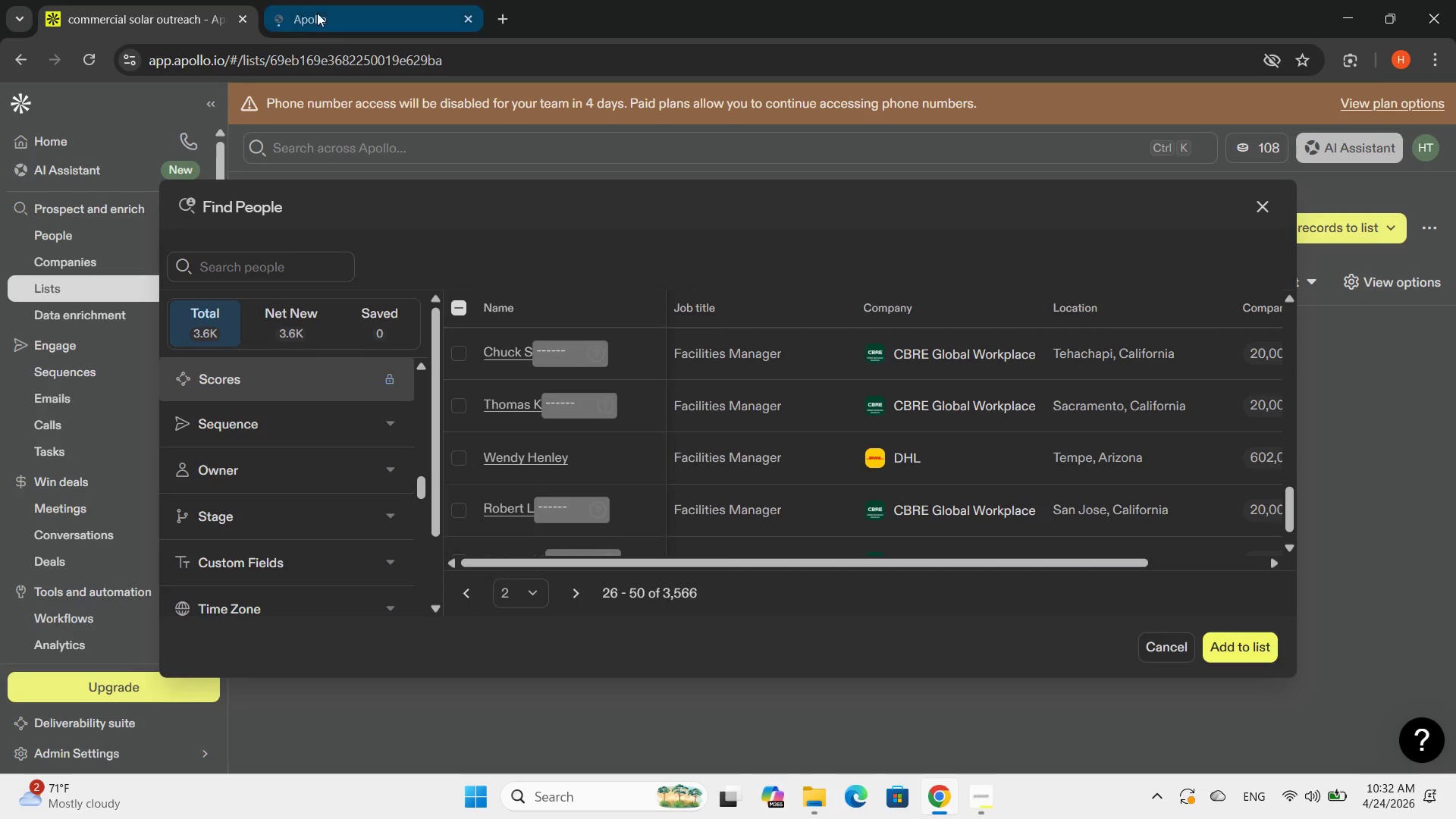 
left_click([329, 14])
 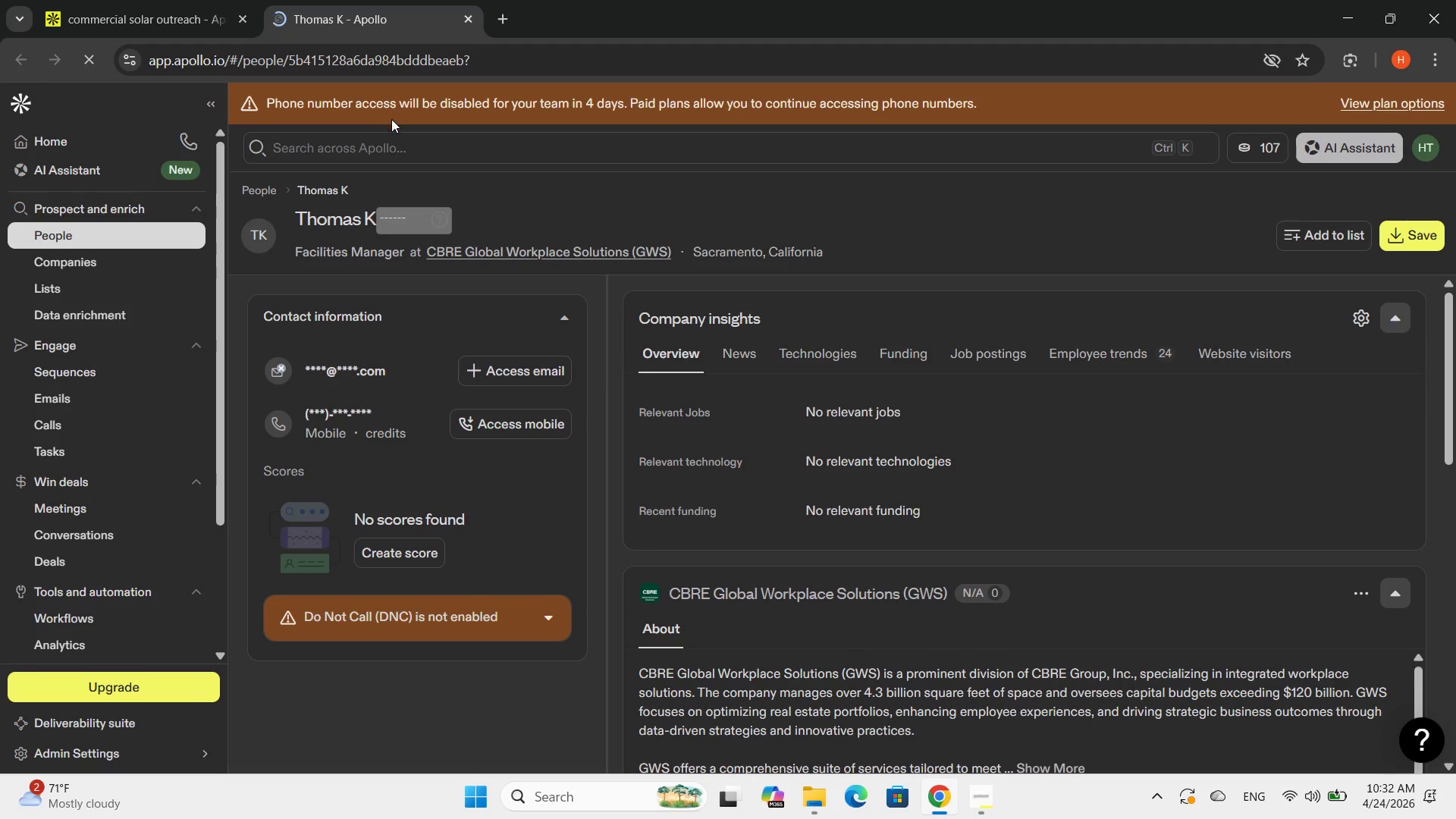 
wait(6.25)
 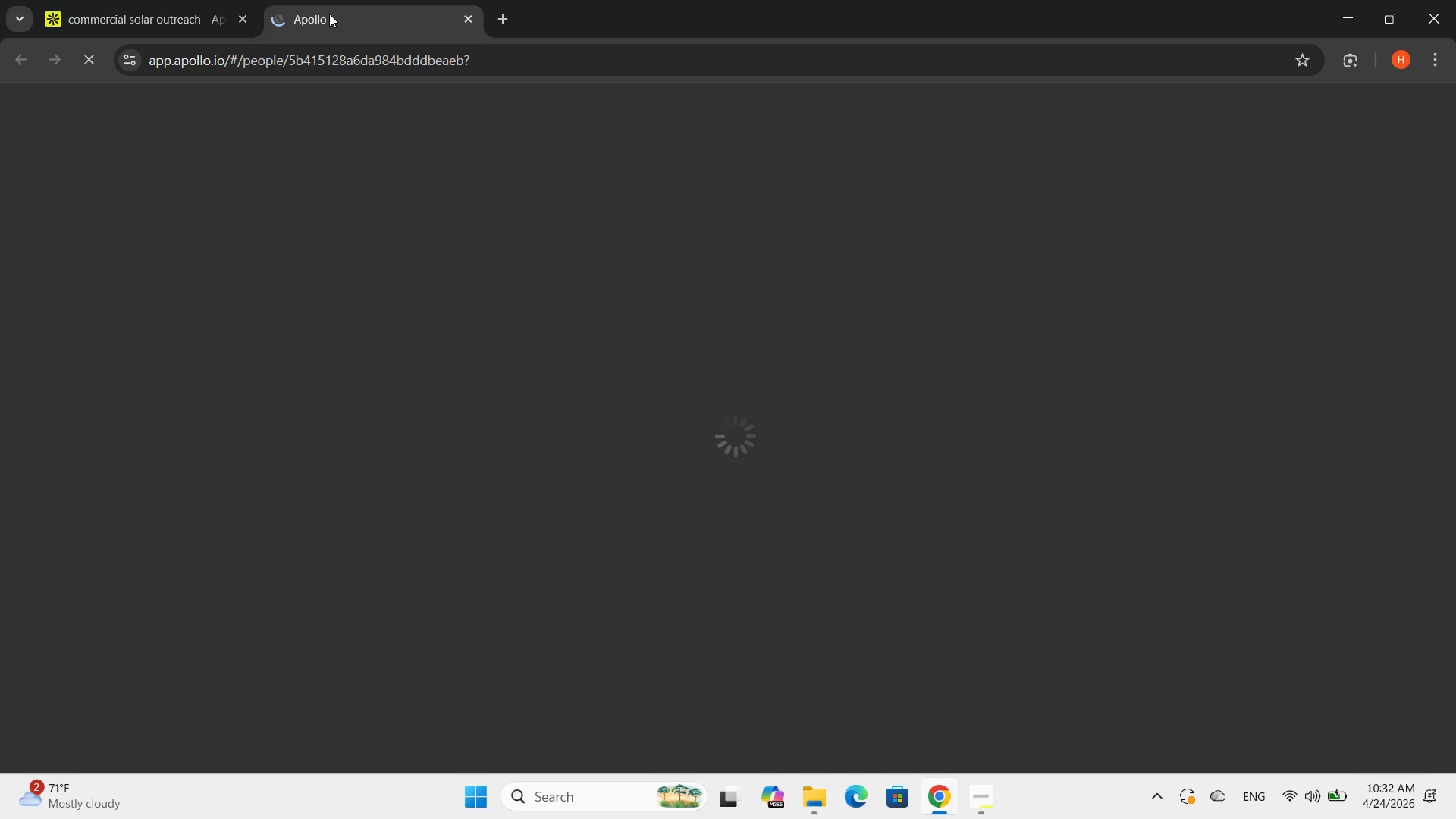 
left_click([468, 17])
 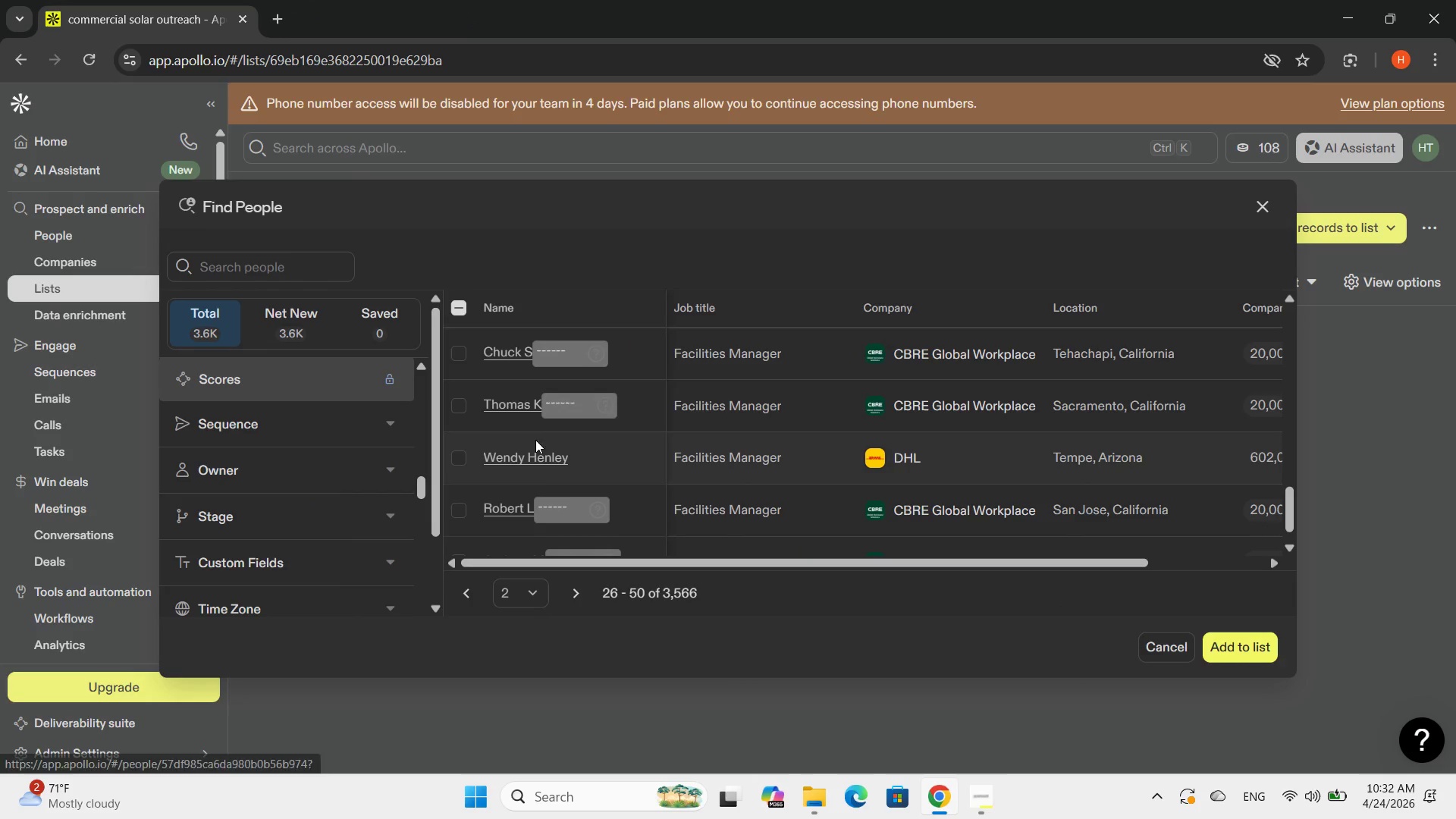 
left_click([531, 471])
 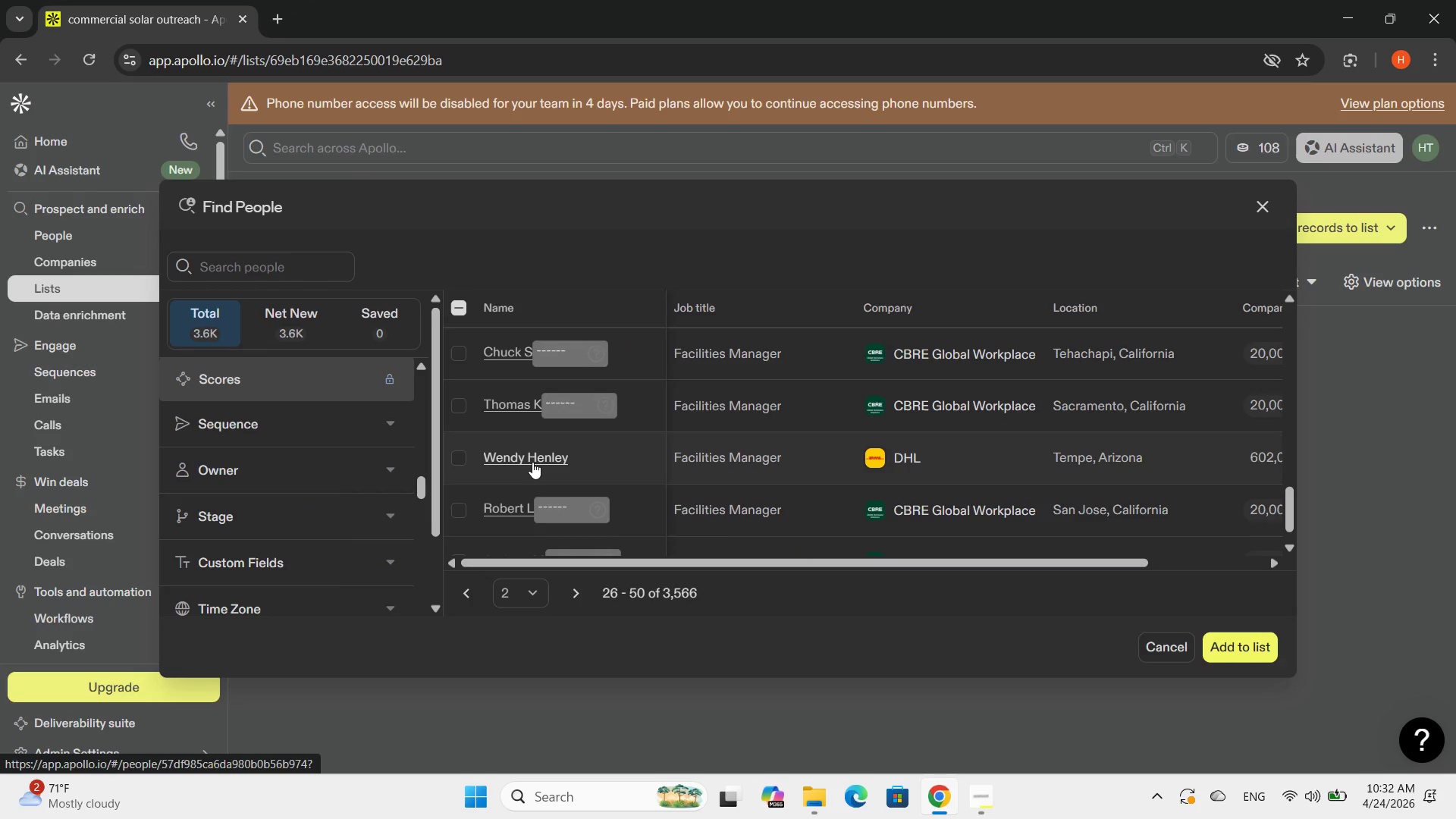 
left_click([535, 454])
 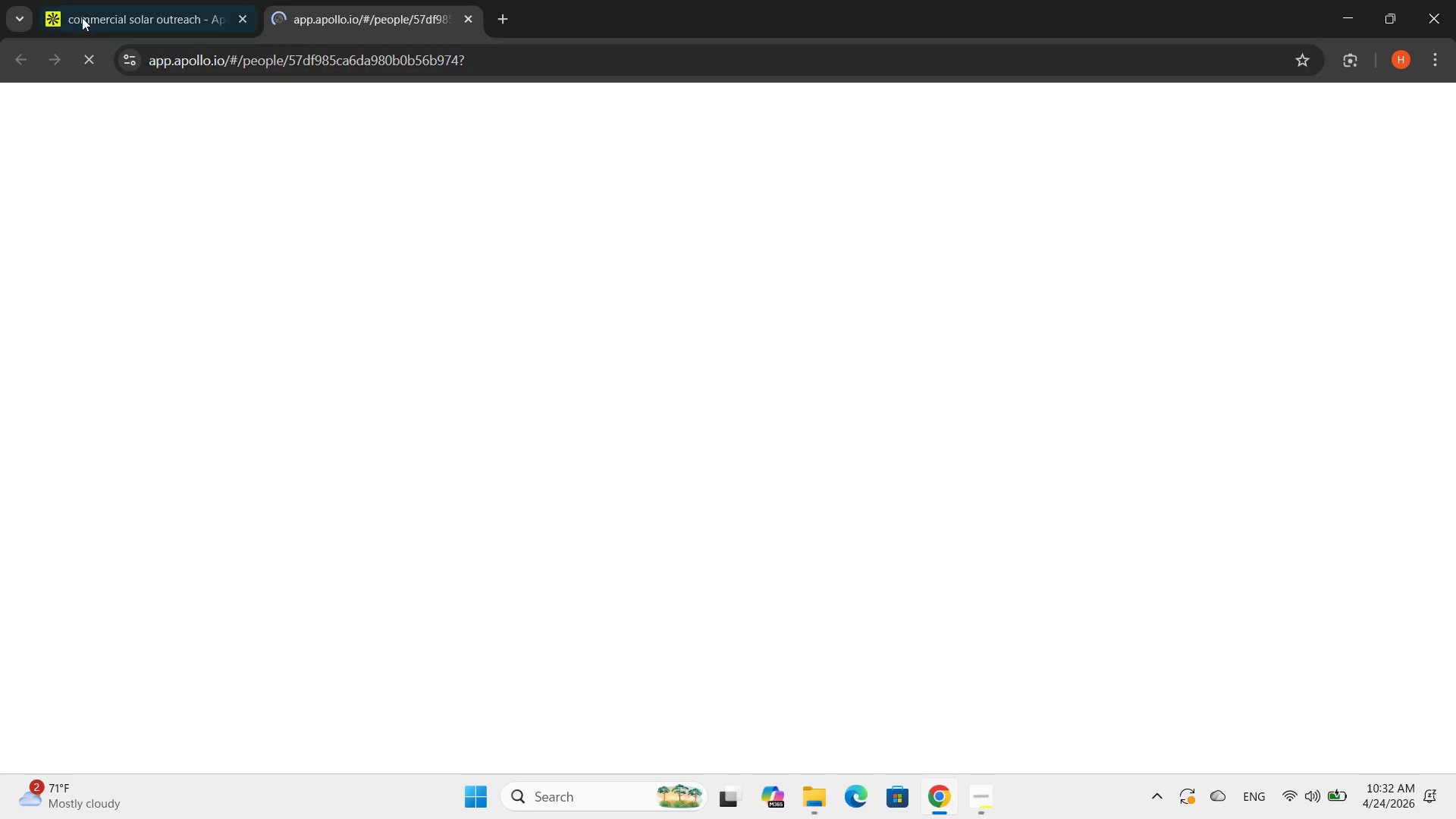 
left_click([82, 11])
 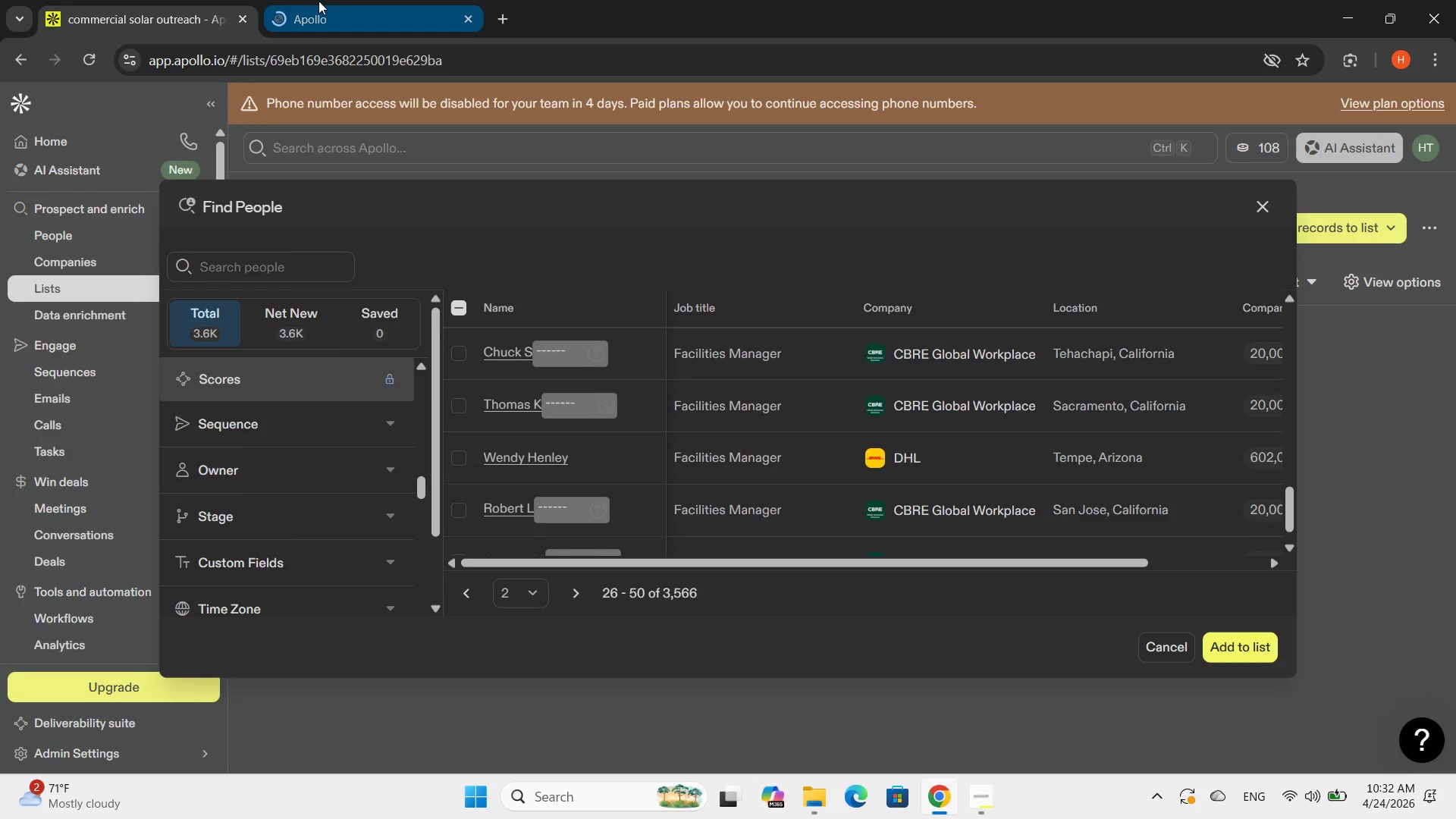 
left_click([318, 1])
 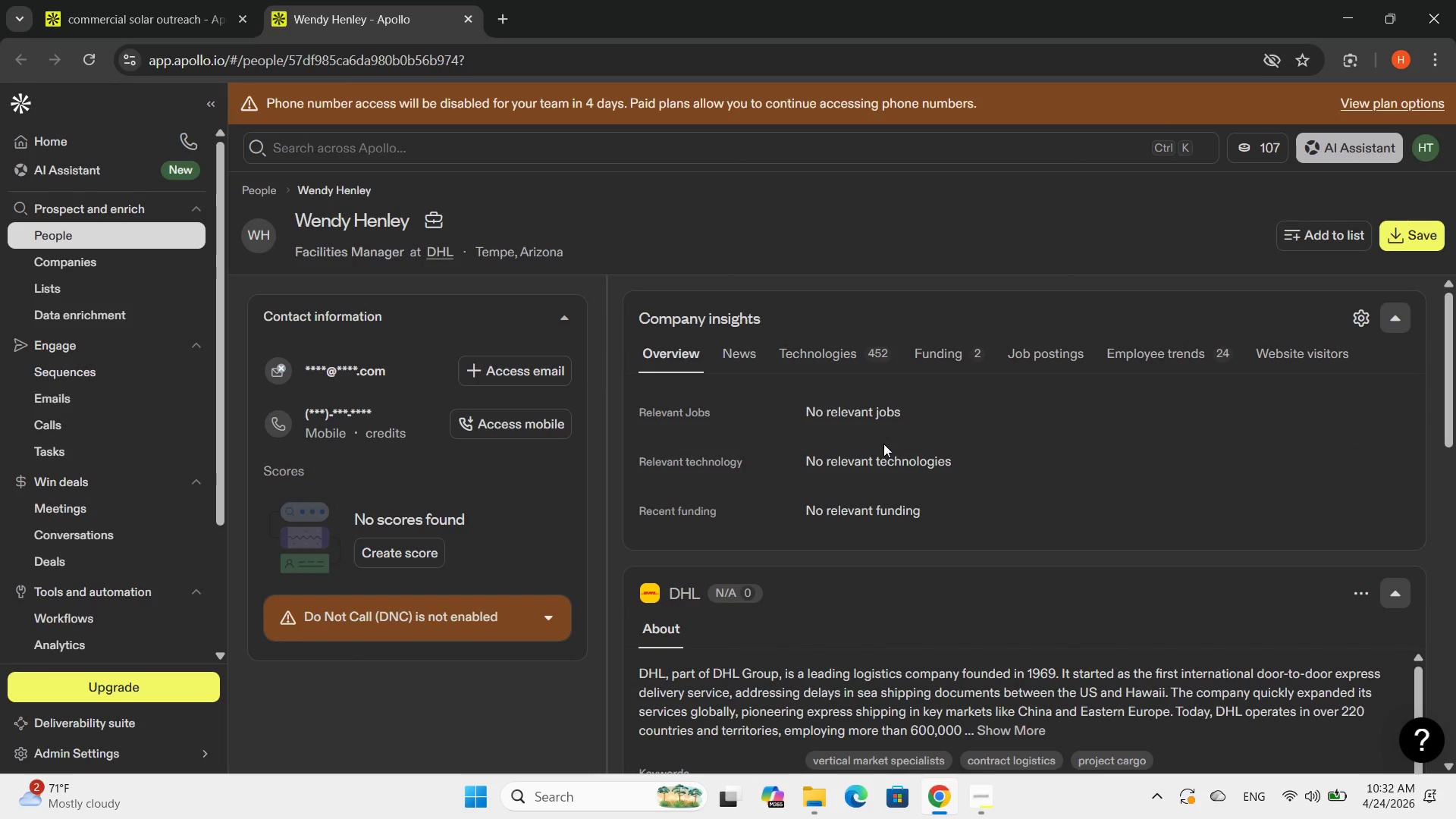 
scroll: coordinate [816, 469], scroll_direction: down, amount: 1.0
 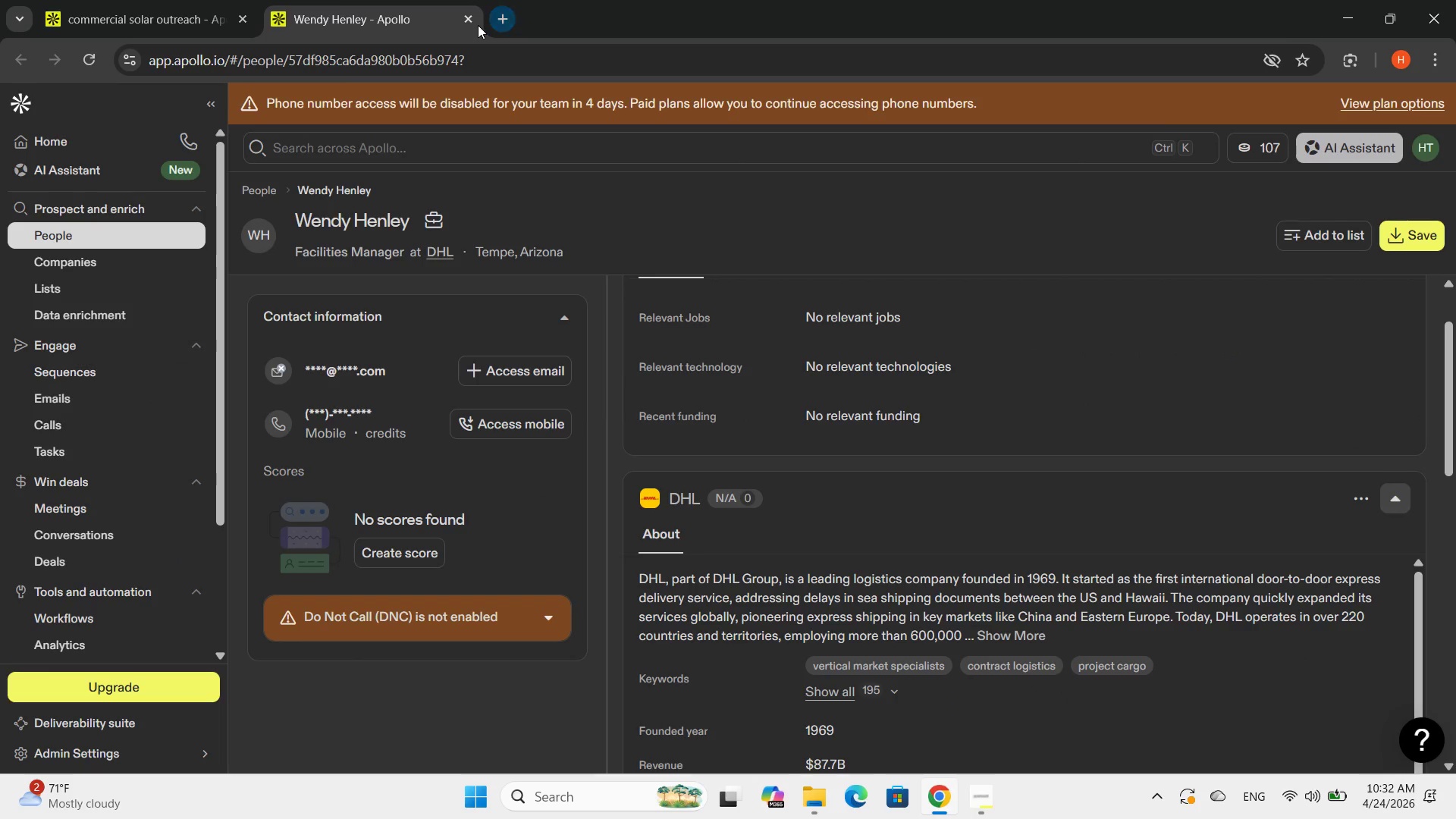 
left_click([466, 14])
 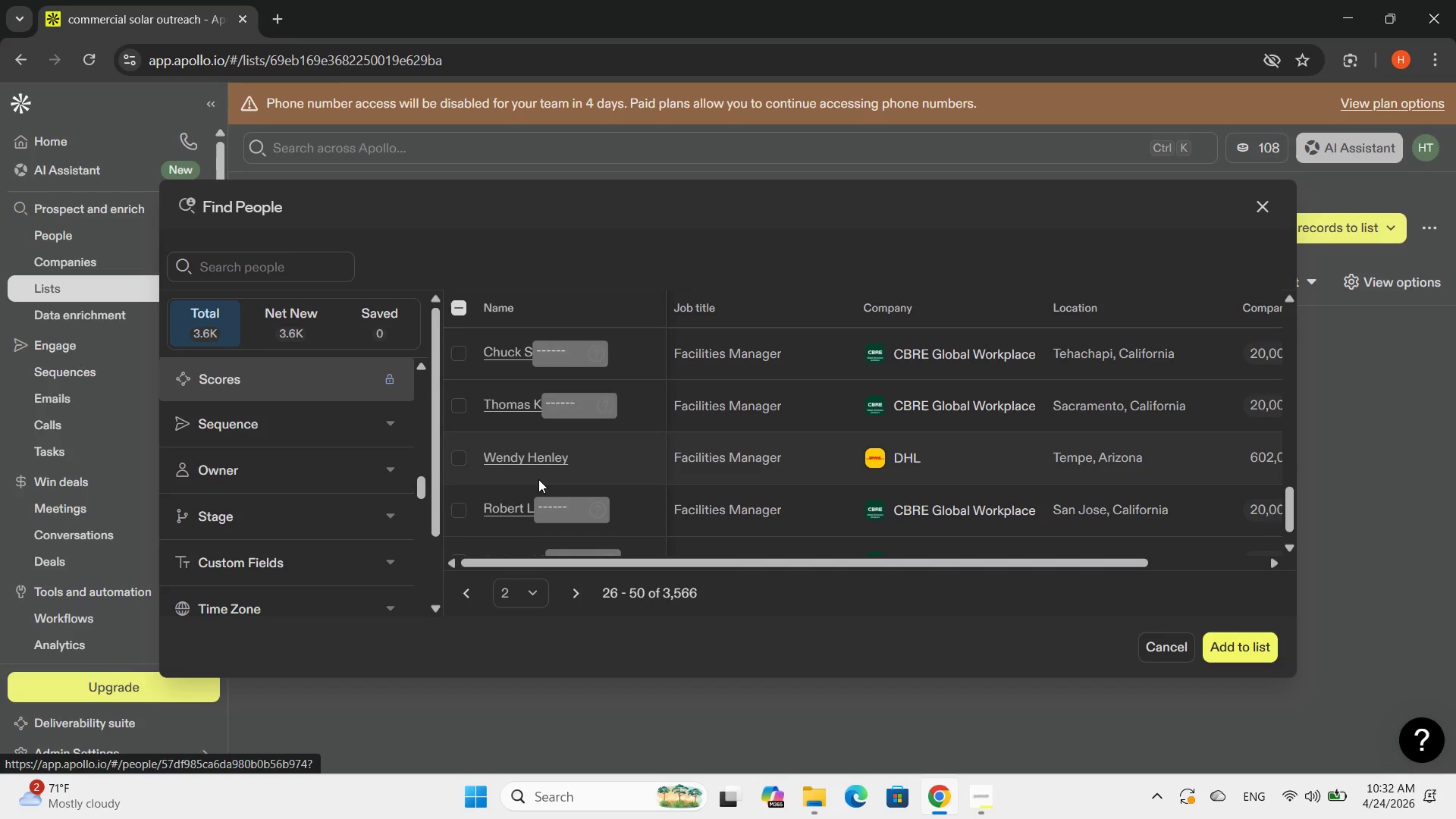 
left_click([512, 500])
 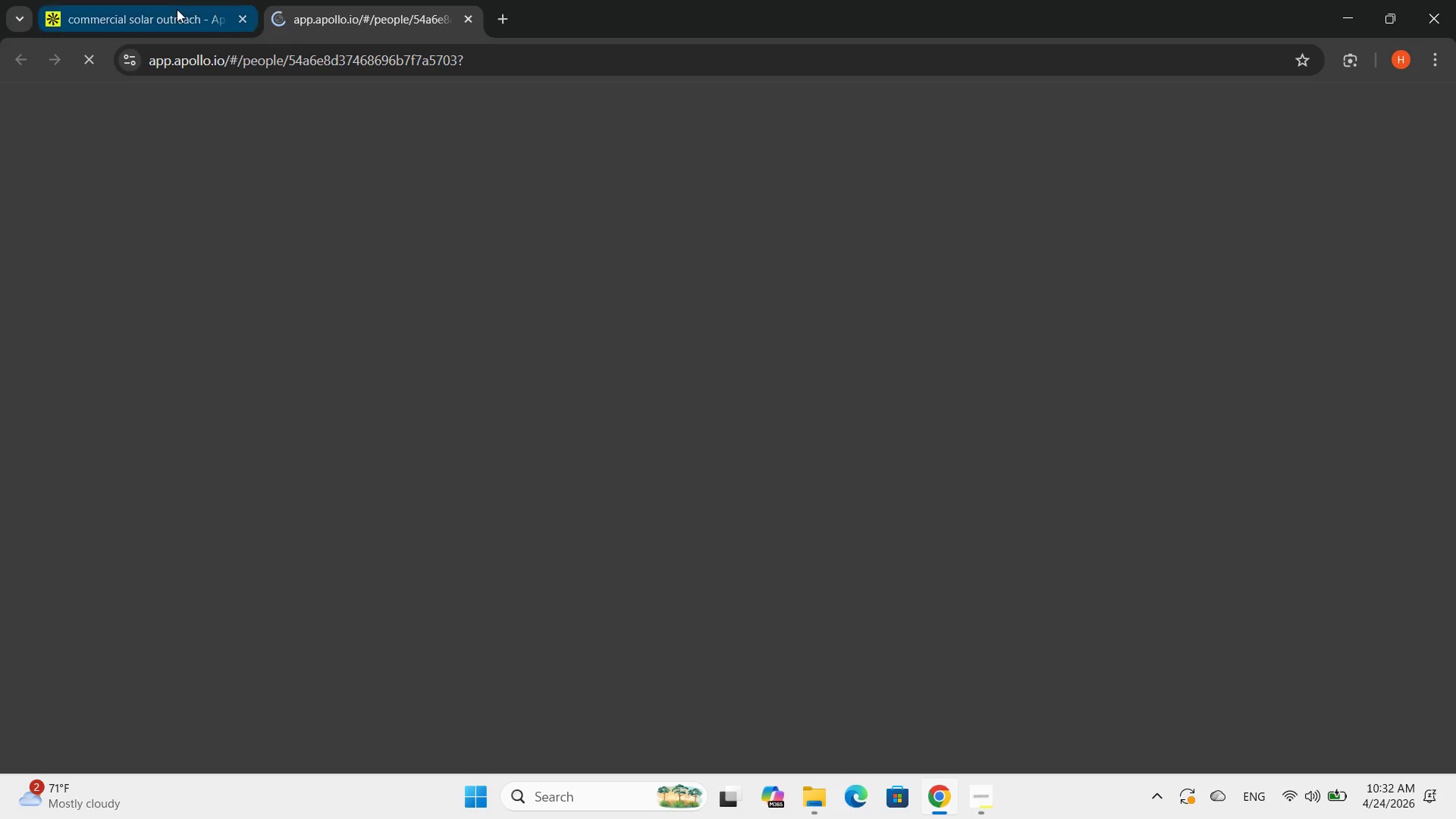 
left_click([177, 9])
 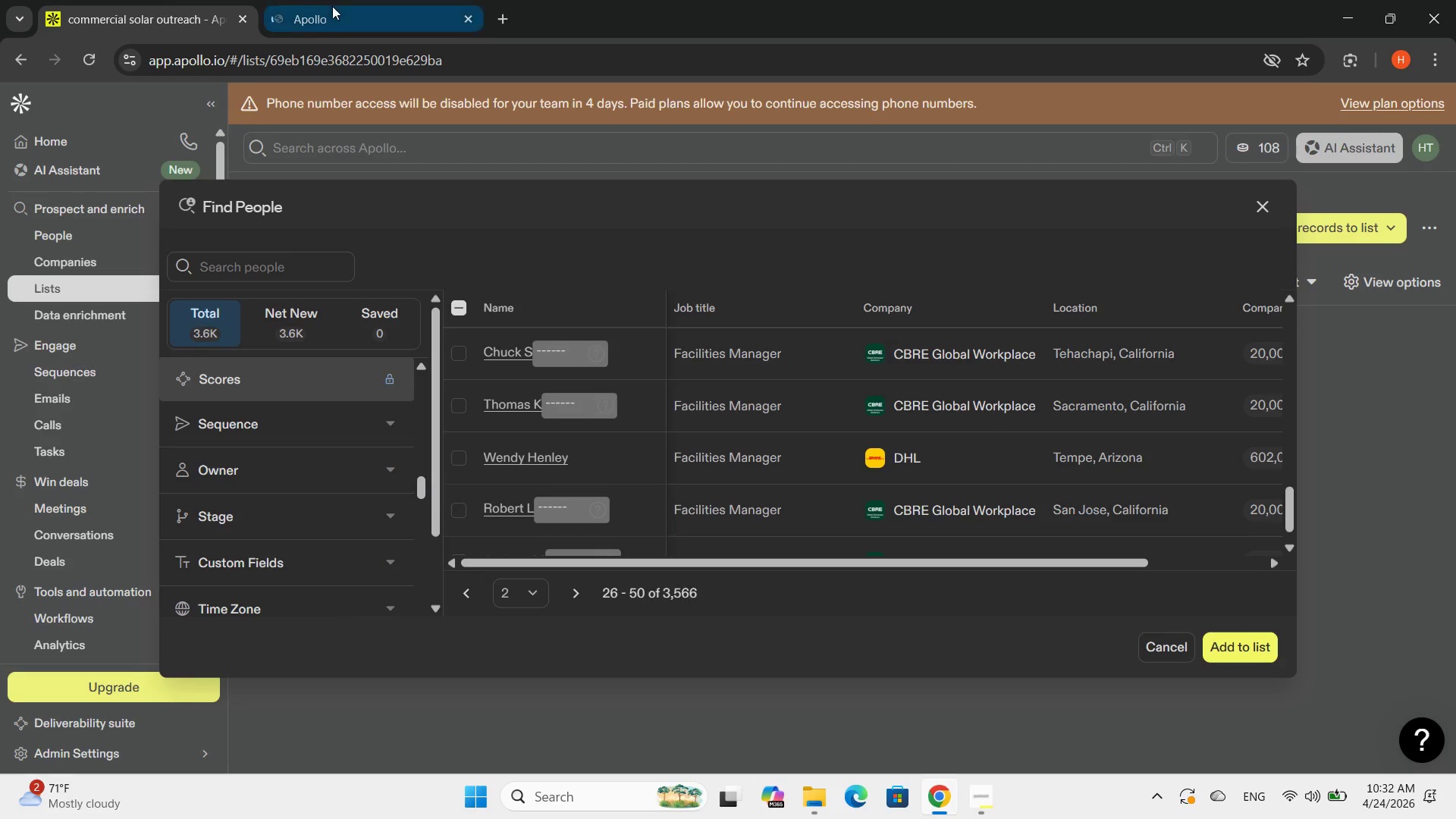 
left_click([332, 6])
 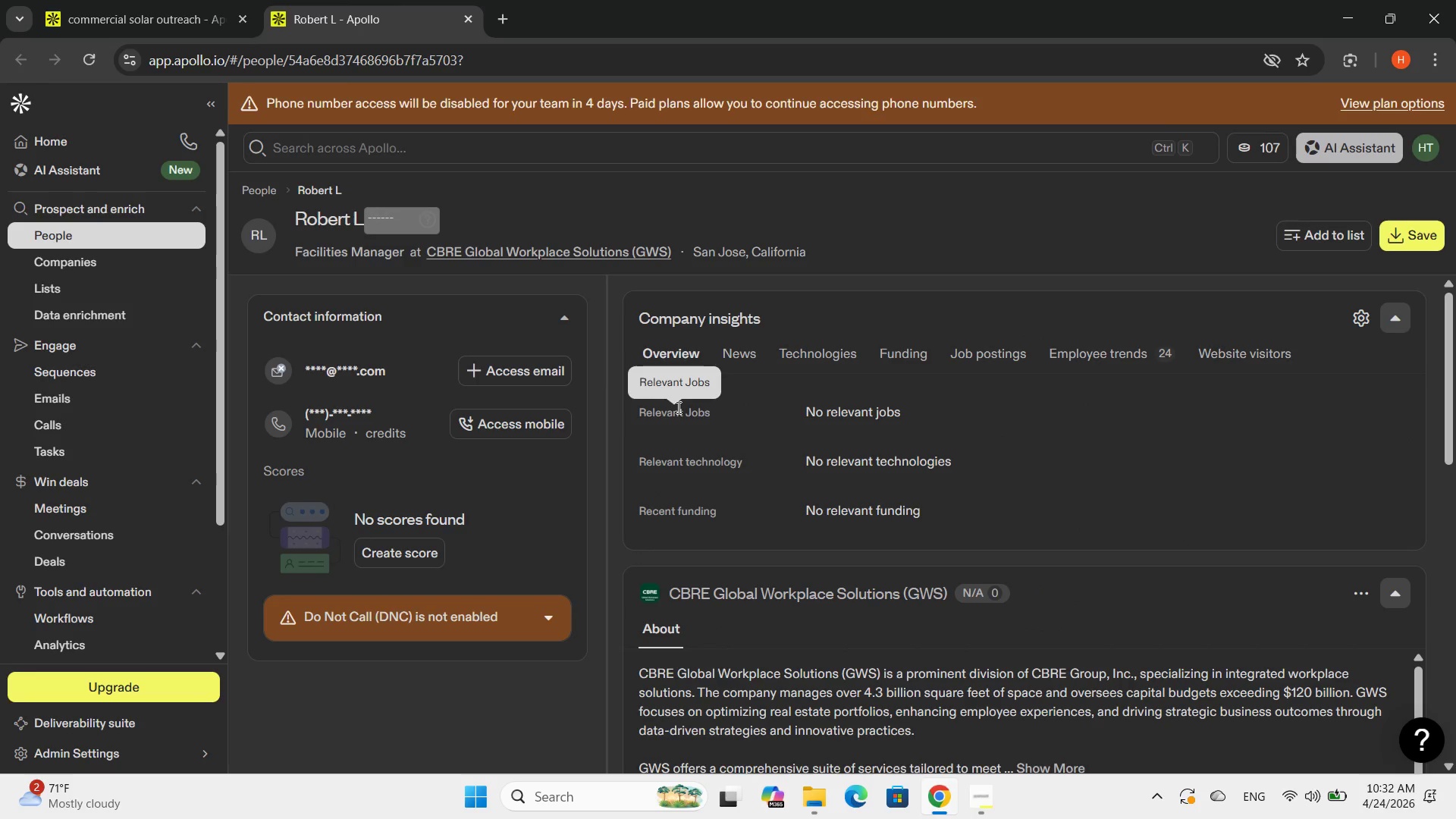 
scroll: coordinate [736, 475], scroll_direction: down, amount: 2.0
 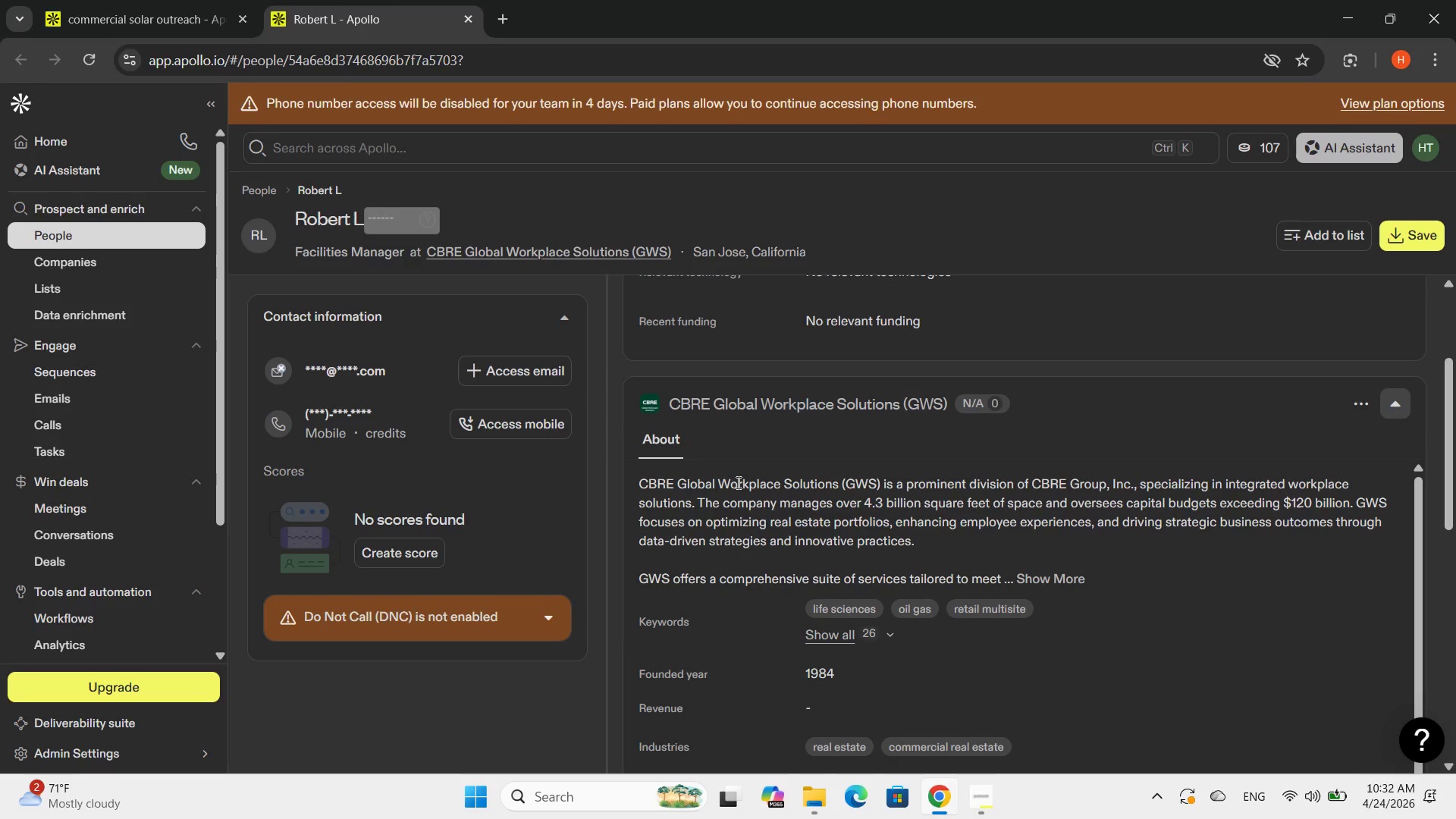 
scroll: coordinate [737, 482], scroll_direction: up, amount: 2.0
 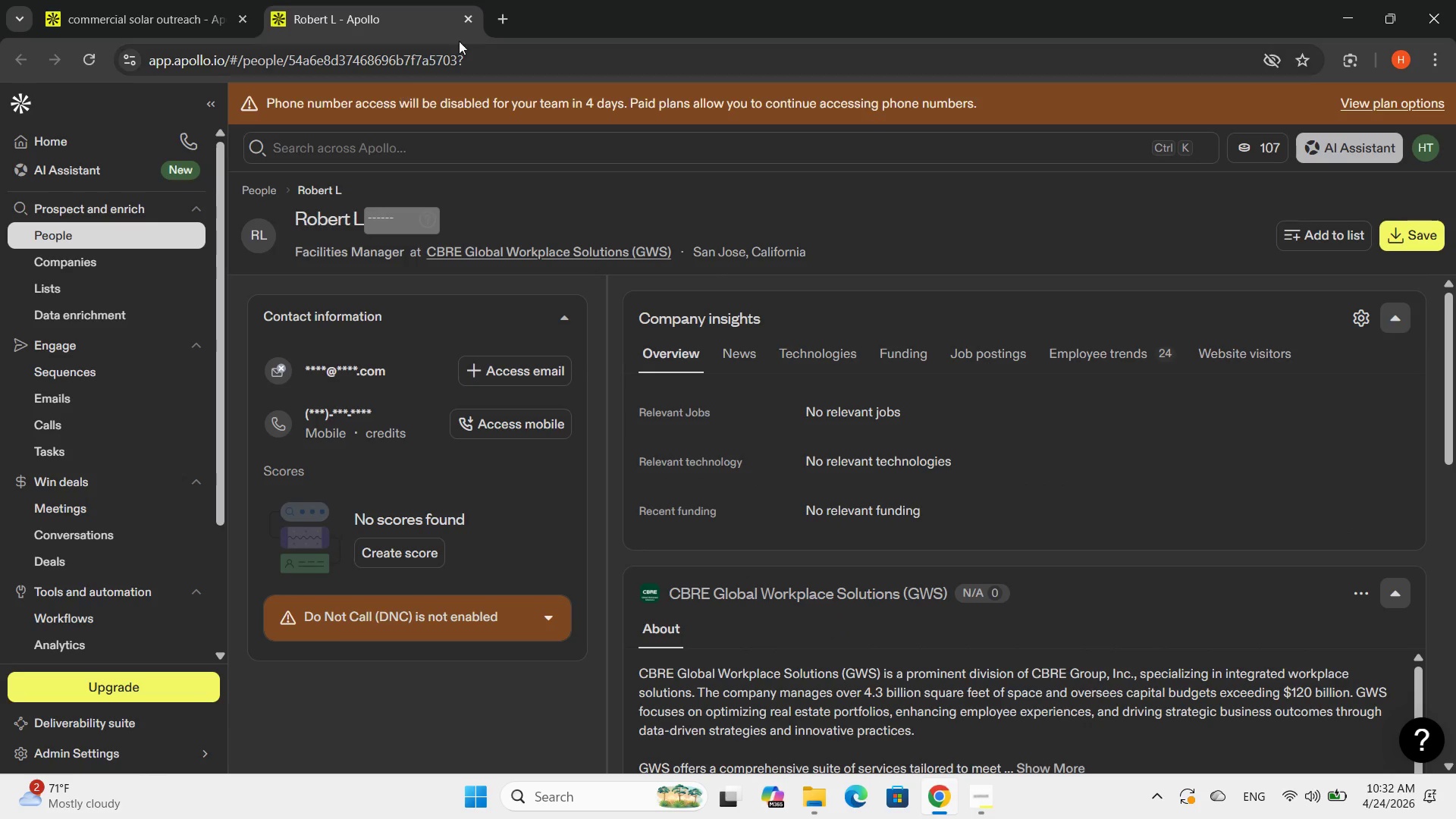 
left_click([472, 22])
 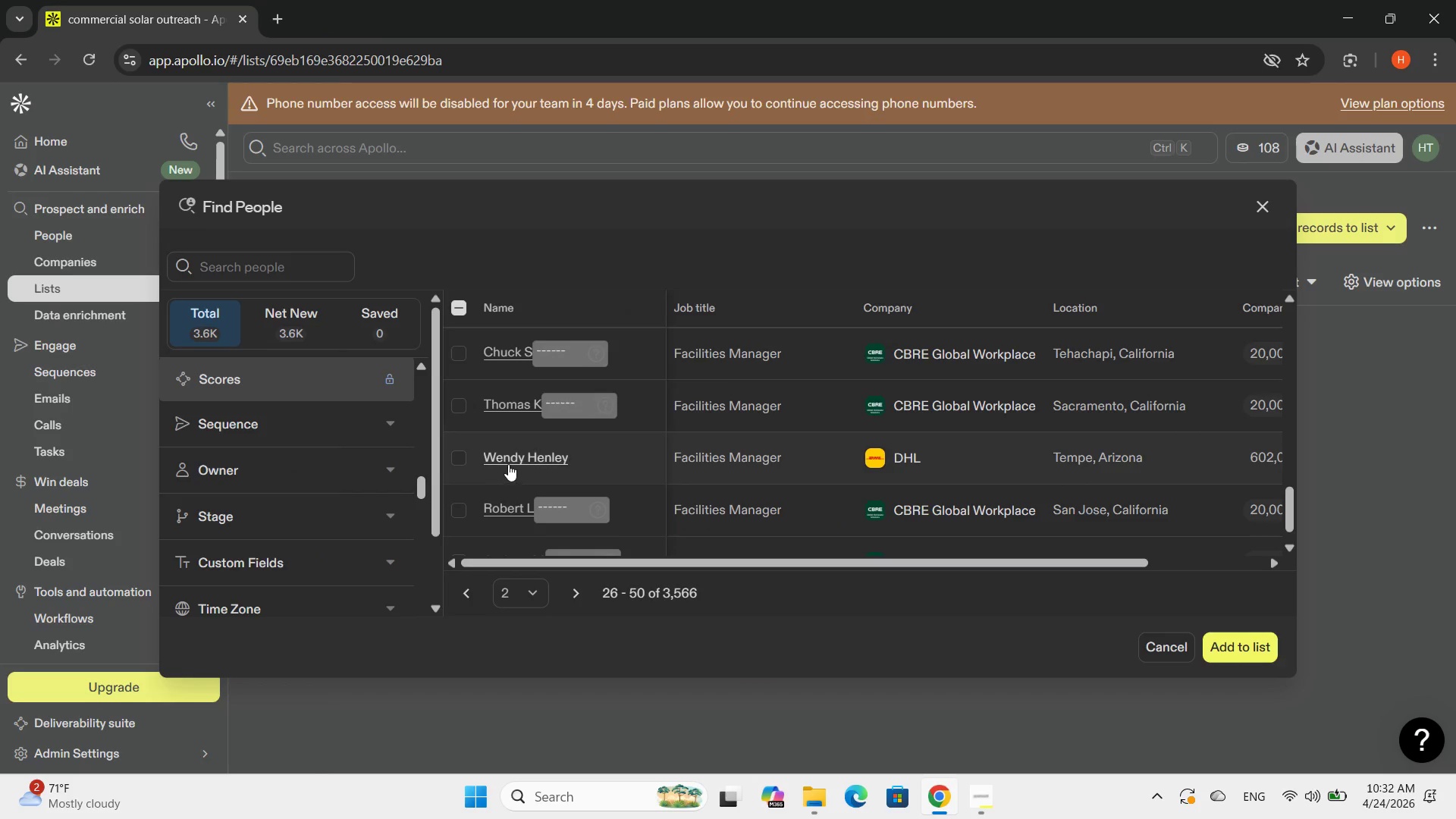 
scroll: coordinate [508, 464], scroll_direction: up, amount: 1.0
 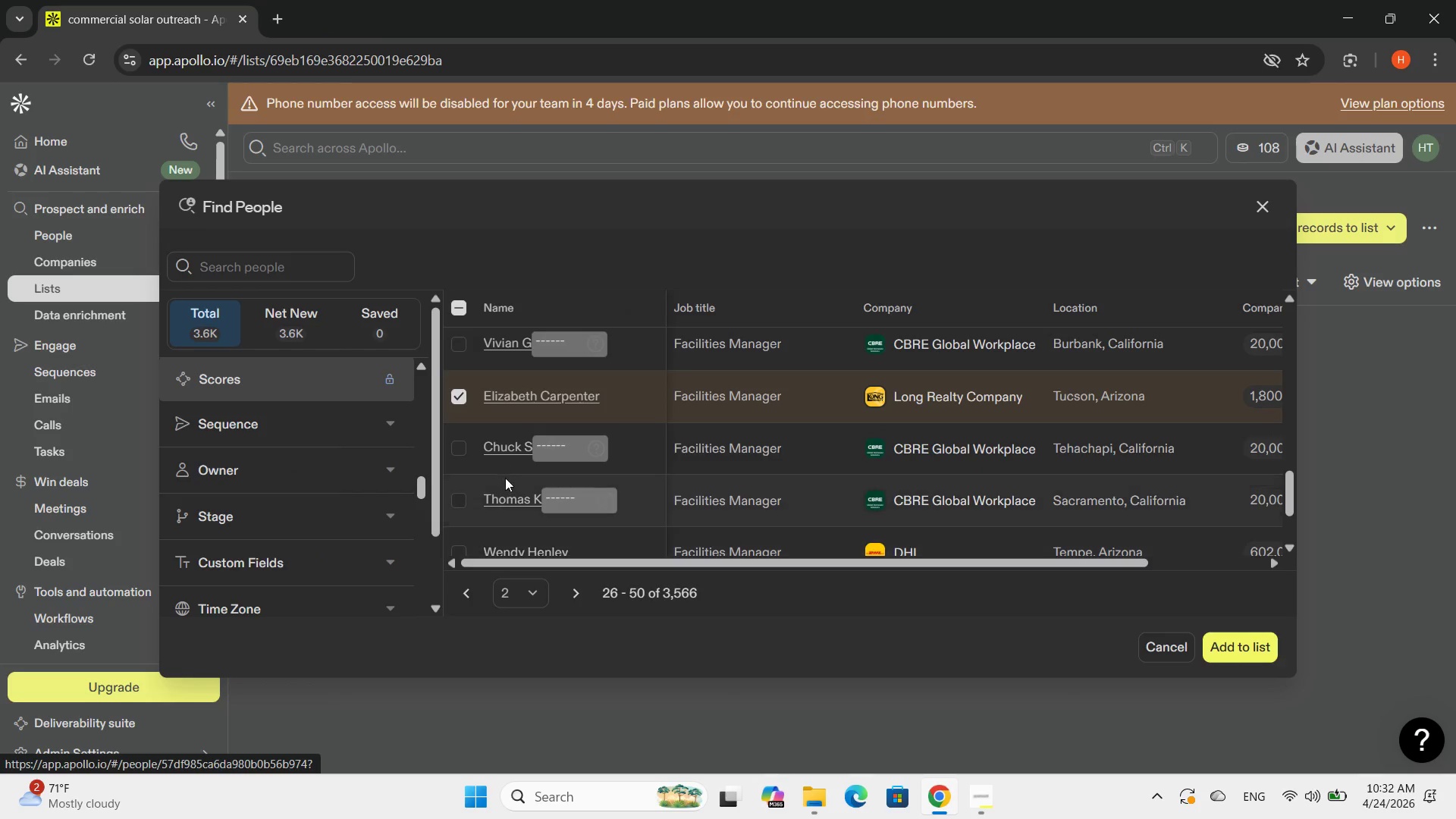 
scroll: coordinate [505, 478], scroll_direction: down, amount: 2.0
 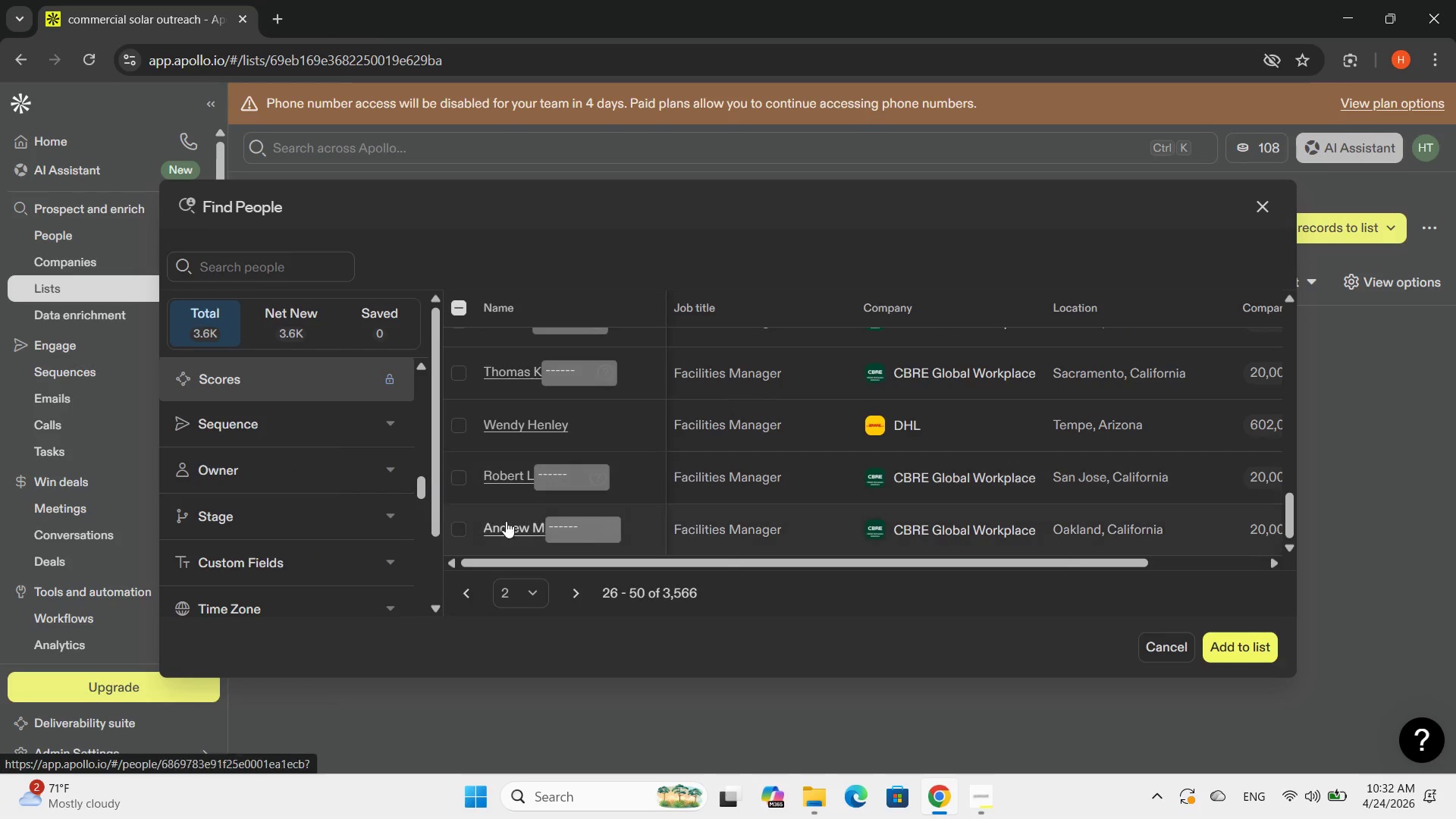 
left_click([507, 523])
 